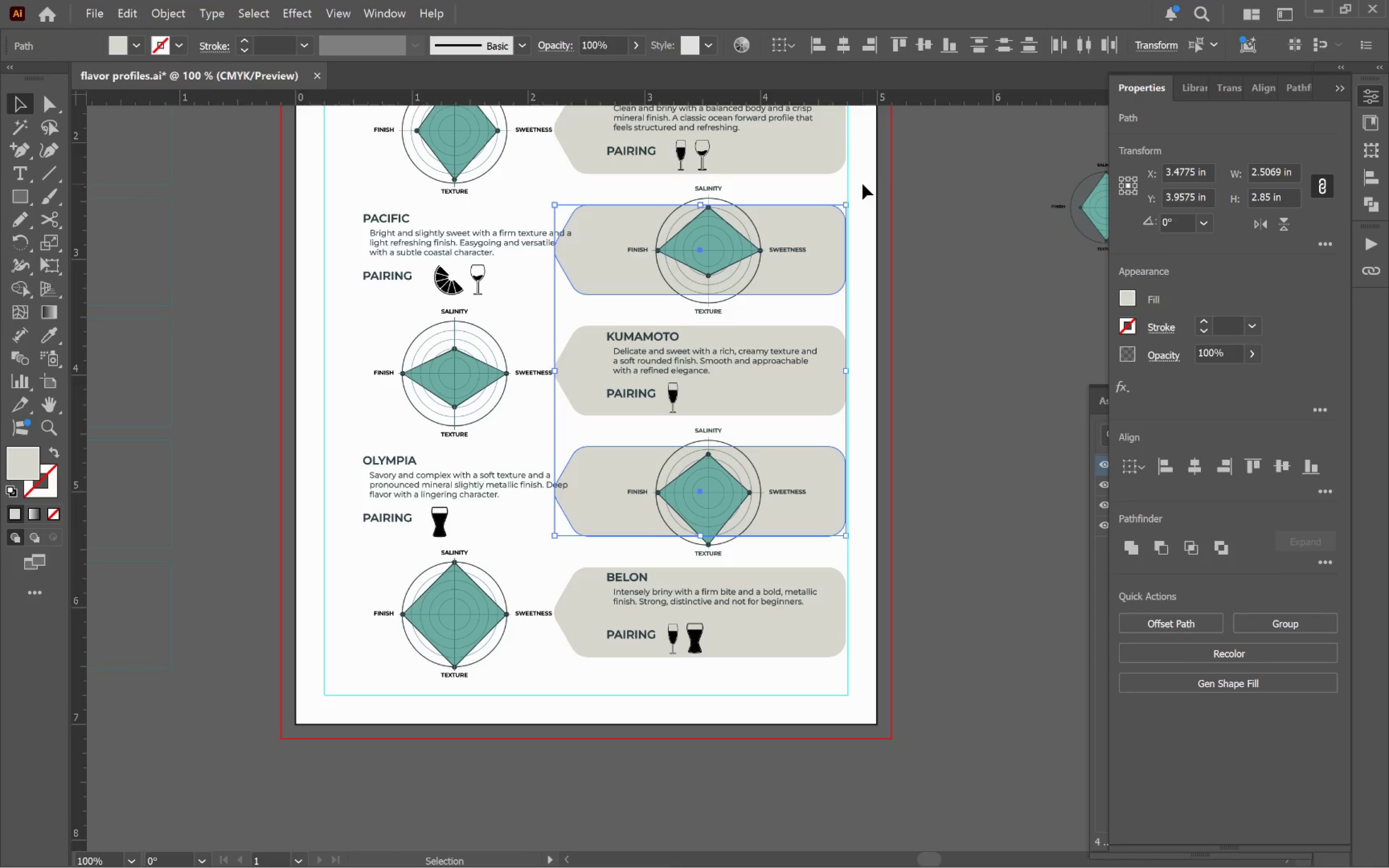 
left_click_drag(start_coordinate=[855, 197], to_coordinate=[544, 578])
 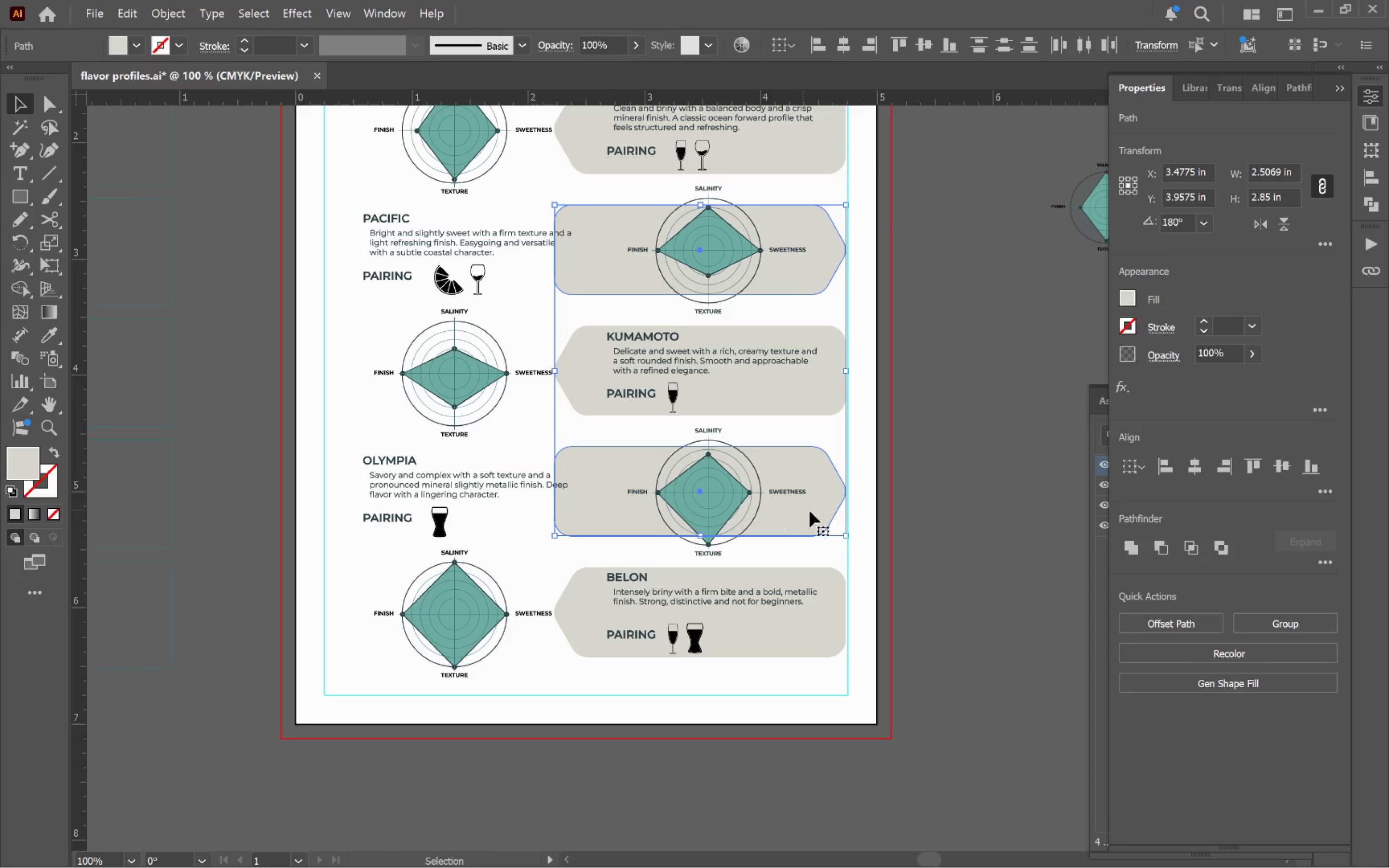 
hold_key(key=ShiftLeft, duration=1.46)
 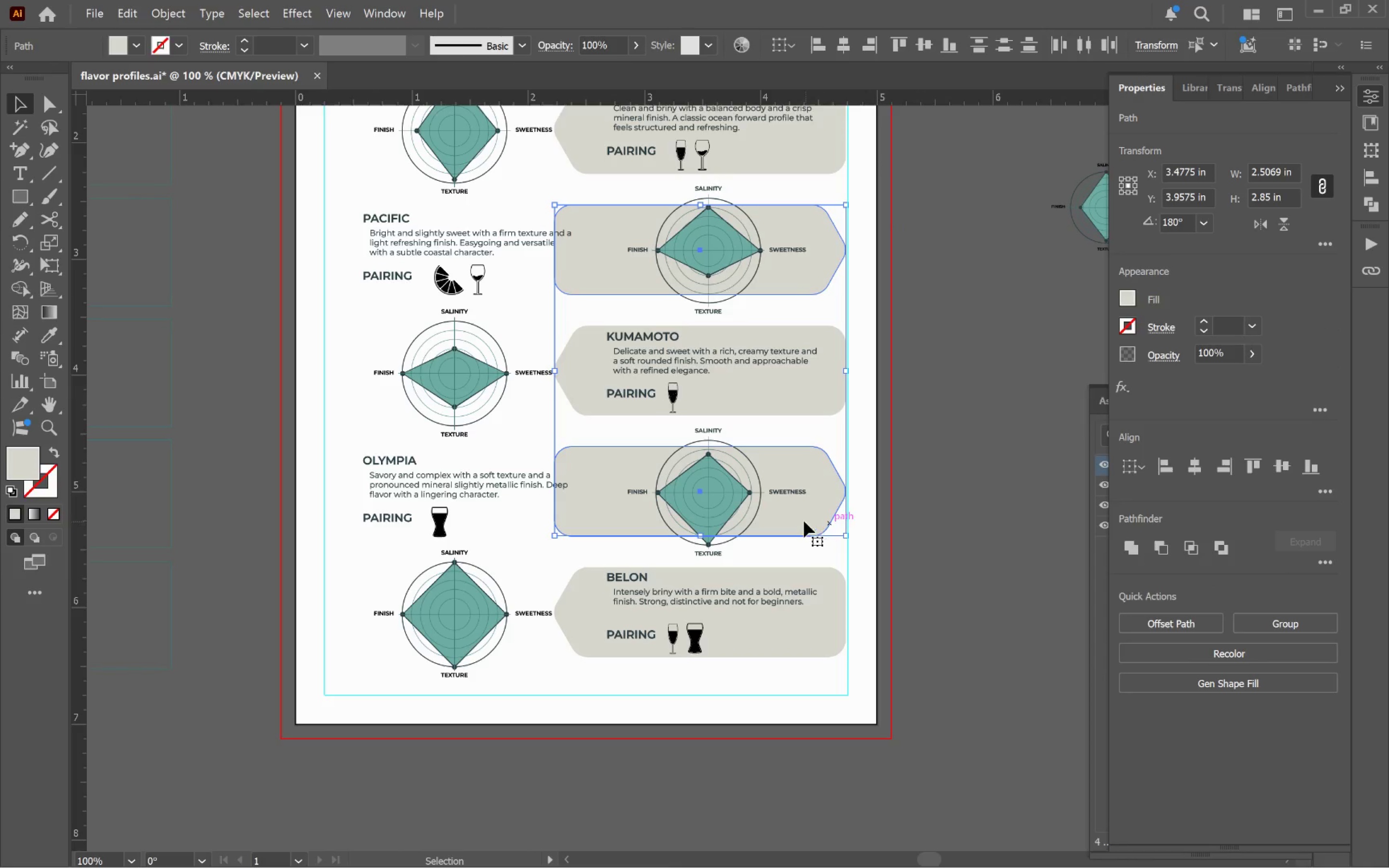 
left_click_drag(start_coordinate=[803, 521], to_coordinate=[578, 556])
 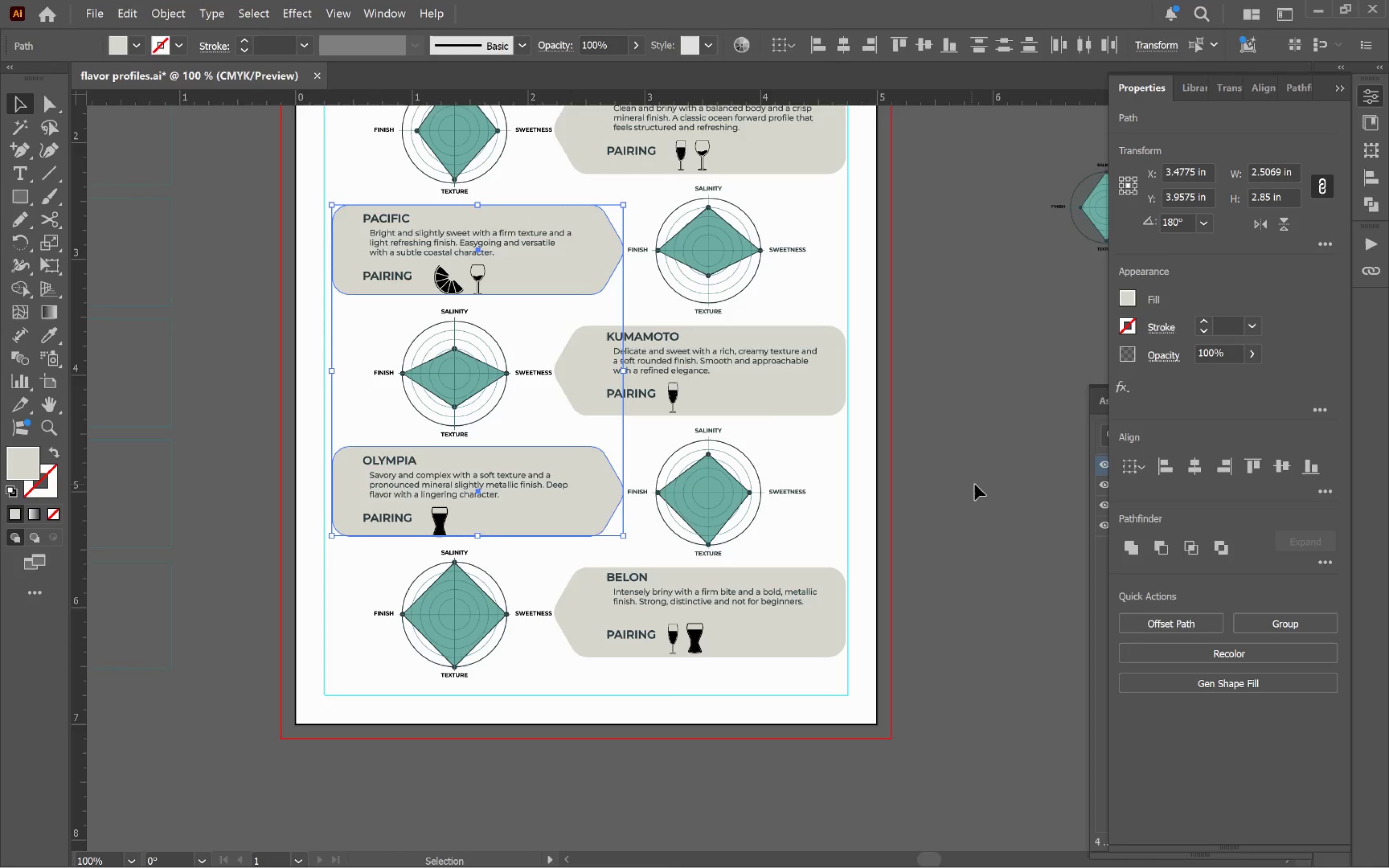 
hold_key(key=ShiftLeft, duration=3.7)
 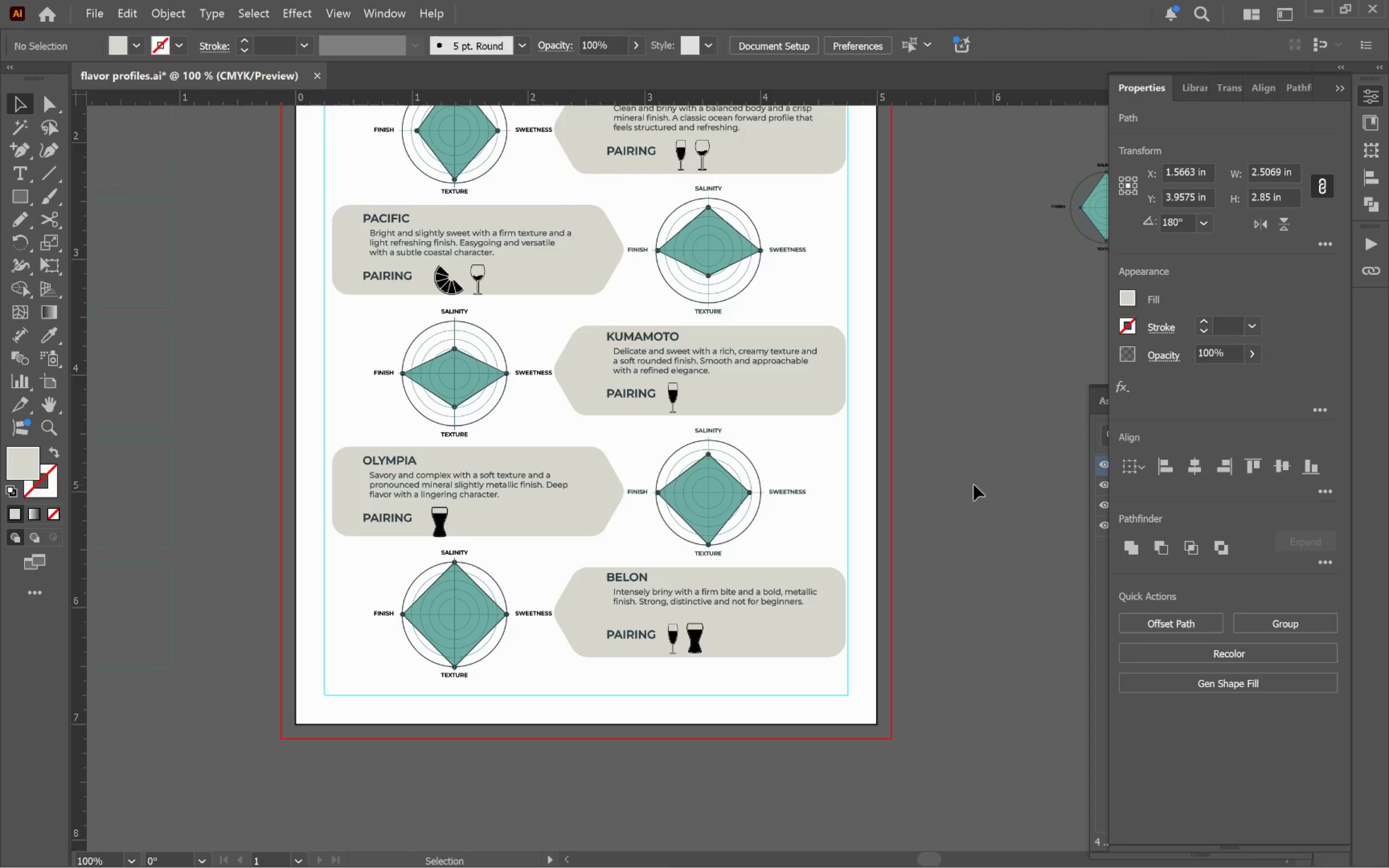 
hold_key(key=AltLeft, duration=0.35)
 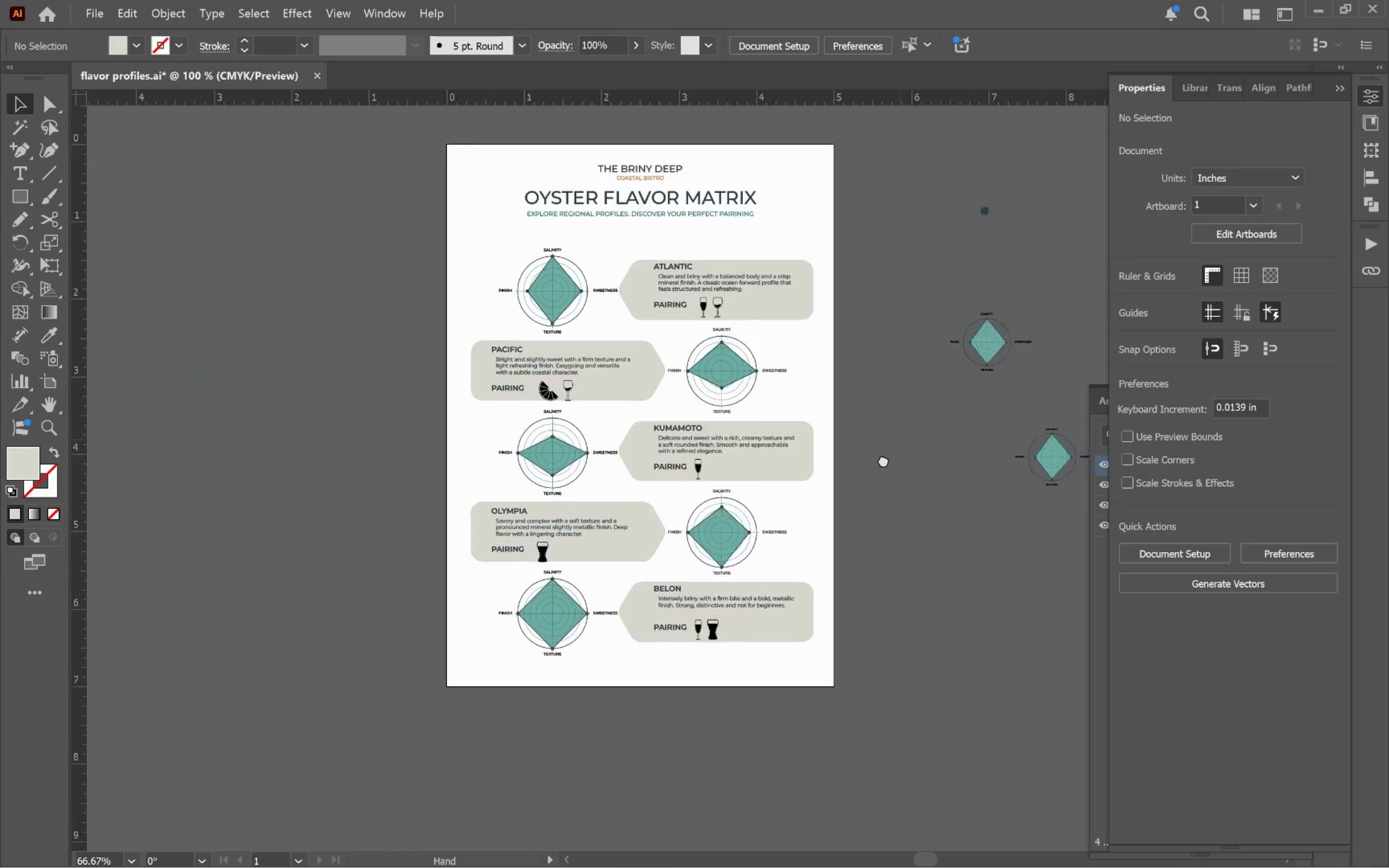 
hold_key(key=Space, duration=1.4)
 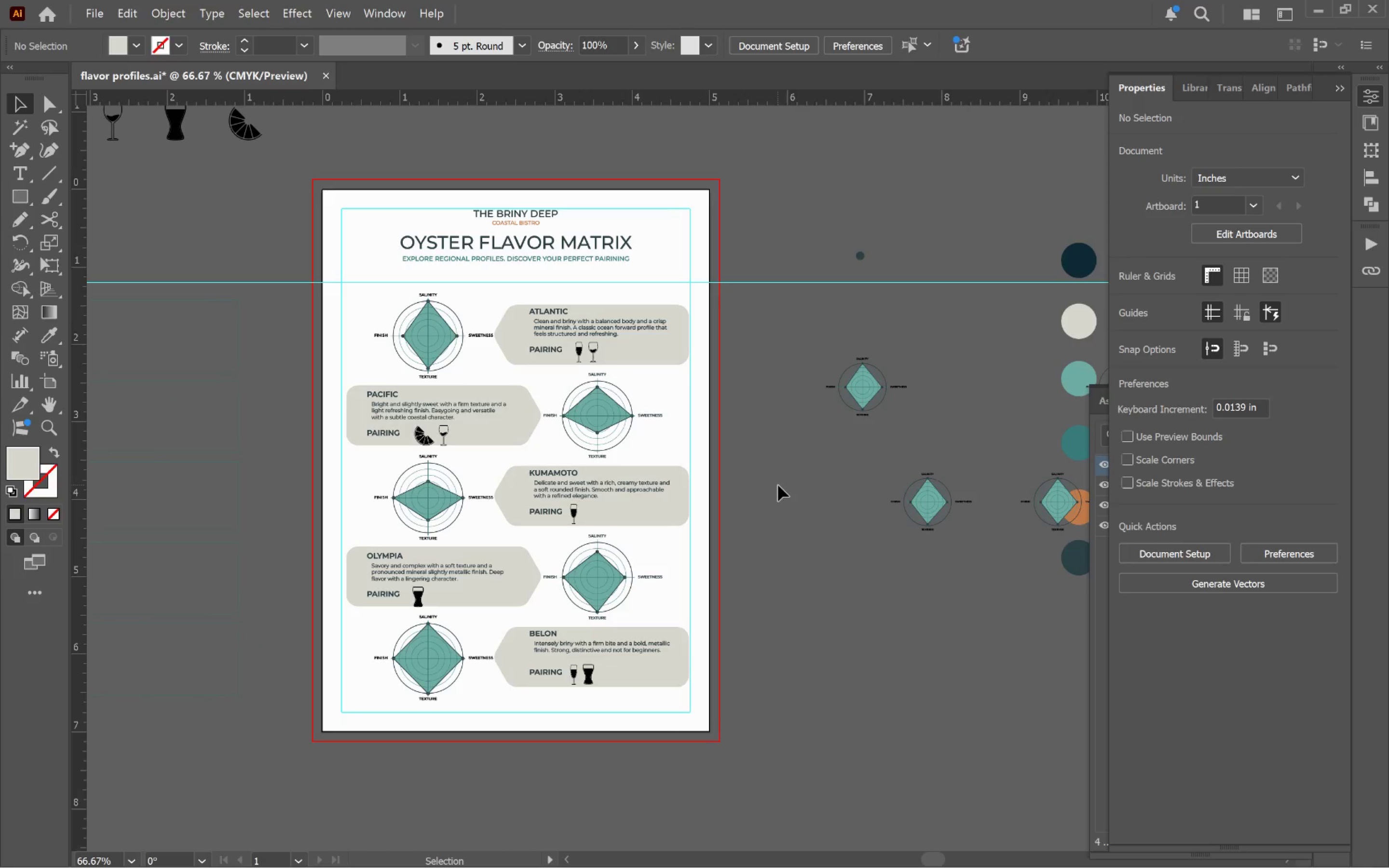 
left_click_drag(start_coordinate=[976, 396], to_coordinate=[776, 484])
 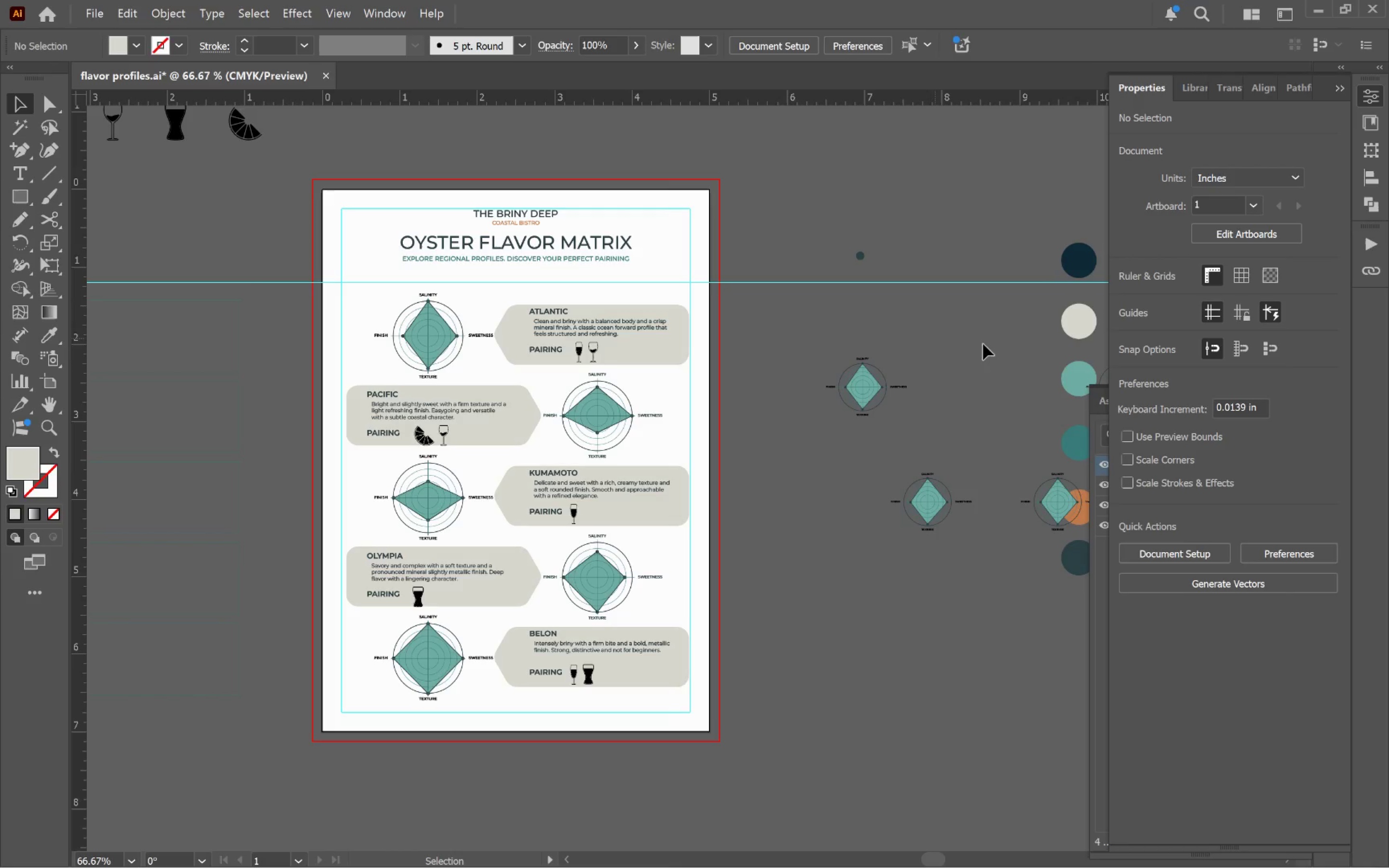 
scroll: coordinate [975, 482], scroll_direction: down, amount: 1.0
 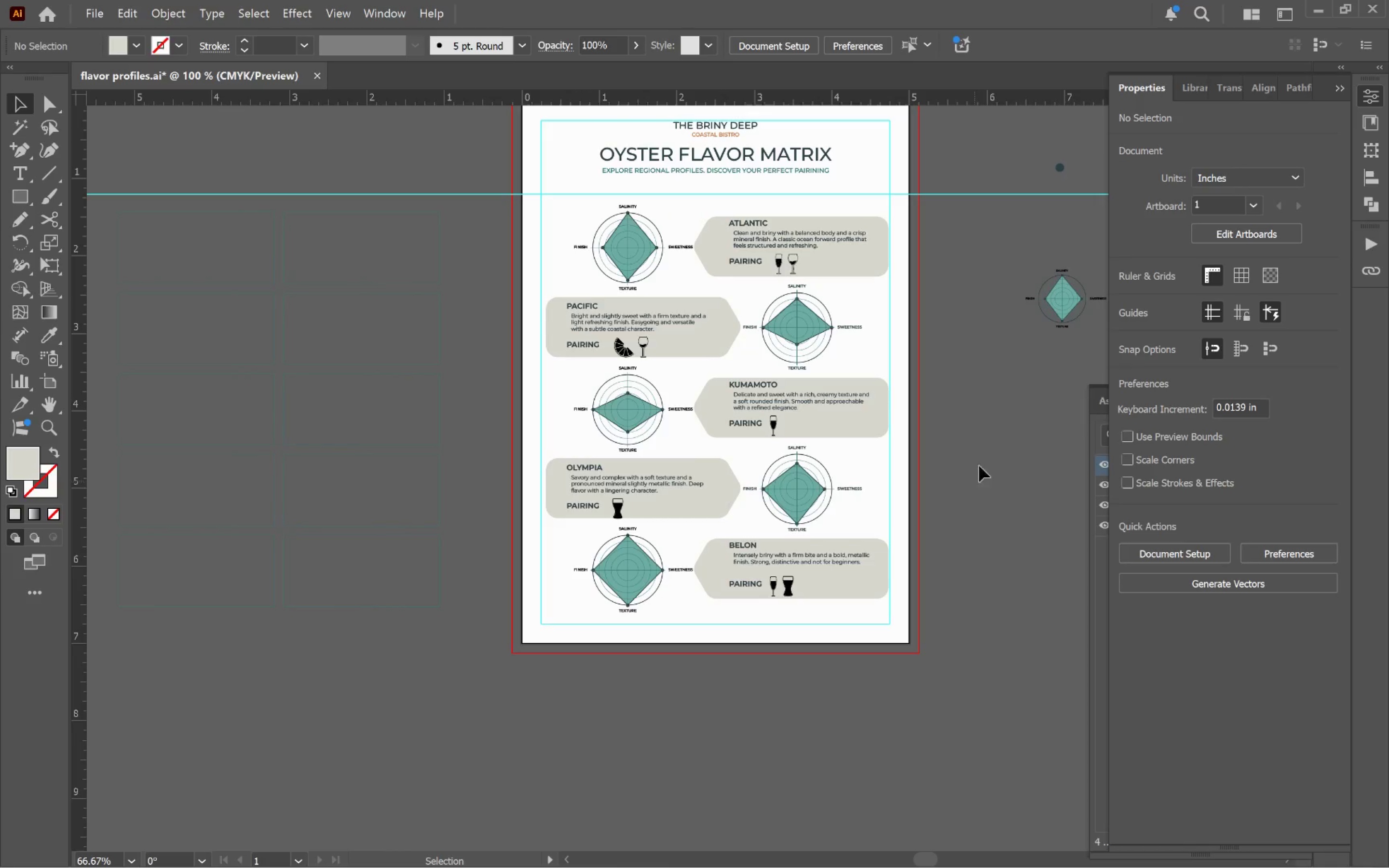 
wait(7.0)
 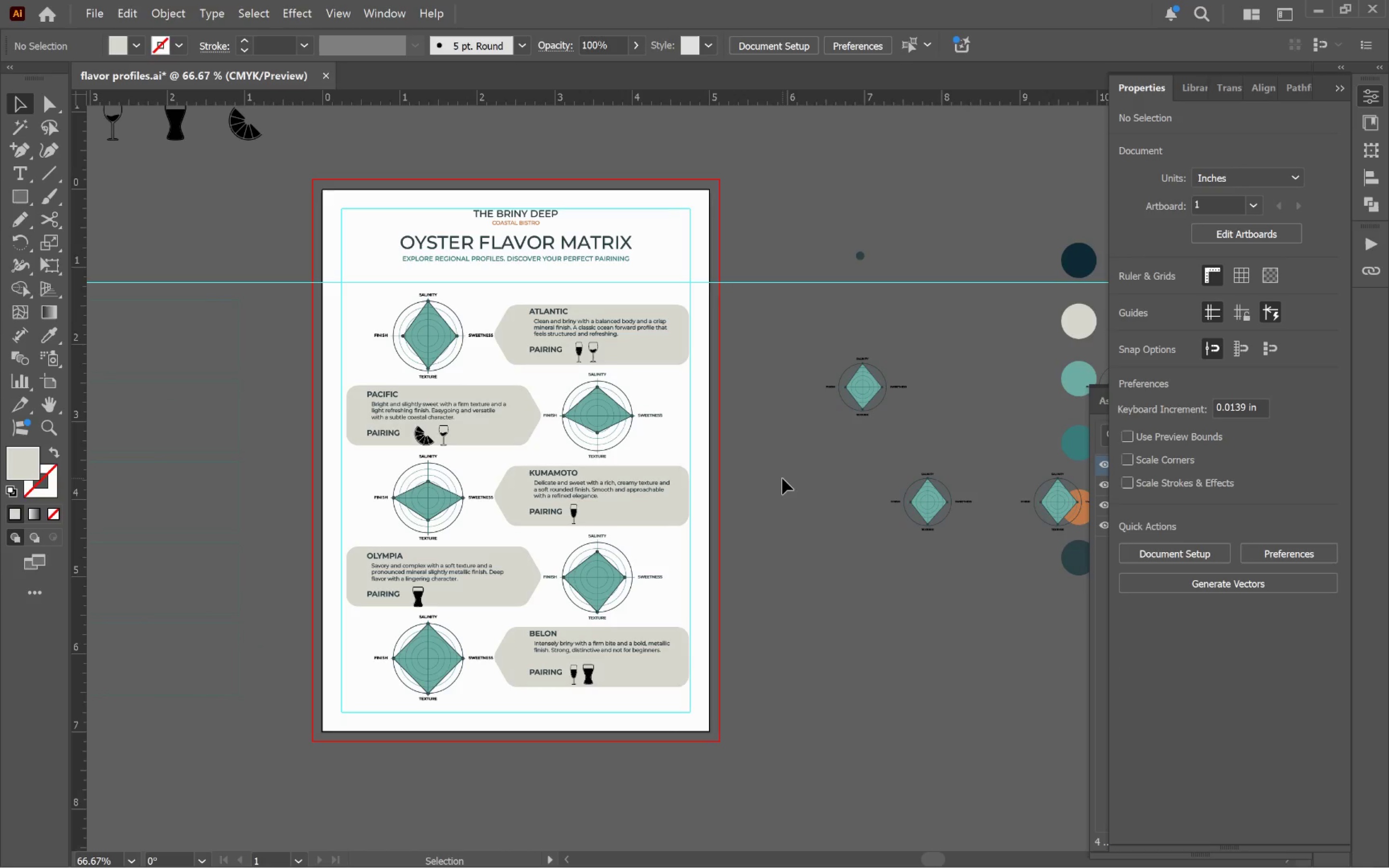 
left_click_drag(start_coordinate=[1128, 502], to_coordinate=[1127, 469])
 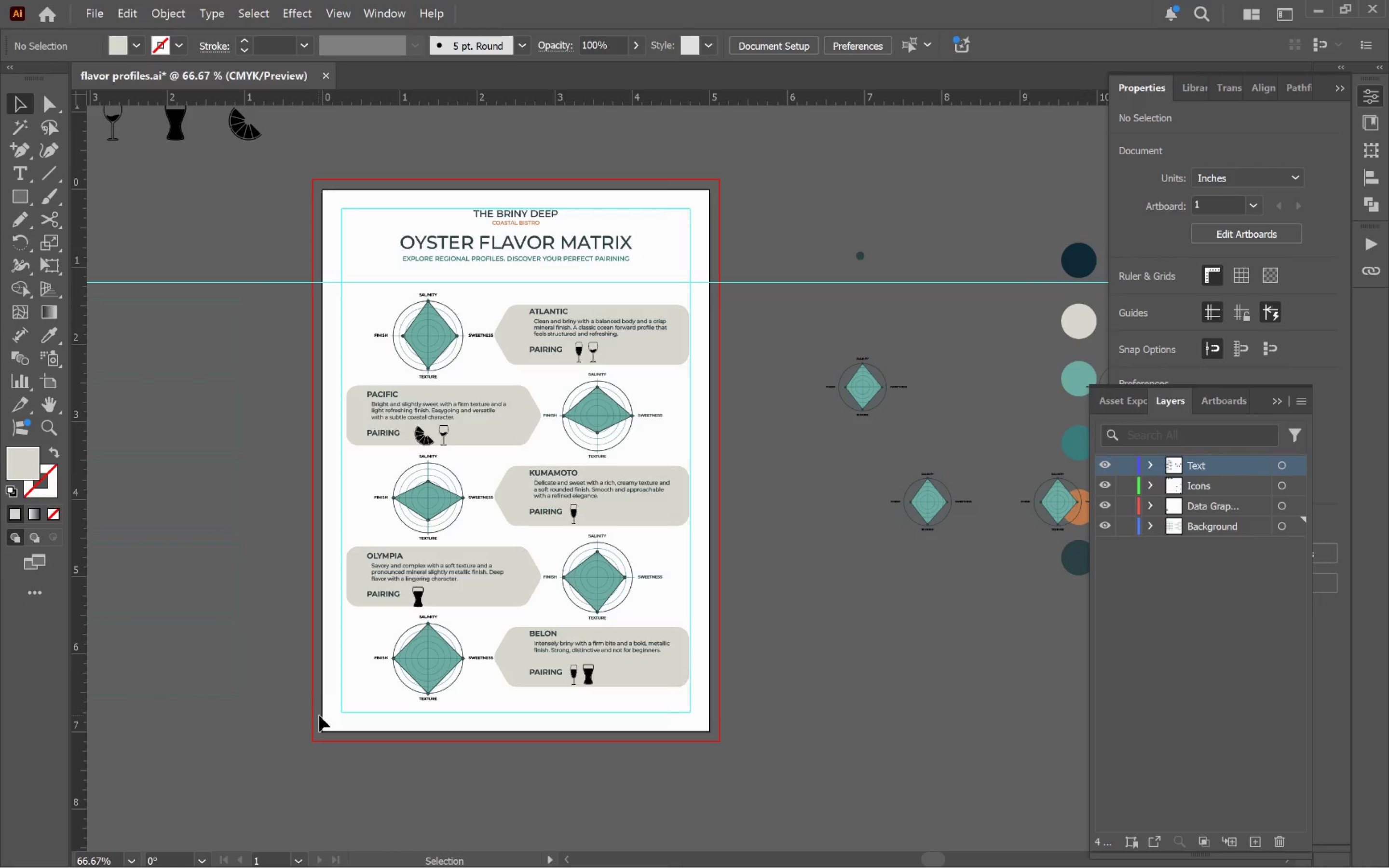 
left_click_drag(start_coordinate=[319, 716], to_coordinate=[701, 280])
 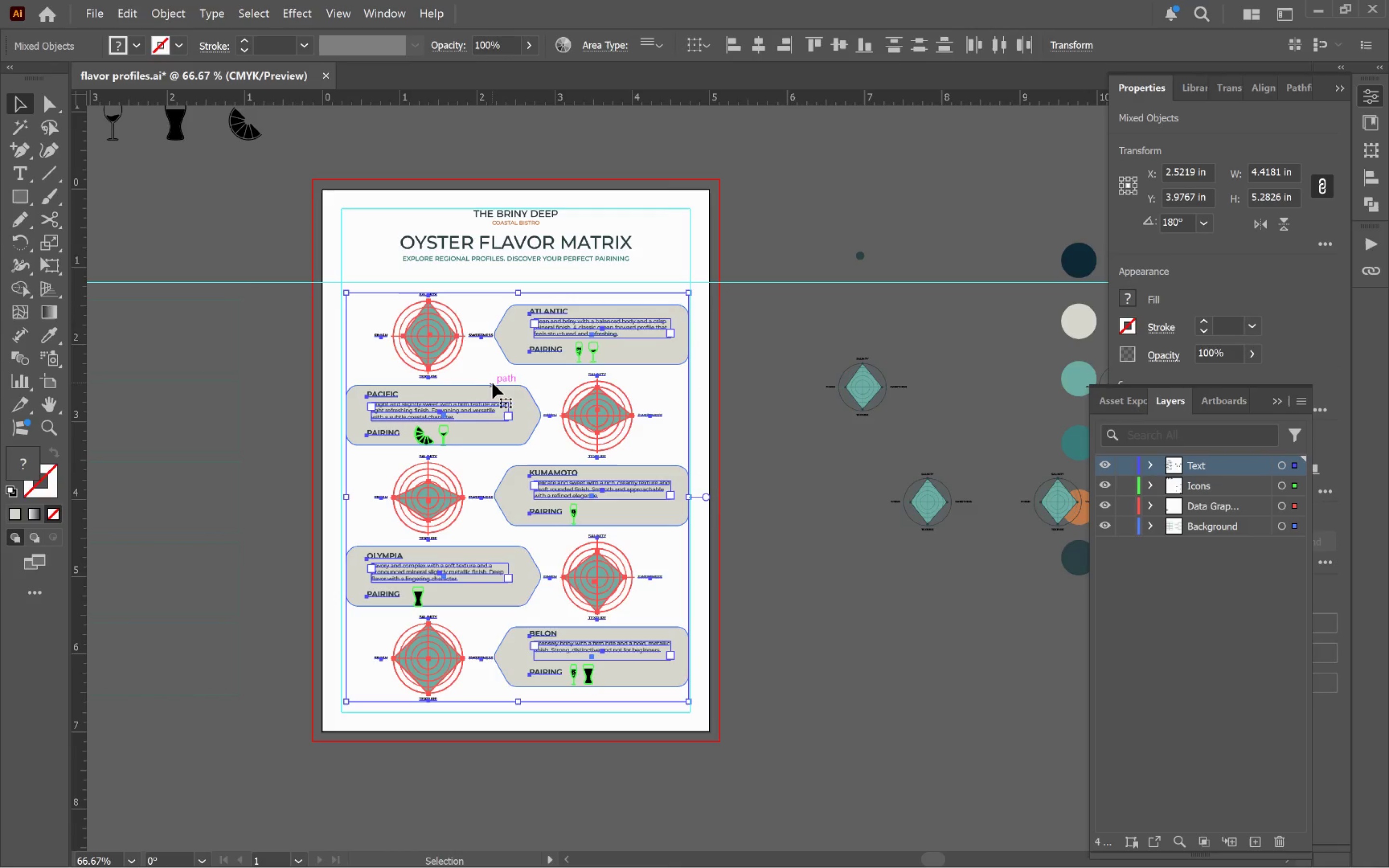 
hold_key(key=AltLeft, duration=1.0)
scroll: coordinate [425, 324], scroll_direction: up, amount: 5.0
 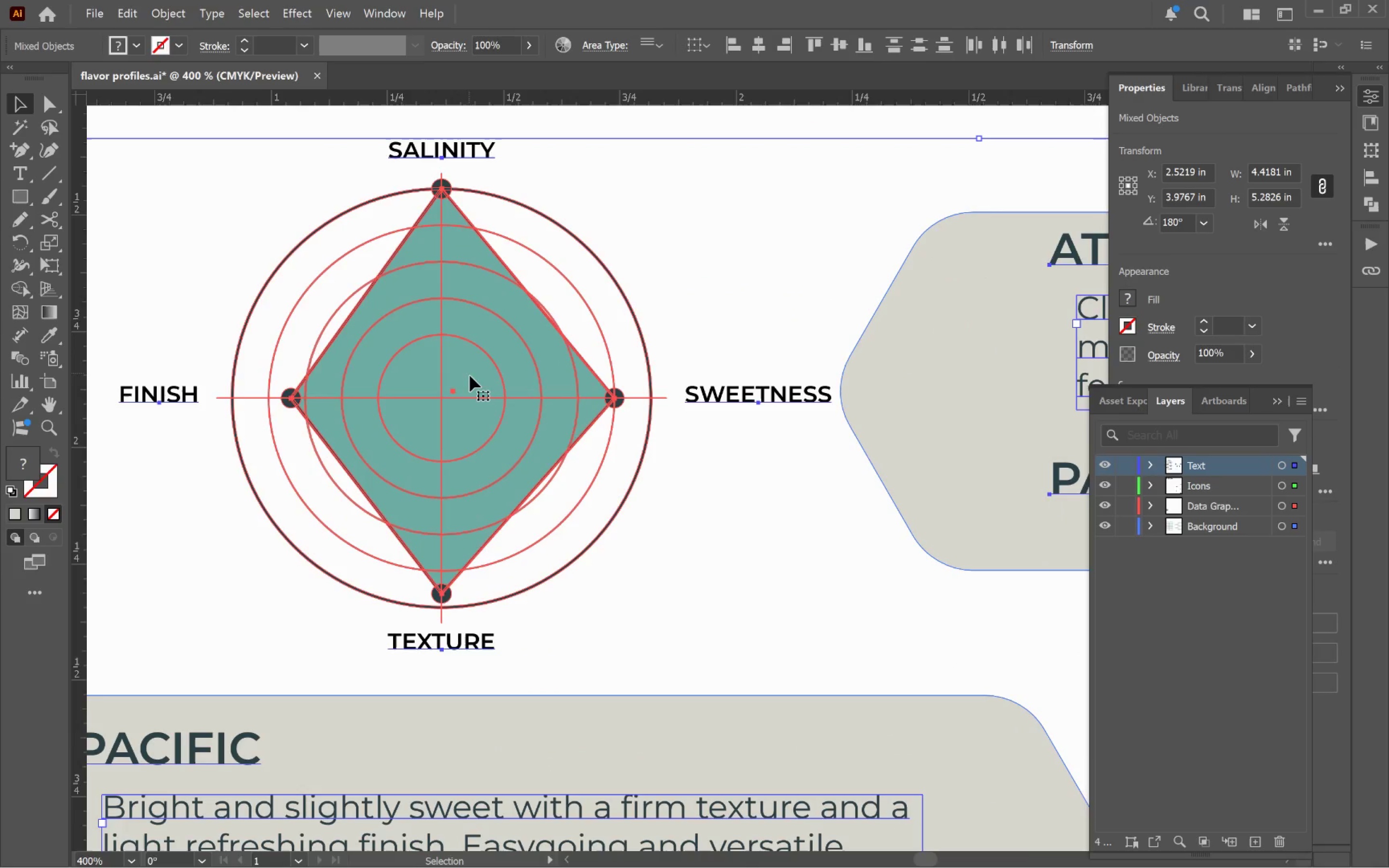 
left_click_drag(start_coordinate=[469, 379], to_coordinate=[465, 343])
 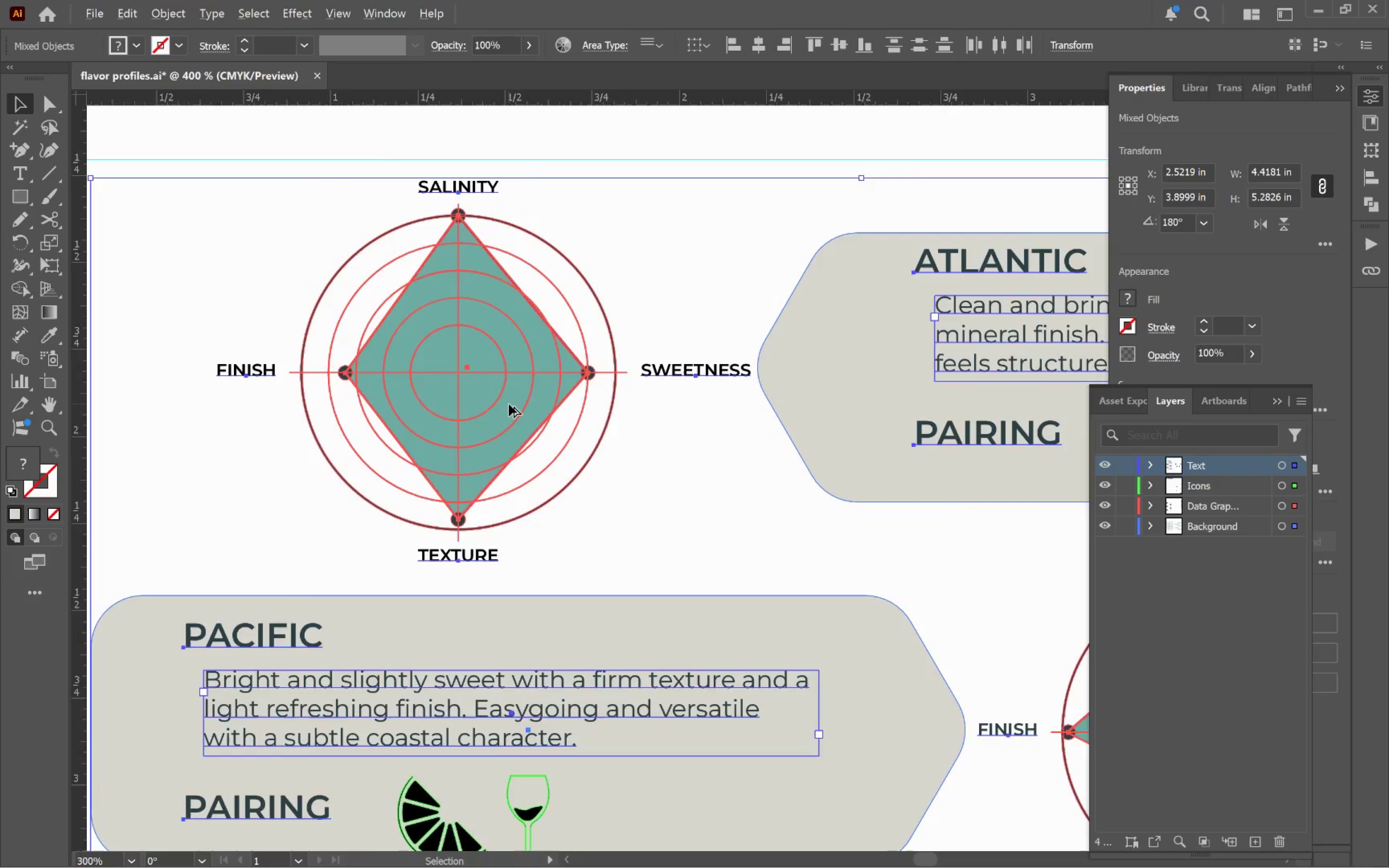 
hold_key(key=ShiftLeft, duration=0.75)
 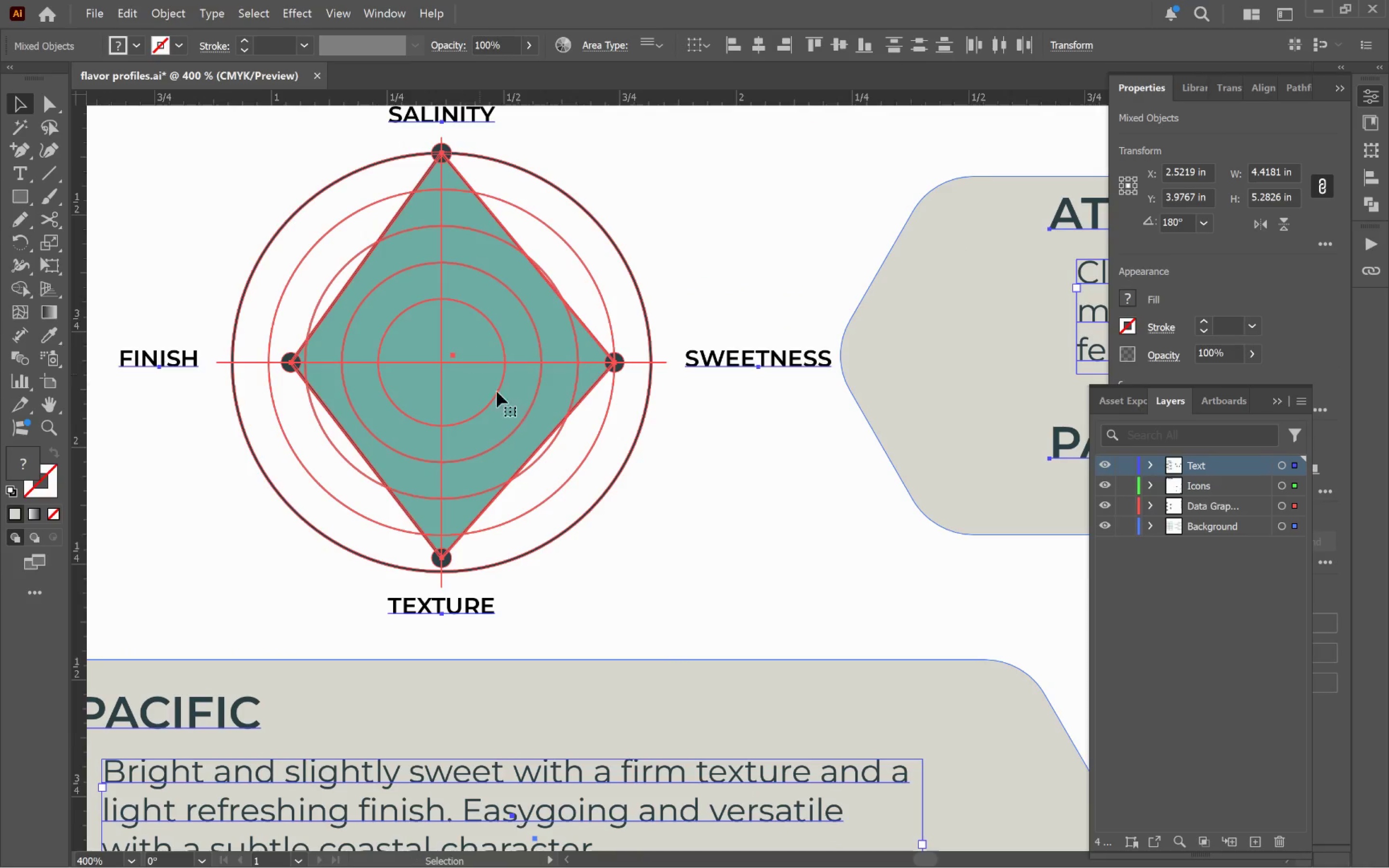 
hold_key(key=AltLeft, duration=0.75)
scroll: coordinate [509, 404], scroll_direction: down, amount: 2.0
 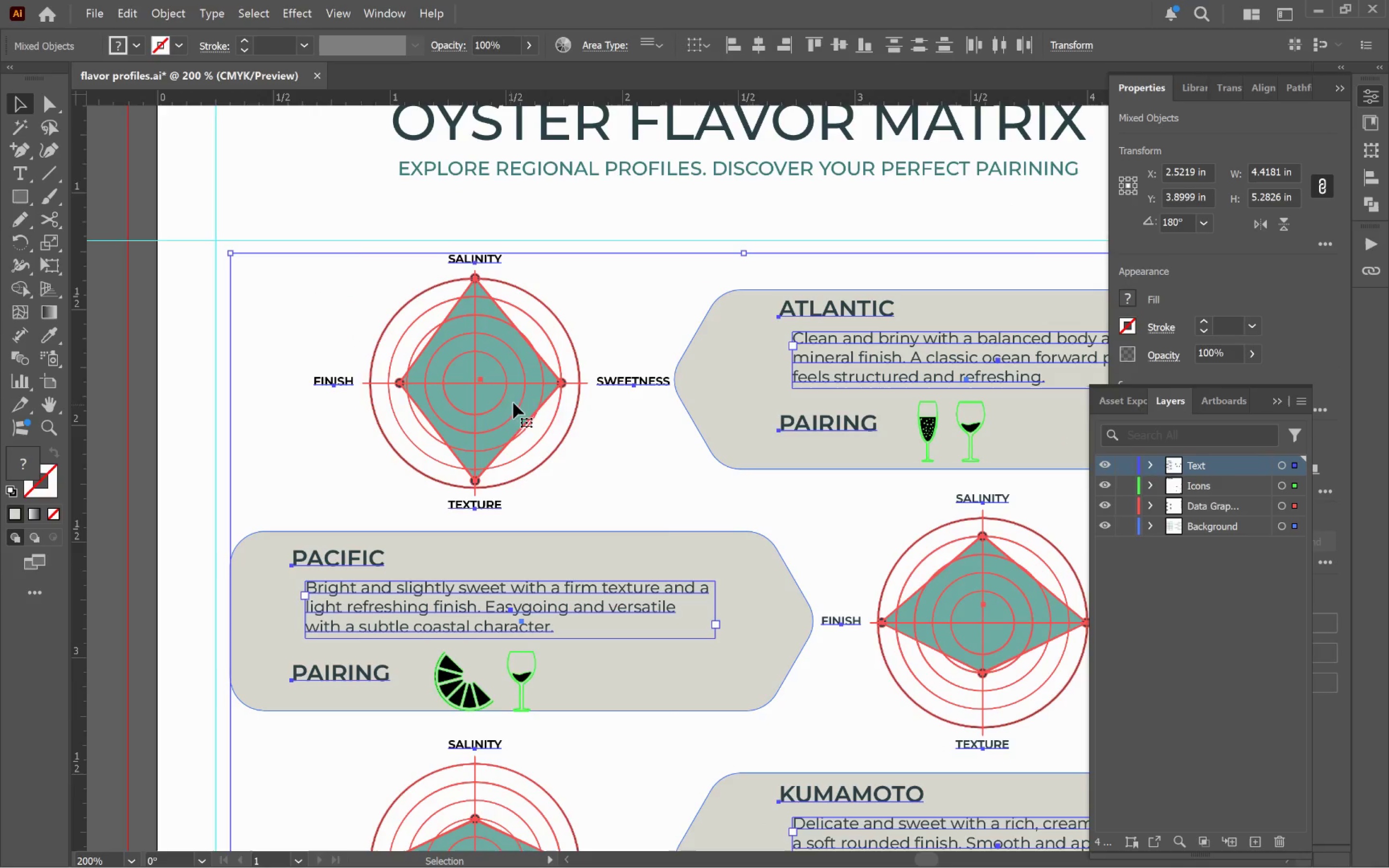 
hold_key(key=Space, duration=0.7)
 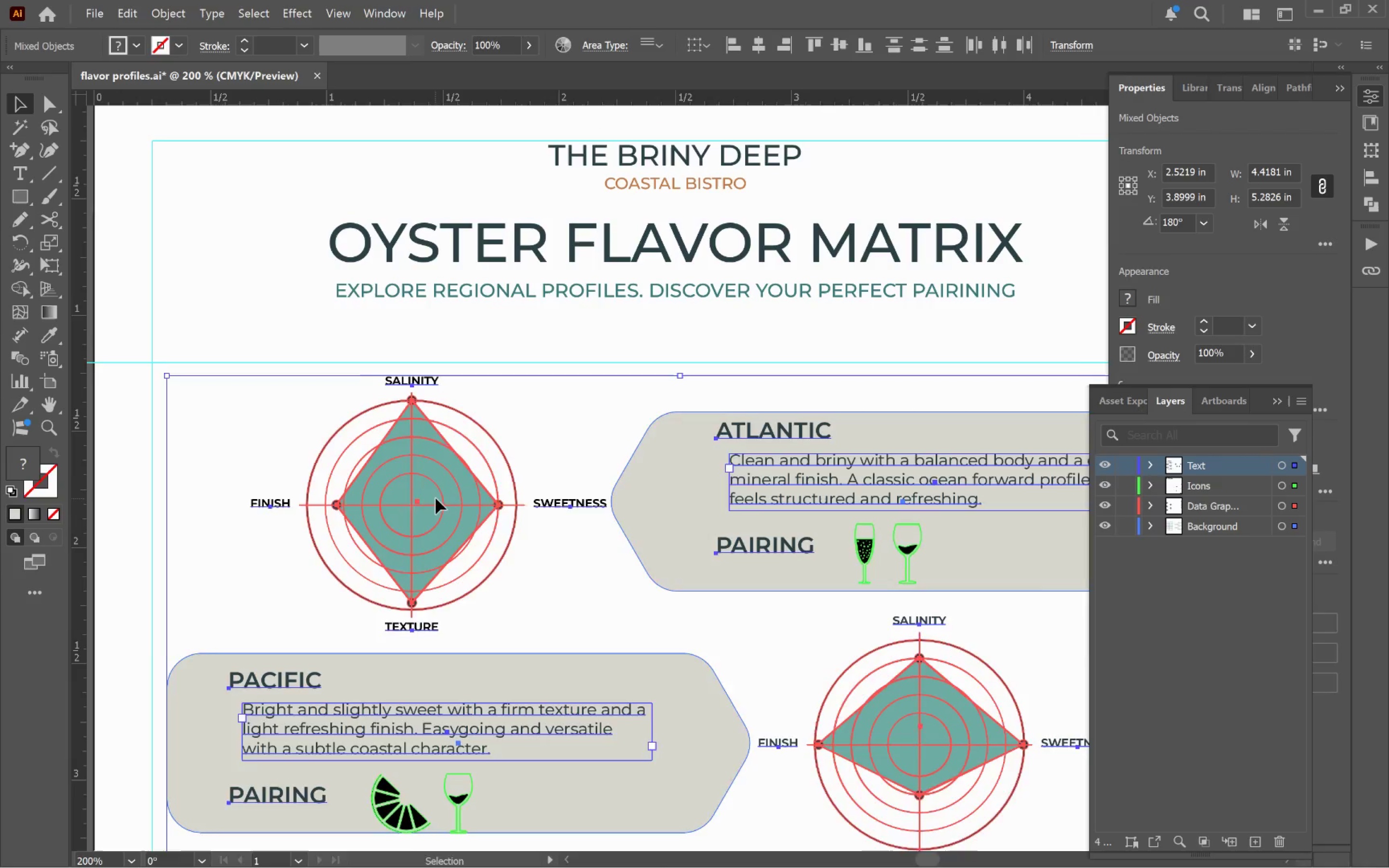 
left_click_drag(start_coordinate=[561, 384], to_coordinate=[497, 505])
 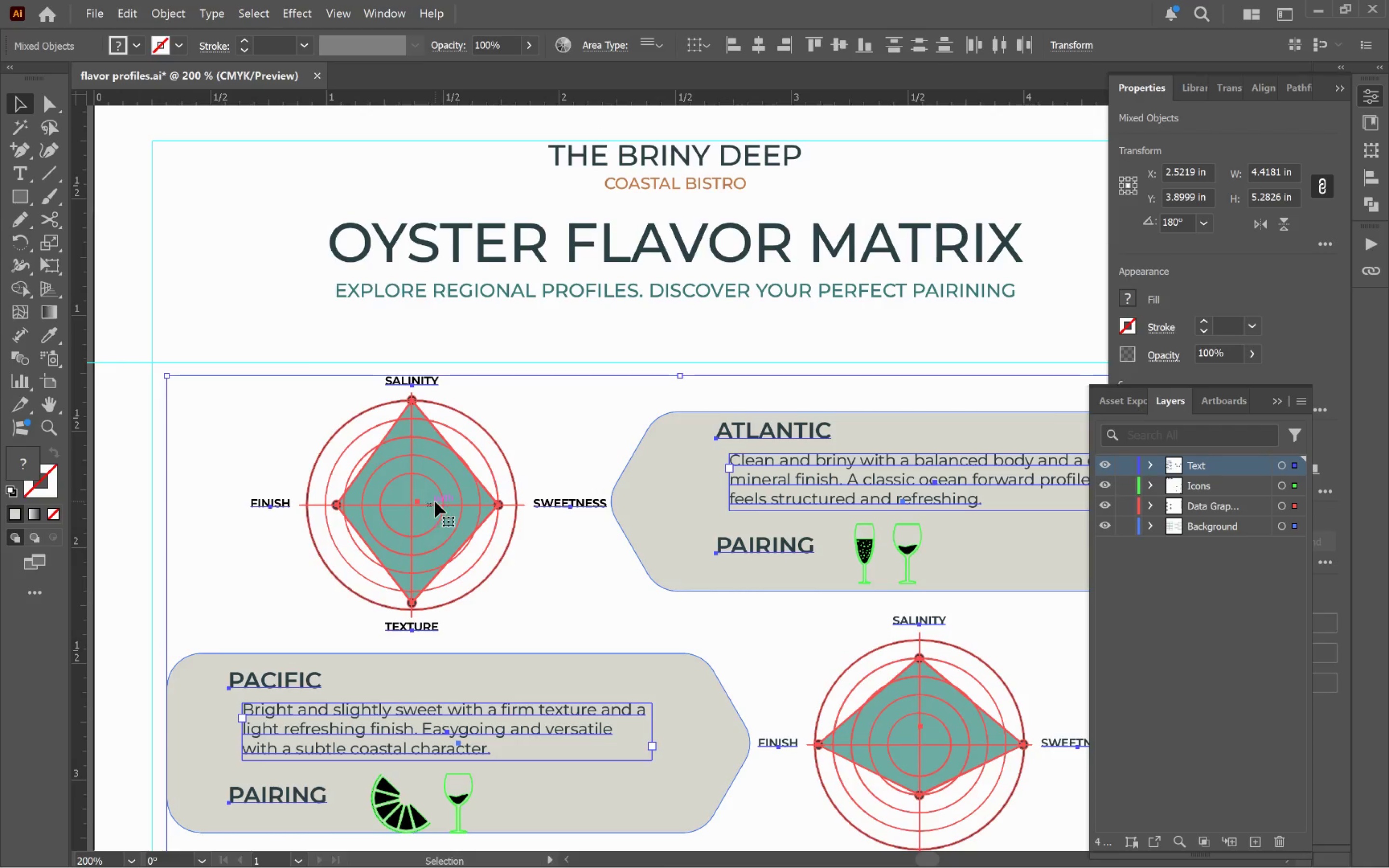 
left_click_drag(start_coordinate=[436, 499], to_coordinate=[431, 472])
 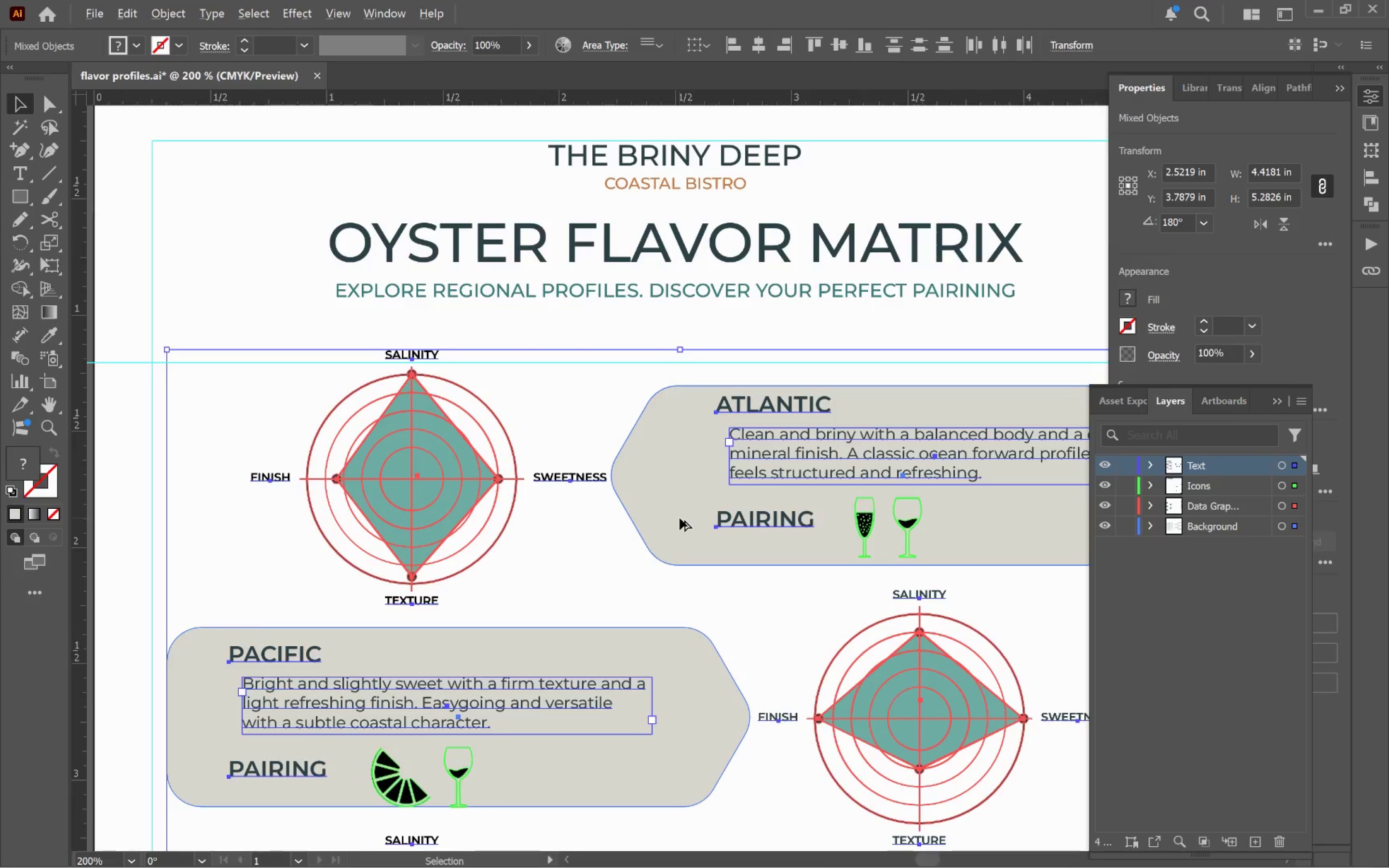 
hold_key(key=ShiftLeft, duration=1.58)
 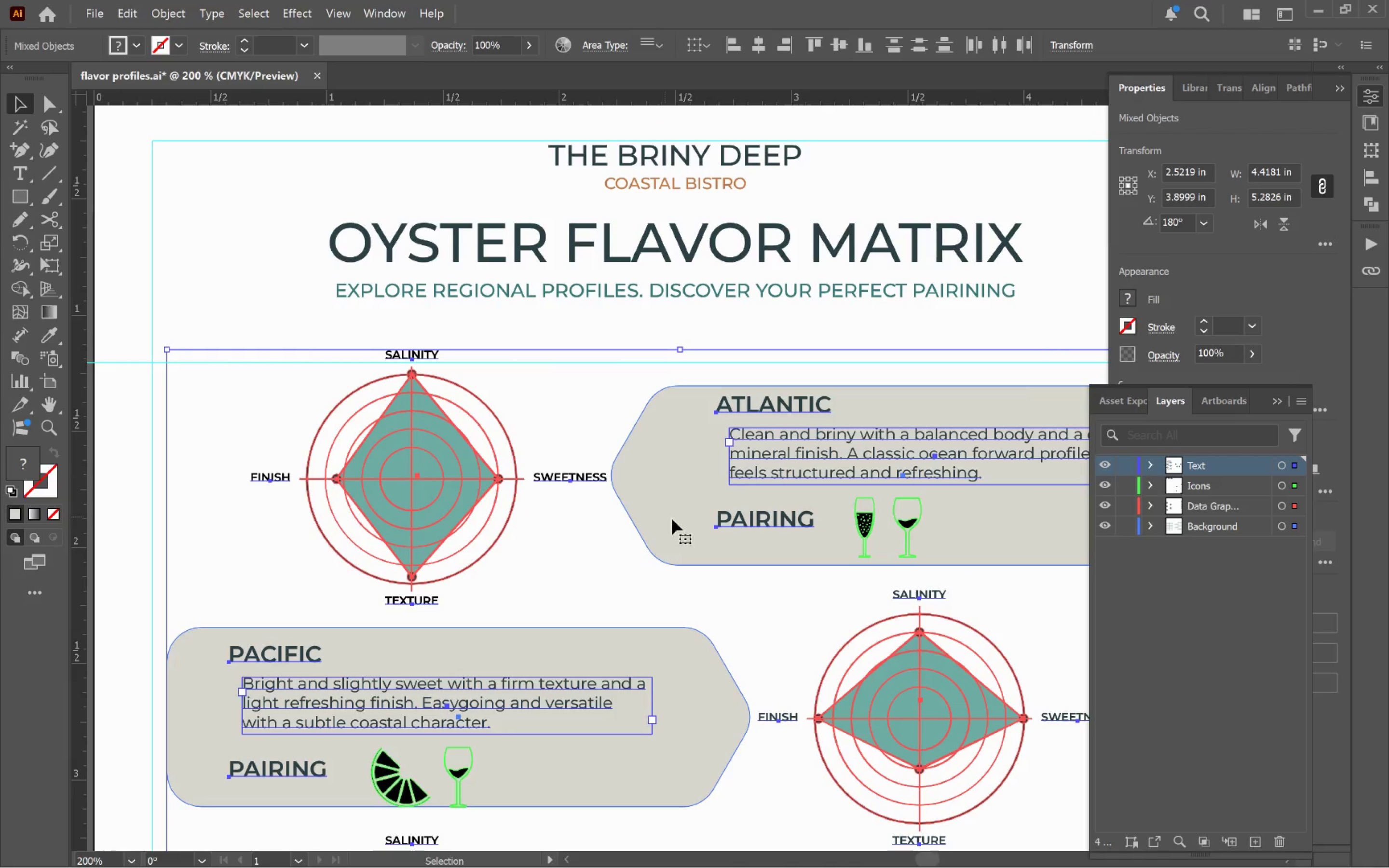 
hold_key(key=AltLeft, duration=0.5)
 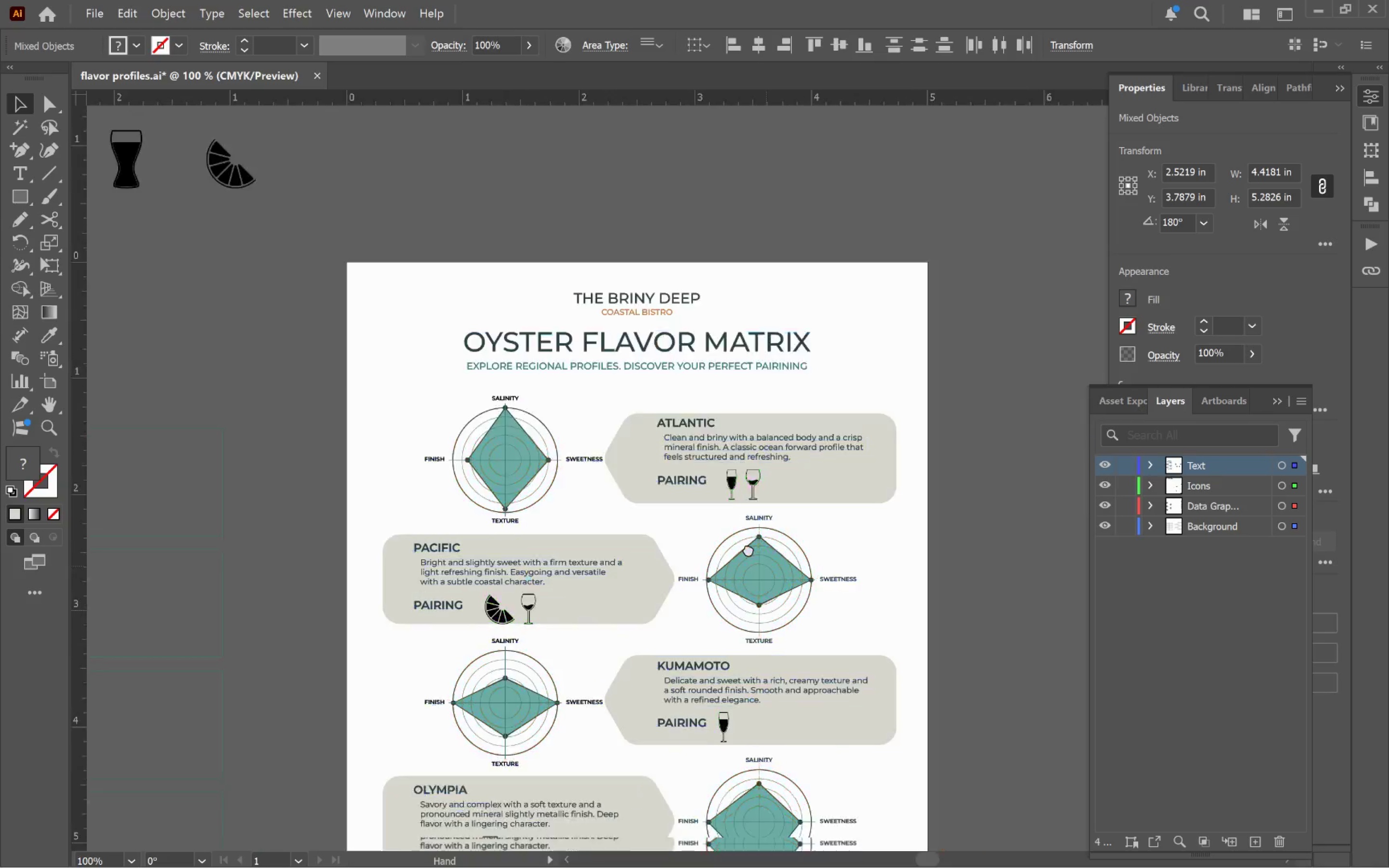 
hold_key(key=Space, duration=1.53)
 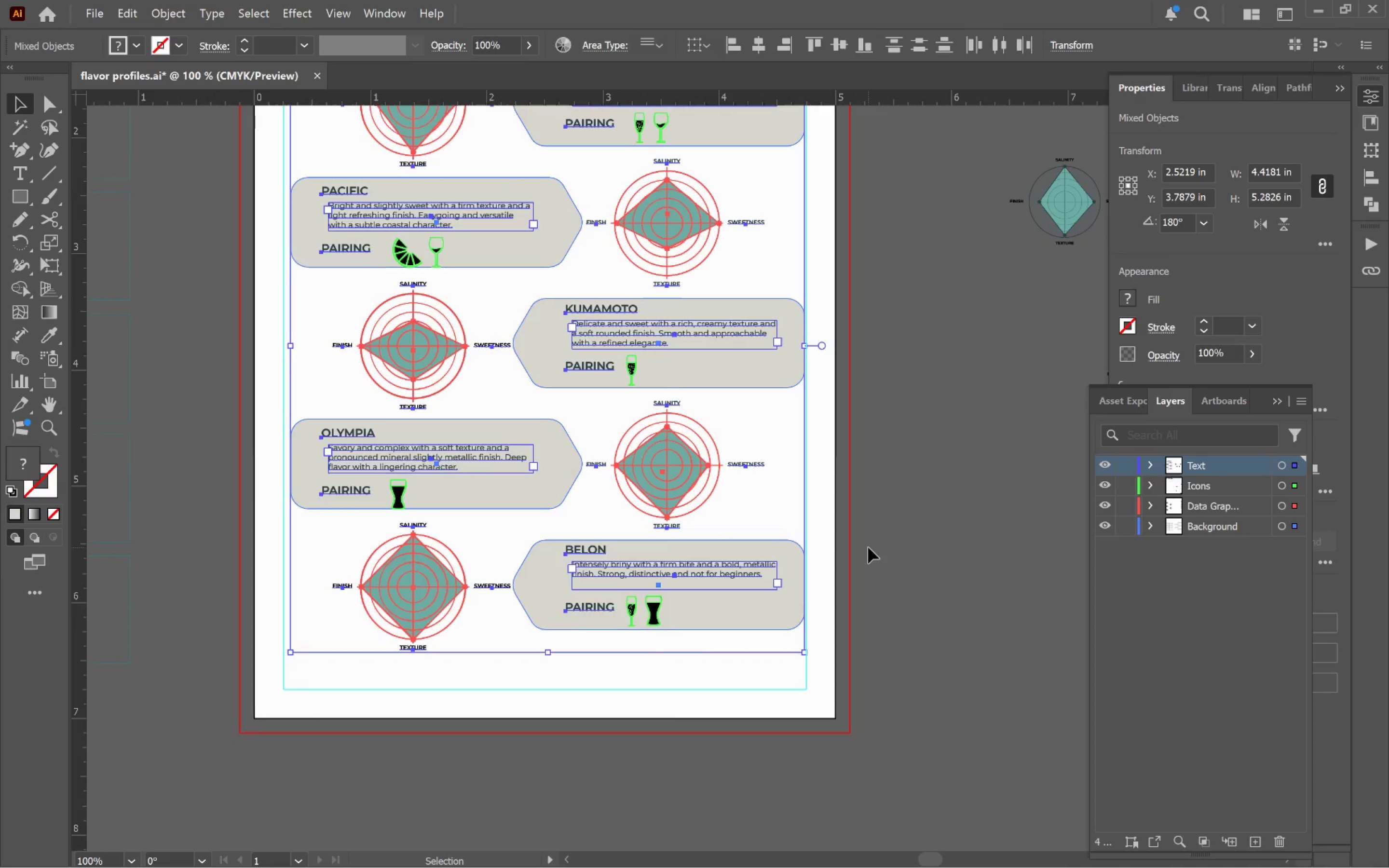 
scroll: coordinate [681, 518], scroll_direction: down, amount: 2.0
 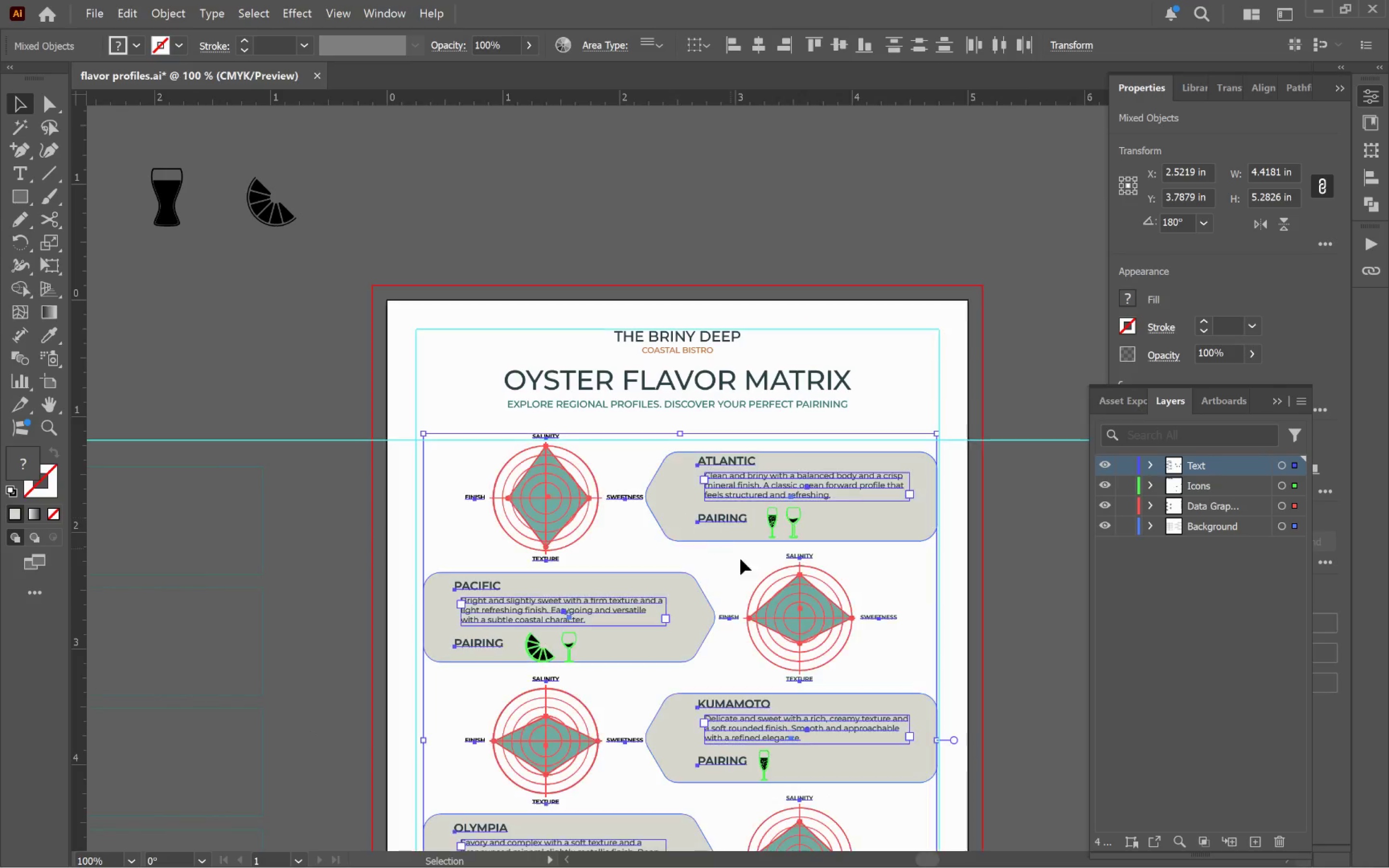 
left_click_drag(start_coordinate=[807, 605], to_coordinate=[661, 302])
 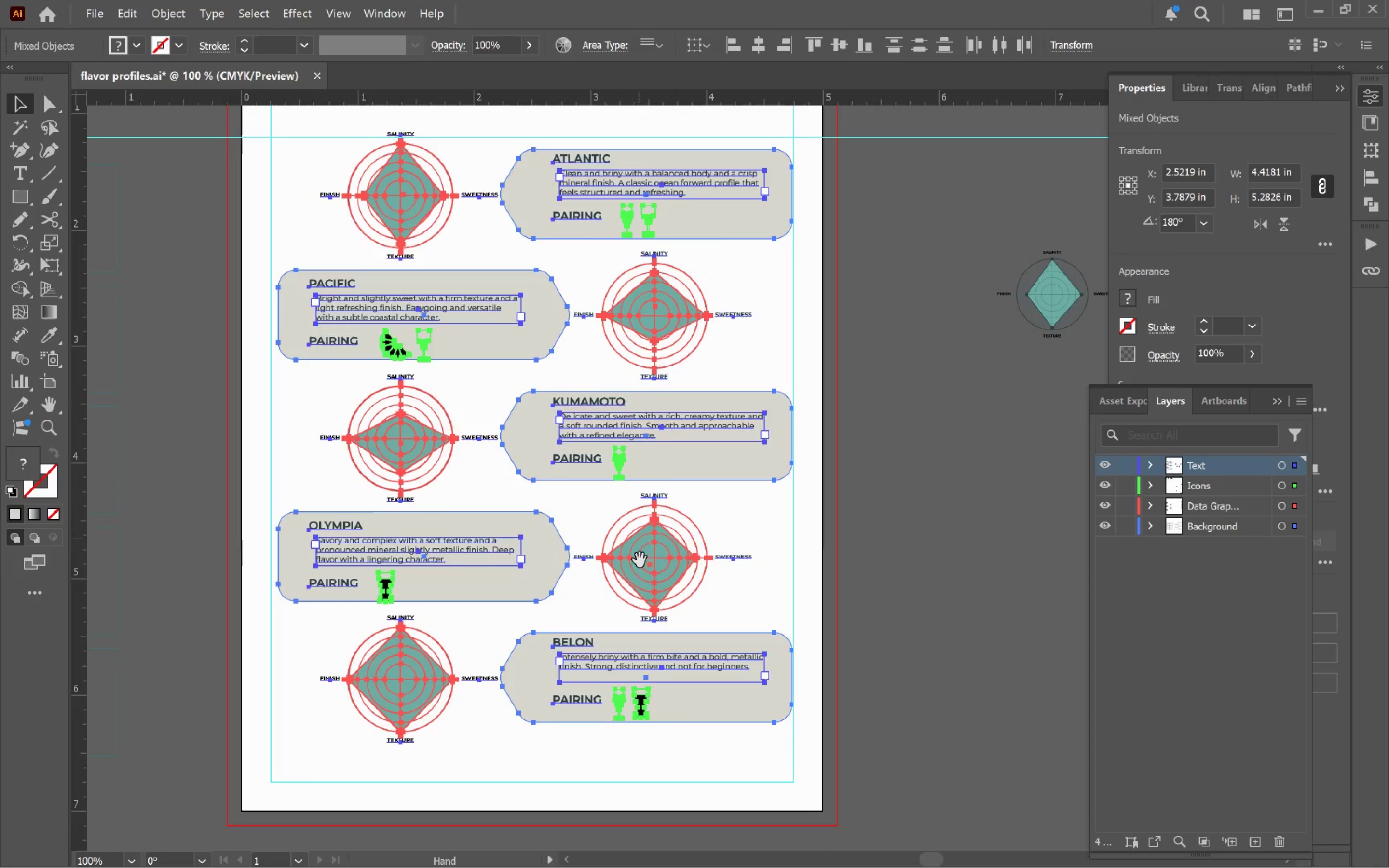 
left_click_drag(start_coordinate=[630, 569], to_coordinate=[642, 475])
 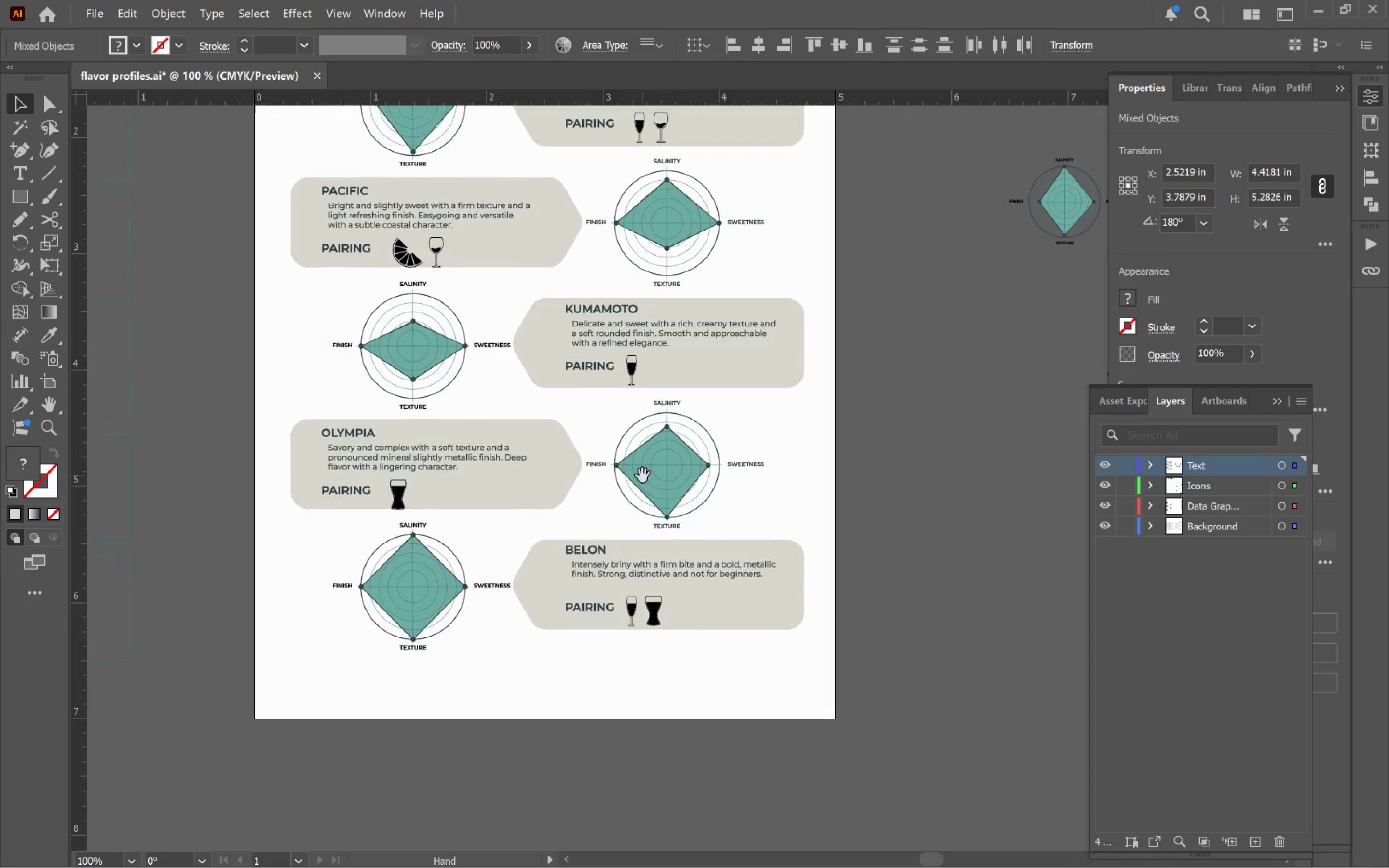 
key(Space)
 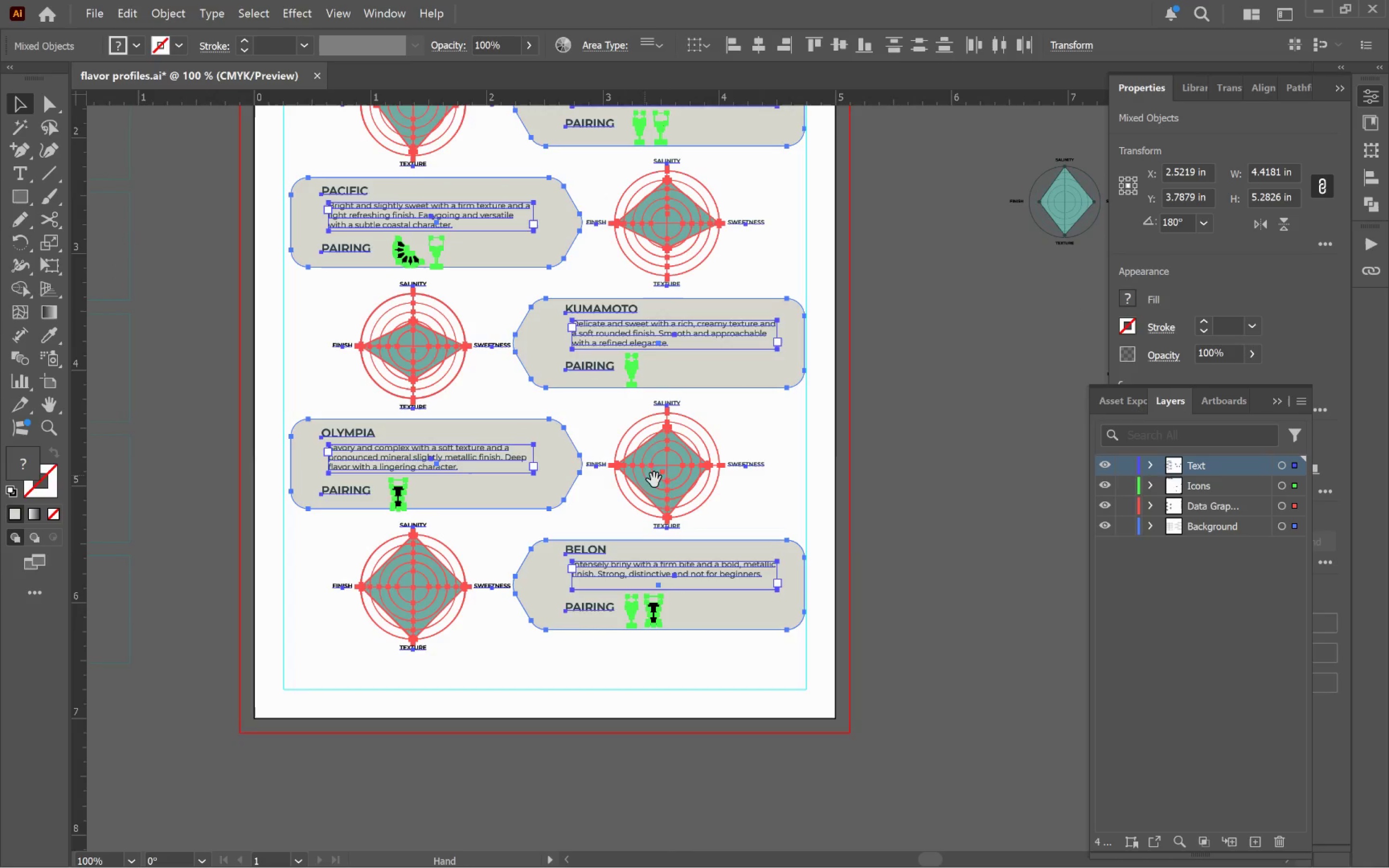 
key(Space)
 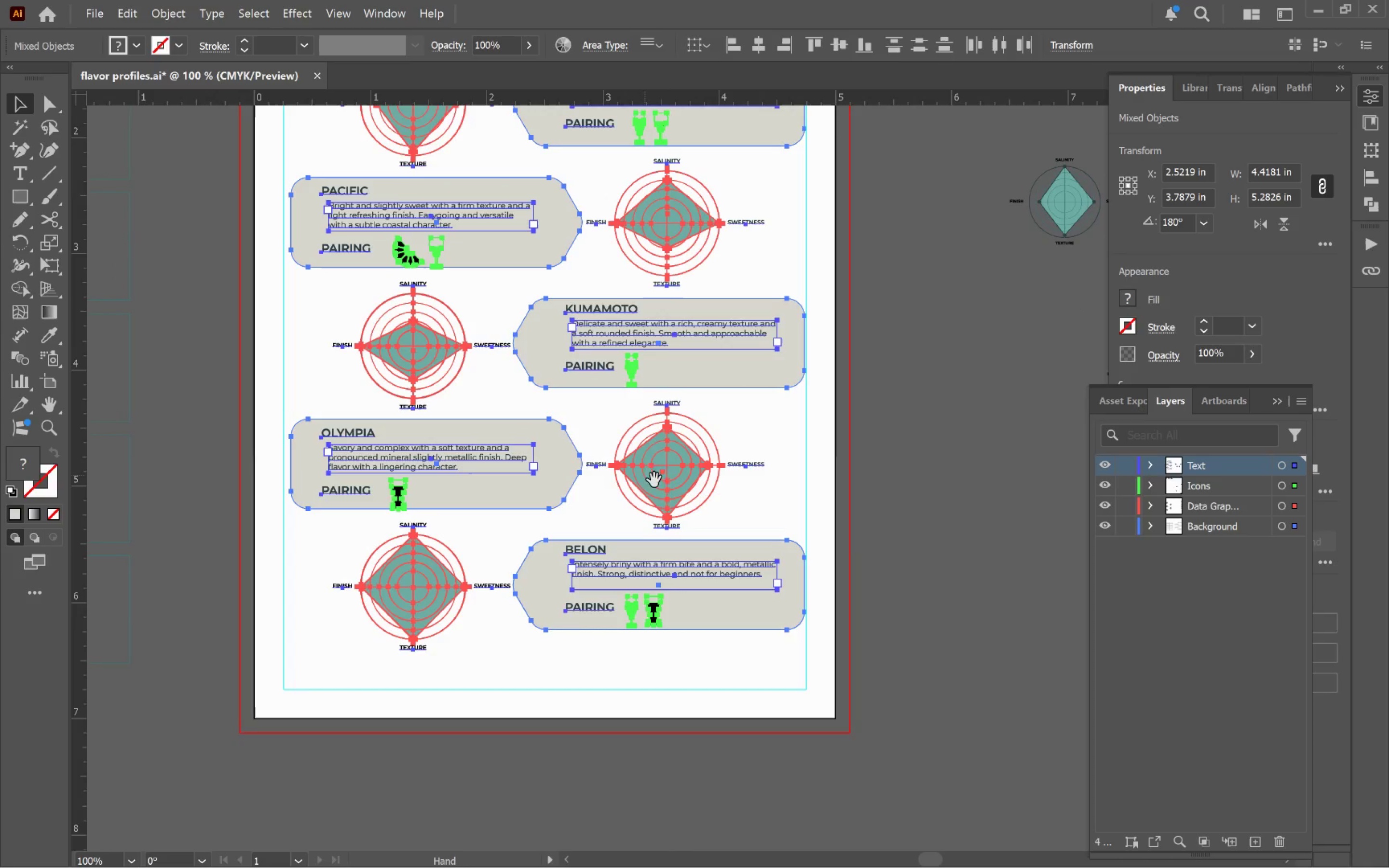 
key(Space)
 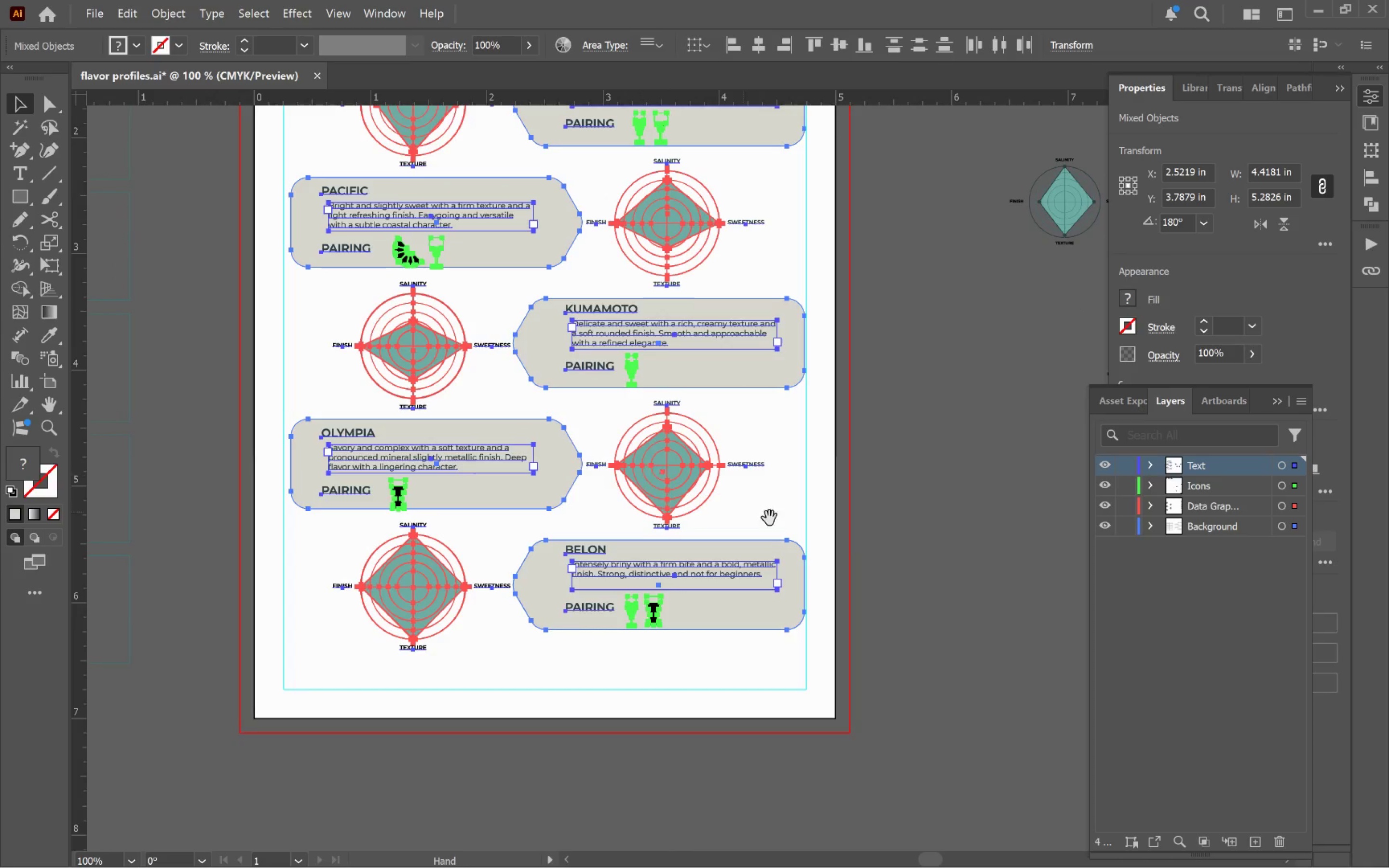 
key(Space)
 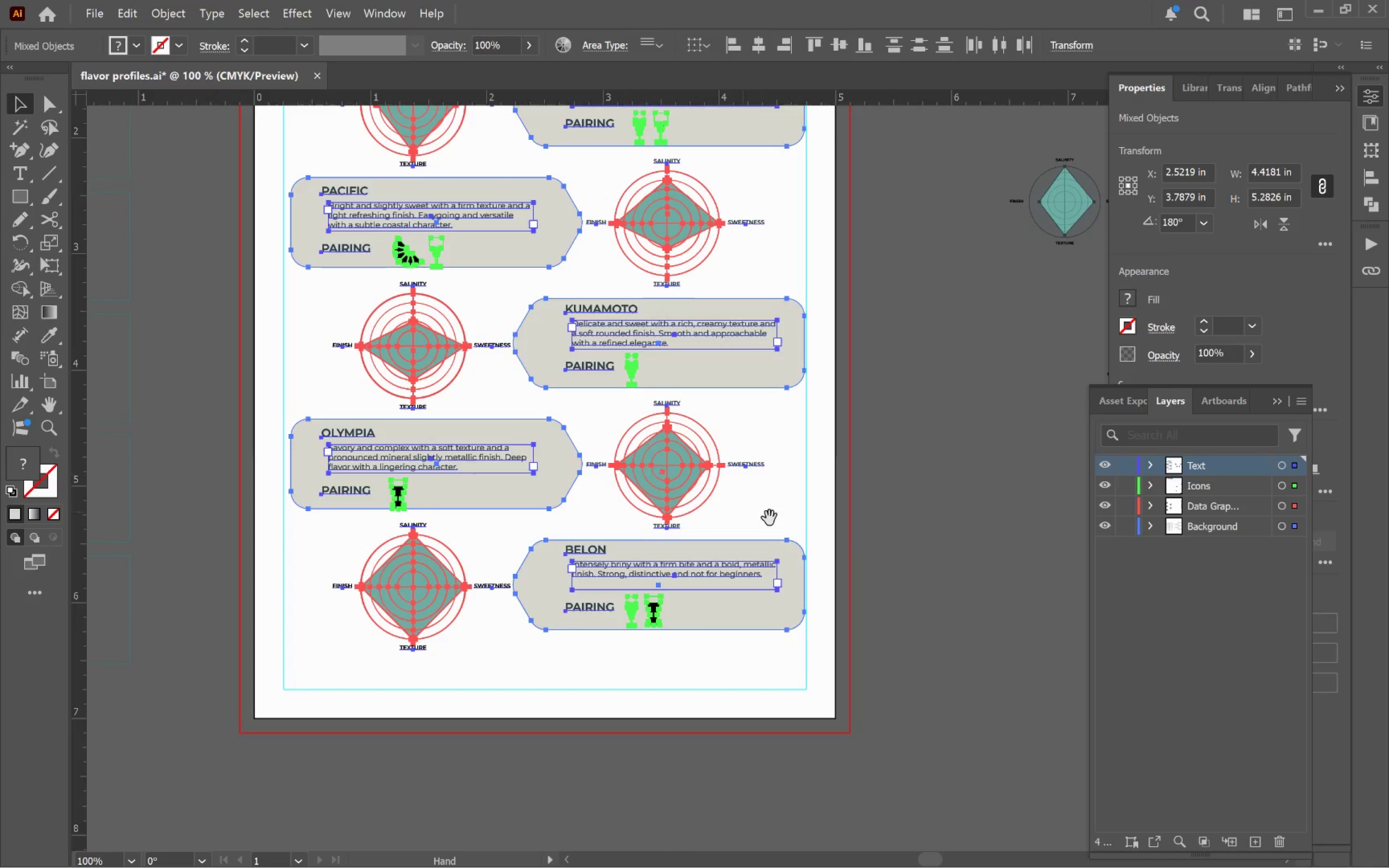 
key(Space)
 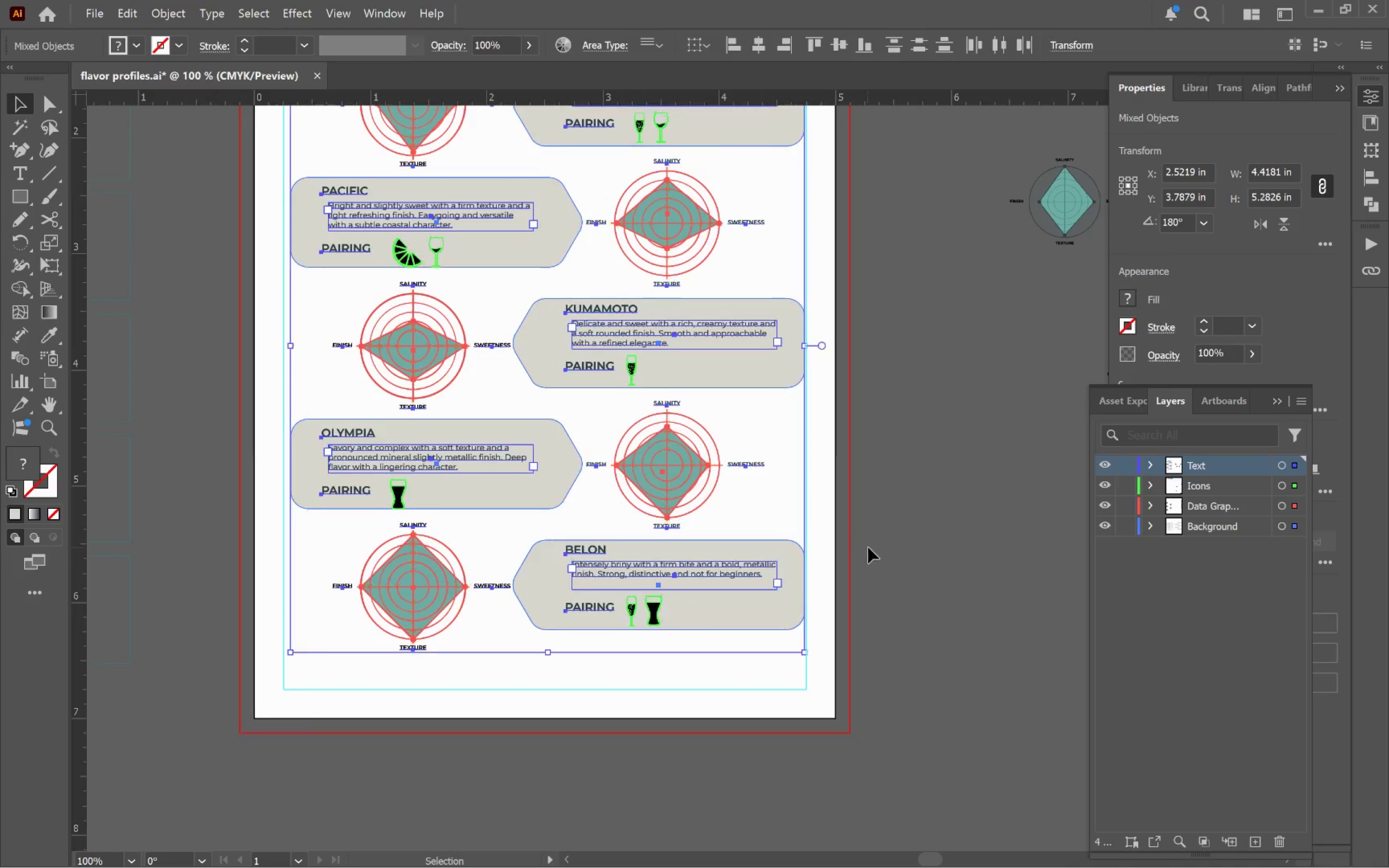 
left_click([868, 547])
 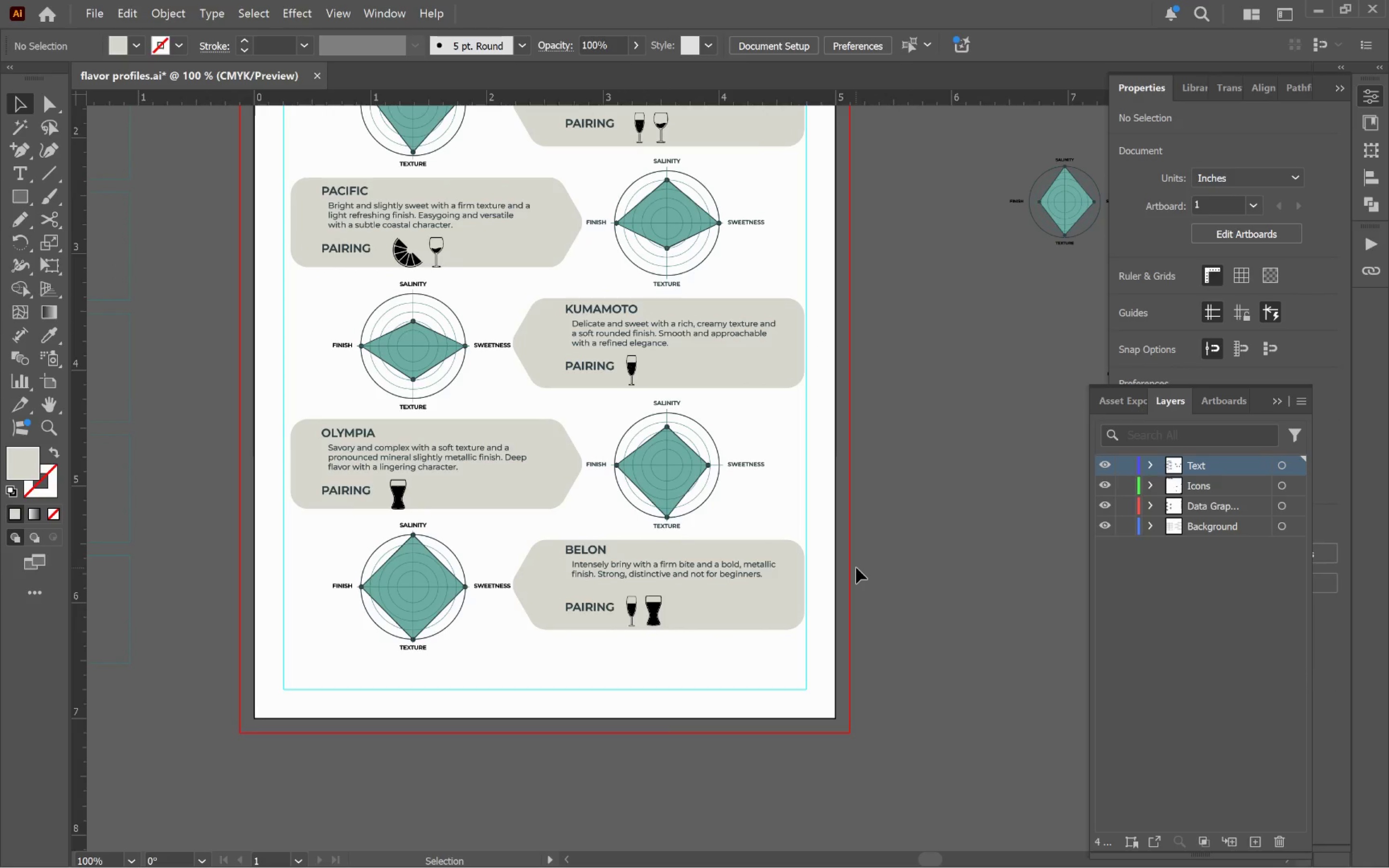 
wait(17.56)
 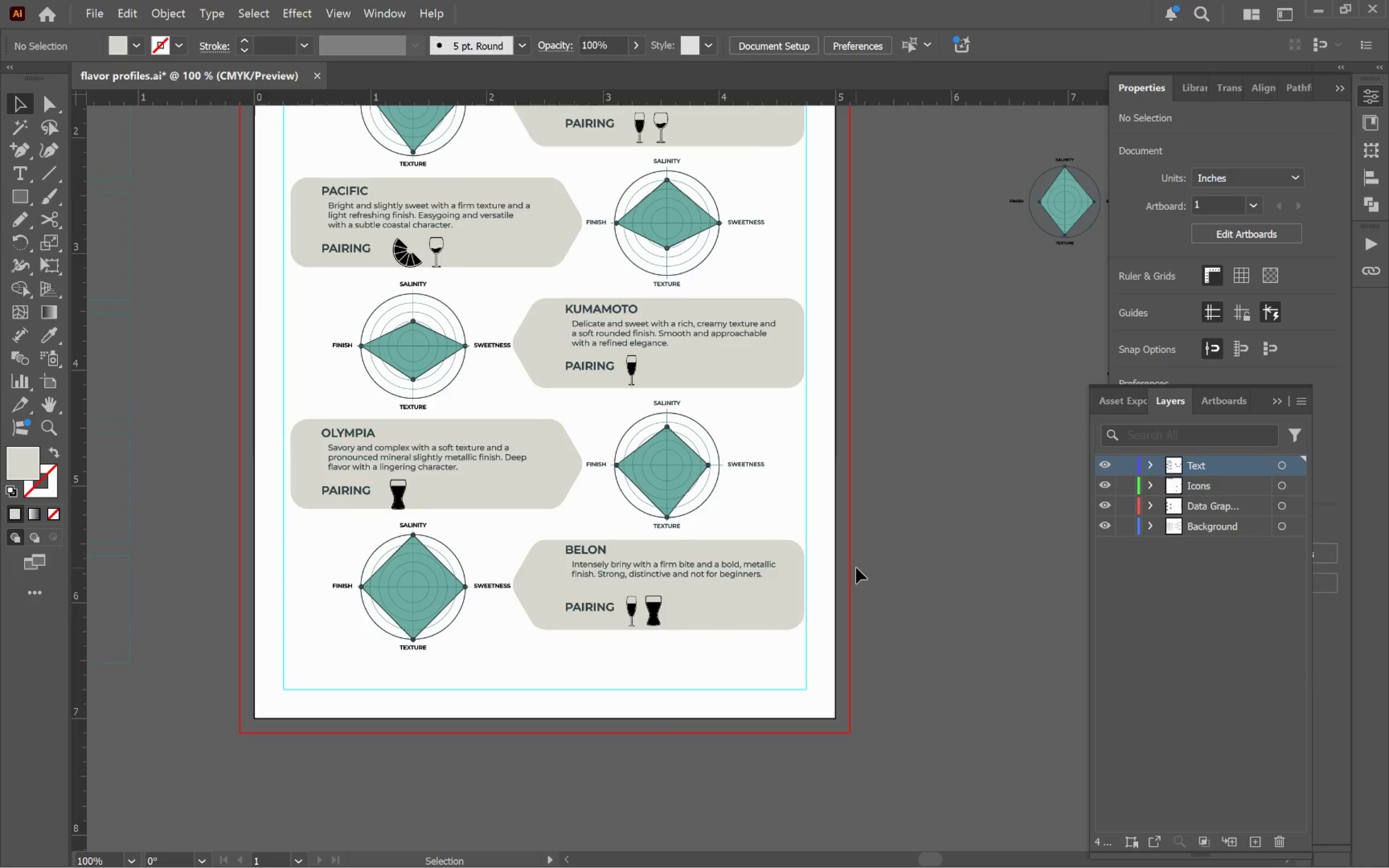 
hold_key(key=AltLeft, duration=0.59)
scroll: coordinate [390, 496], scroll_direction: up, amount: 5.0
 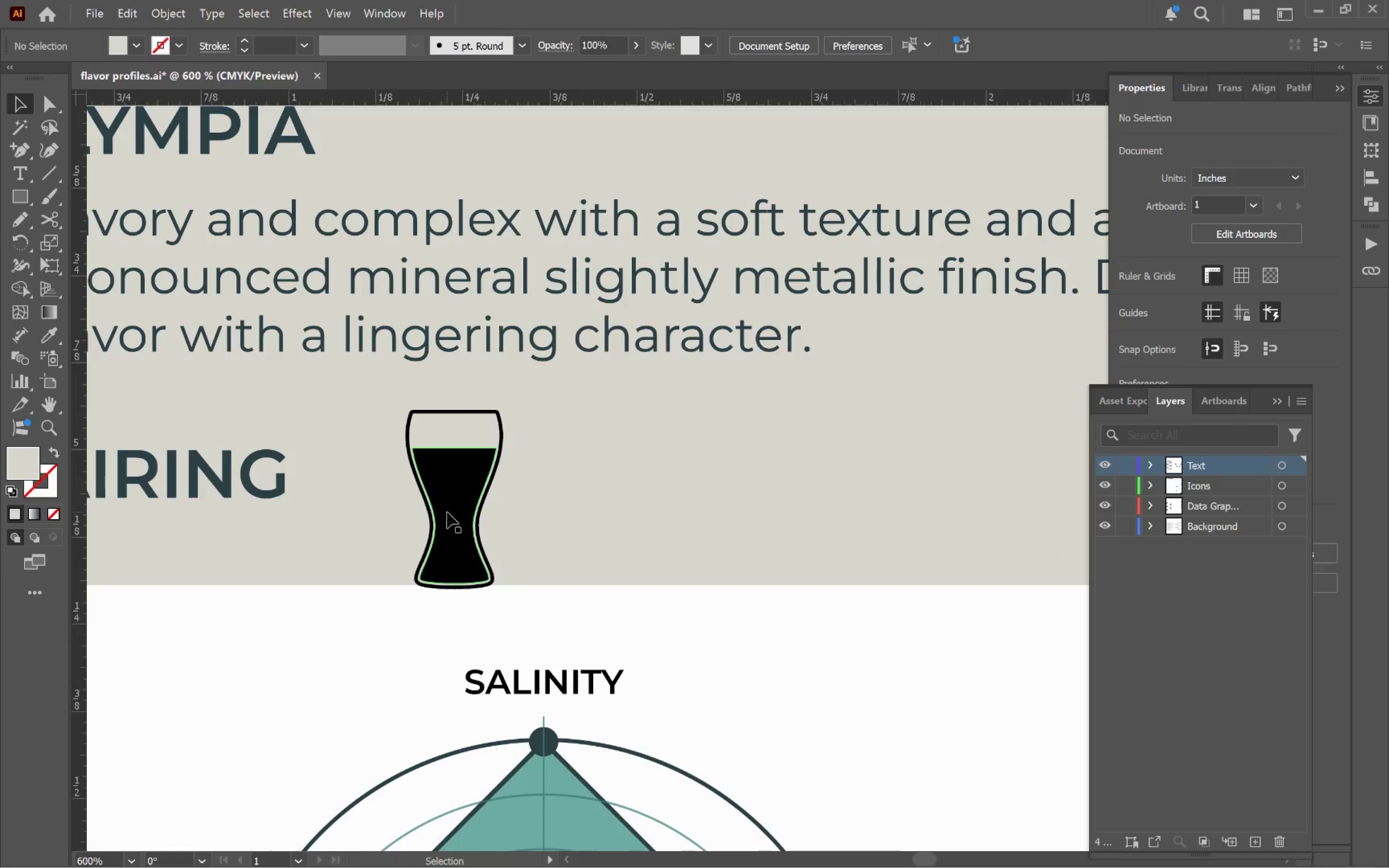 
left_click_drag(start_coordinate=[449, 513], to_coordinate=[447, 483])
 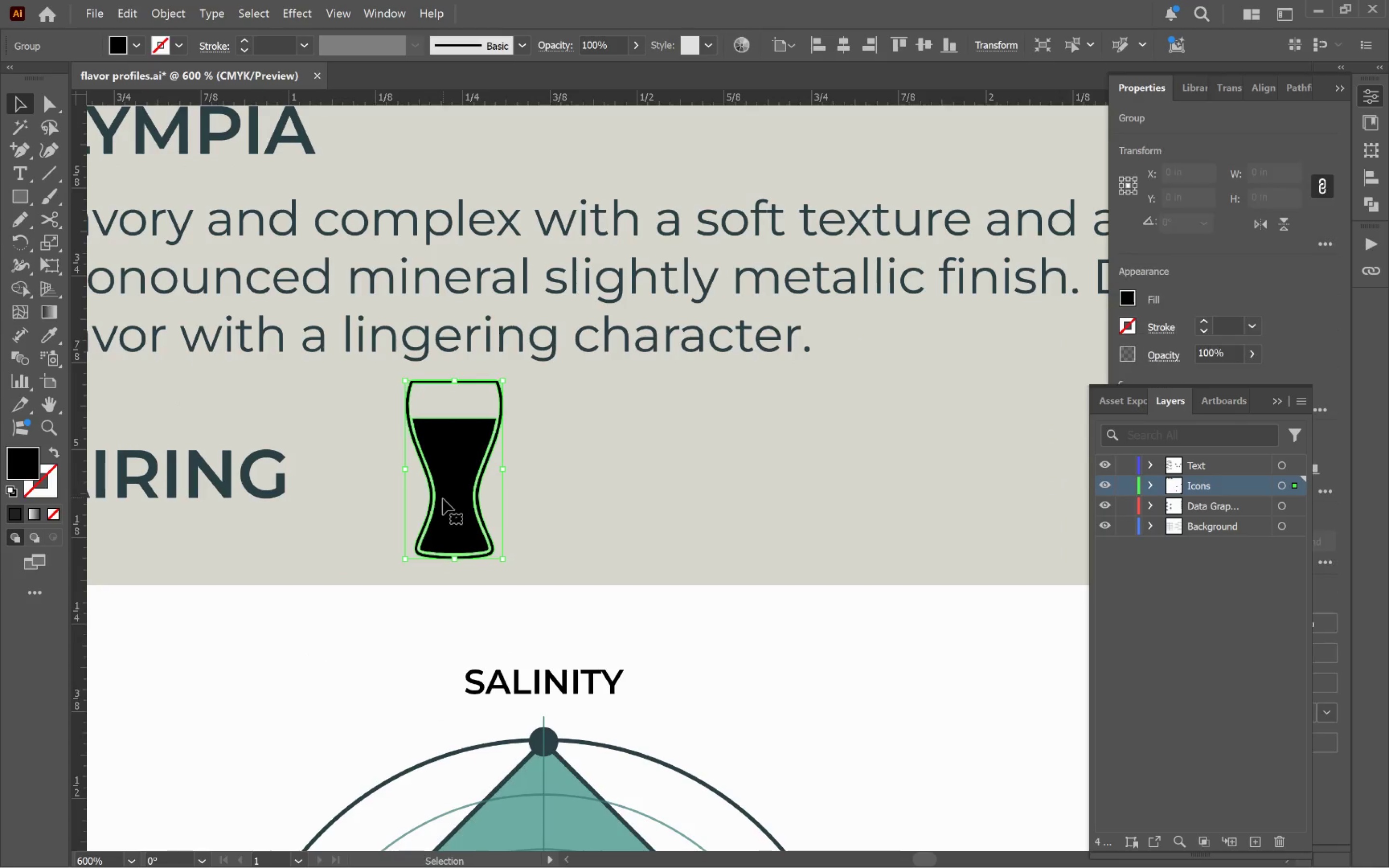 
hold_key(key=AltLeft, duration=0.69)
scroll: coordinate [443, 501], scroll_direction: down, amount: 2.0
 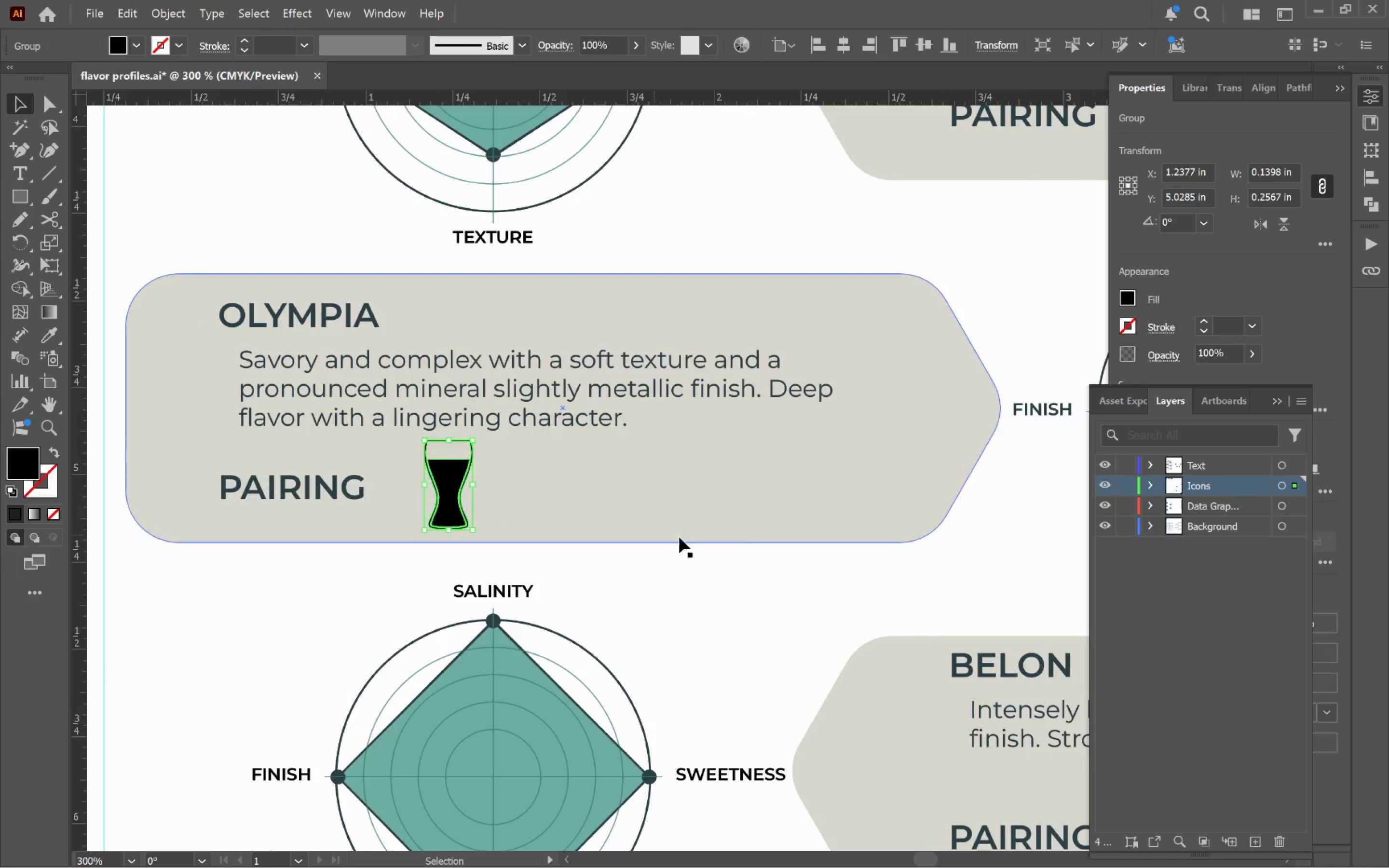 
hold_key(key=Space, duration=1.52)
 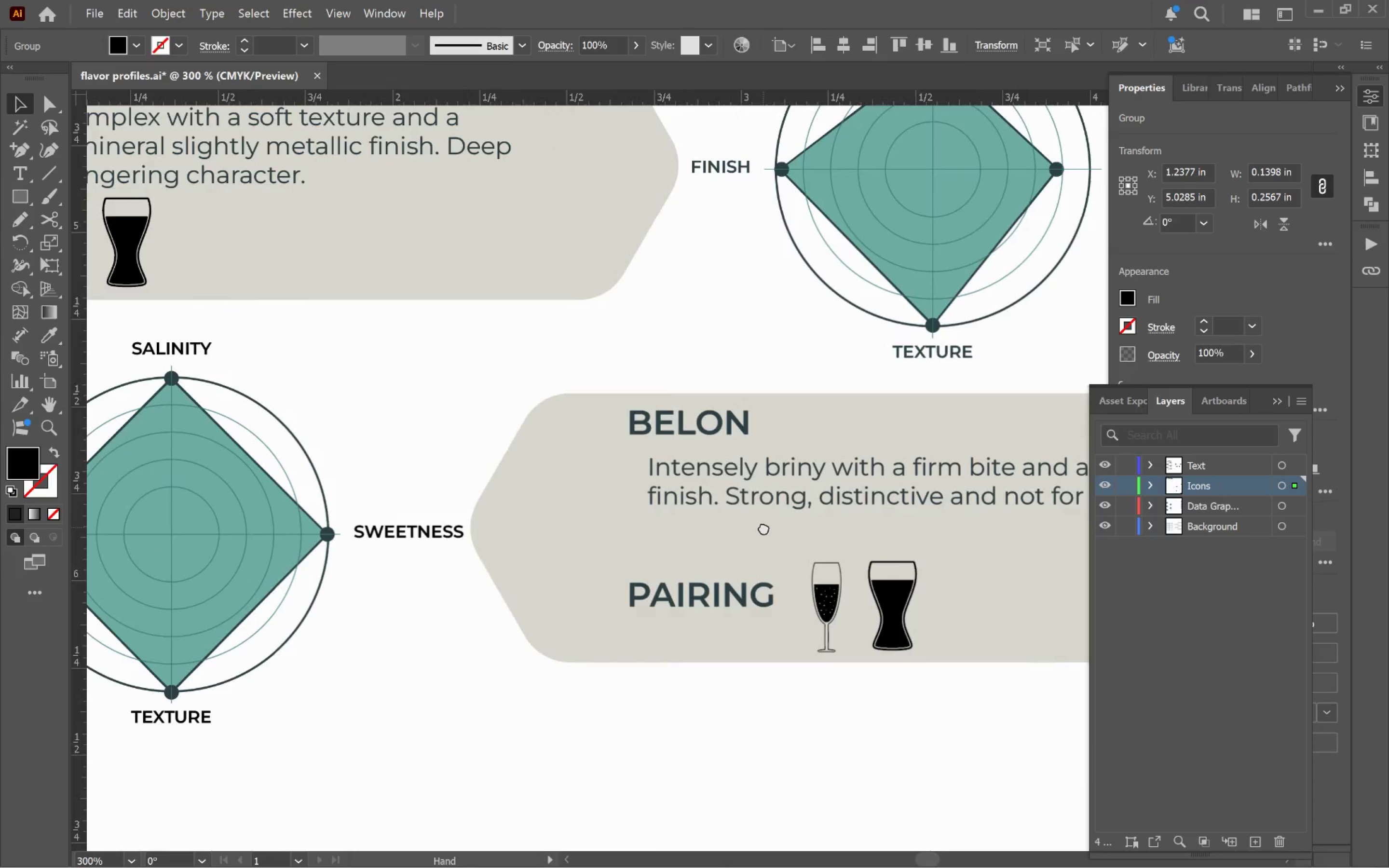 
left_click_drag(start_coordinate=[772, 530], to_coordinate=[462, 308])
 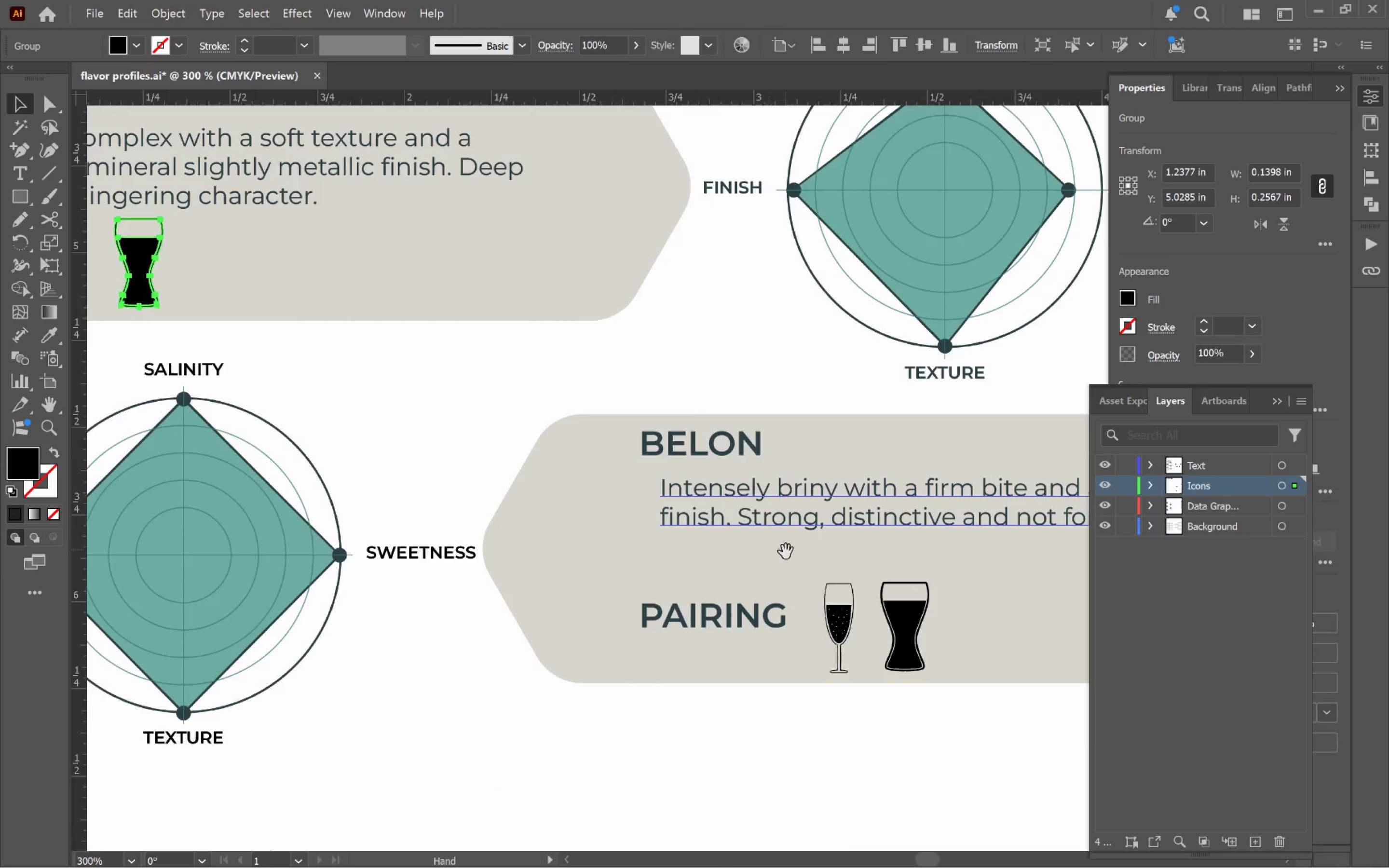 
left_click_drag(start_coordinate=[776, 548], to_coordinate=[763, 527])
 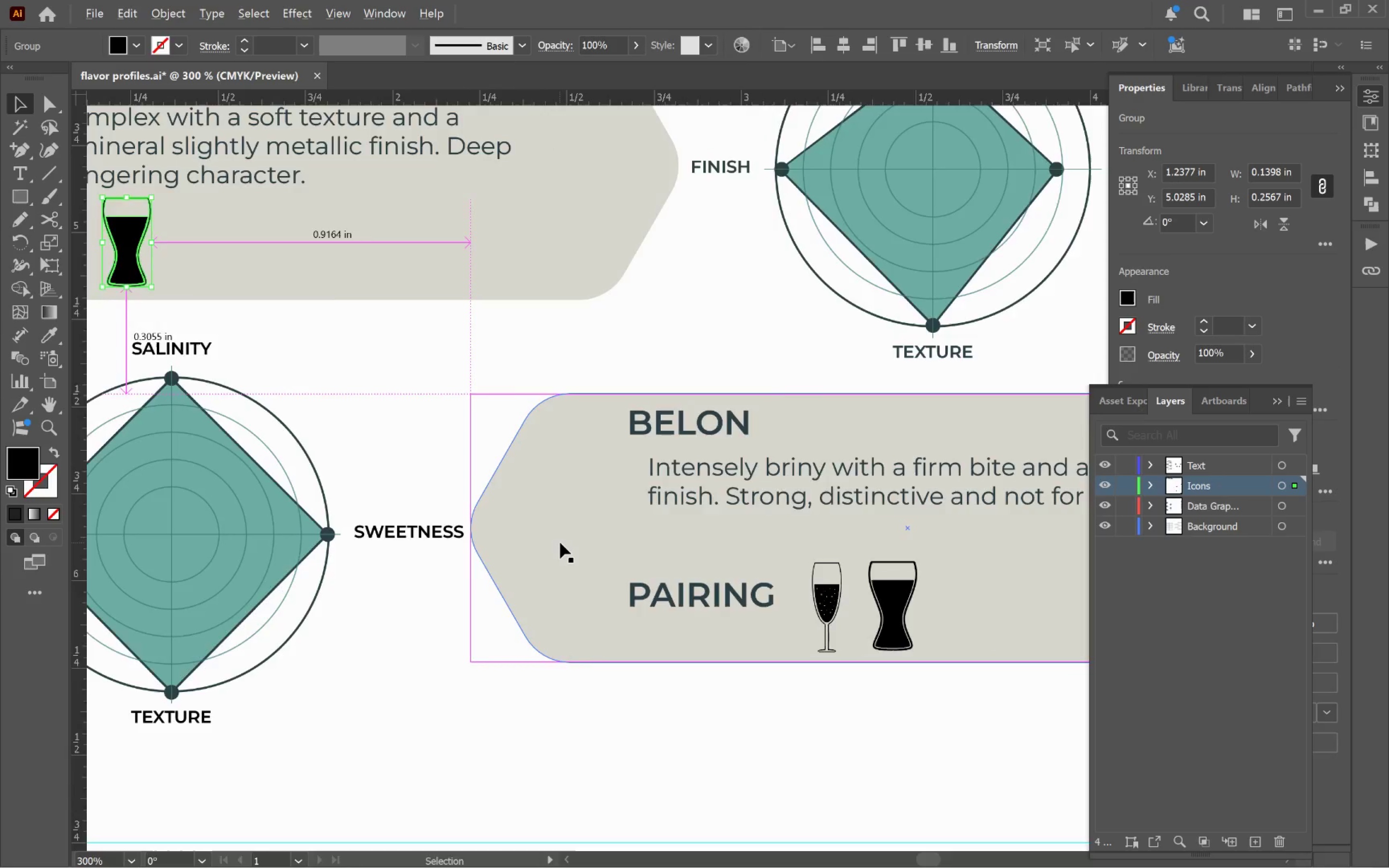 
hold_key(key=Space, duration=0.58)
 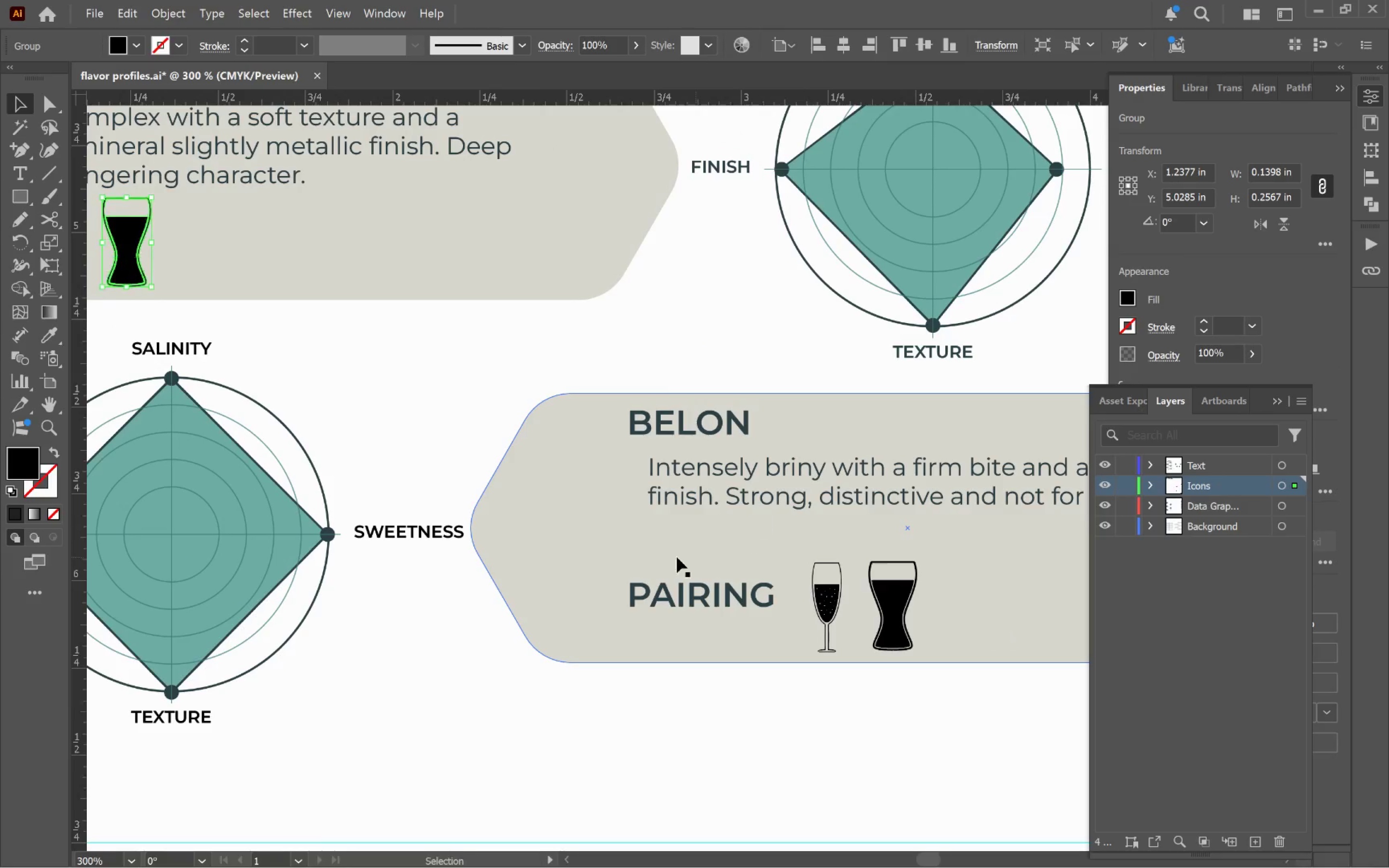 
hold_key(key=AltLeft, duration=0.55)
 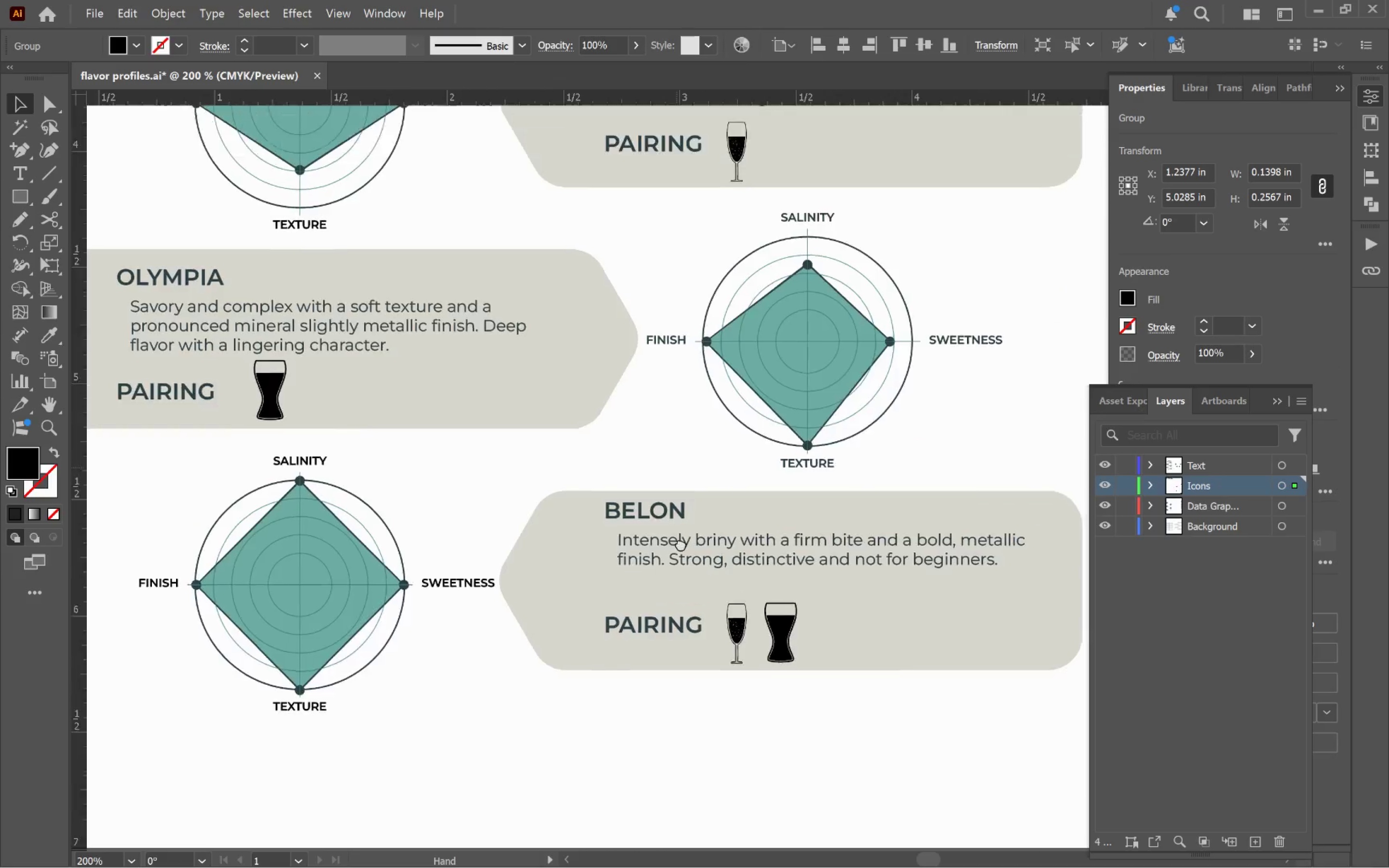 
hold_key(key=Space, duration=1.53)
 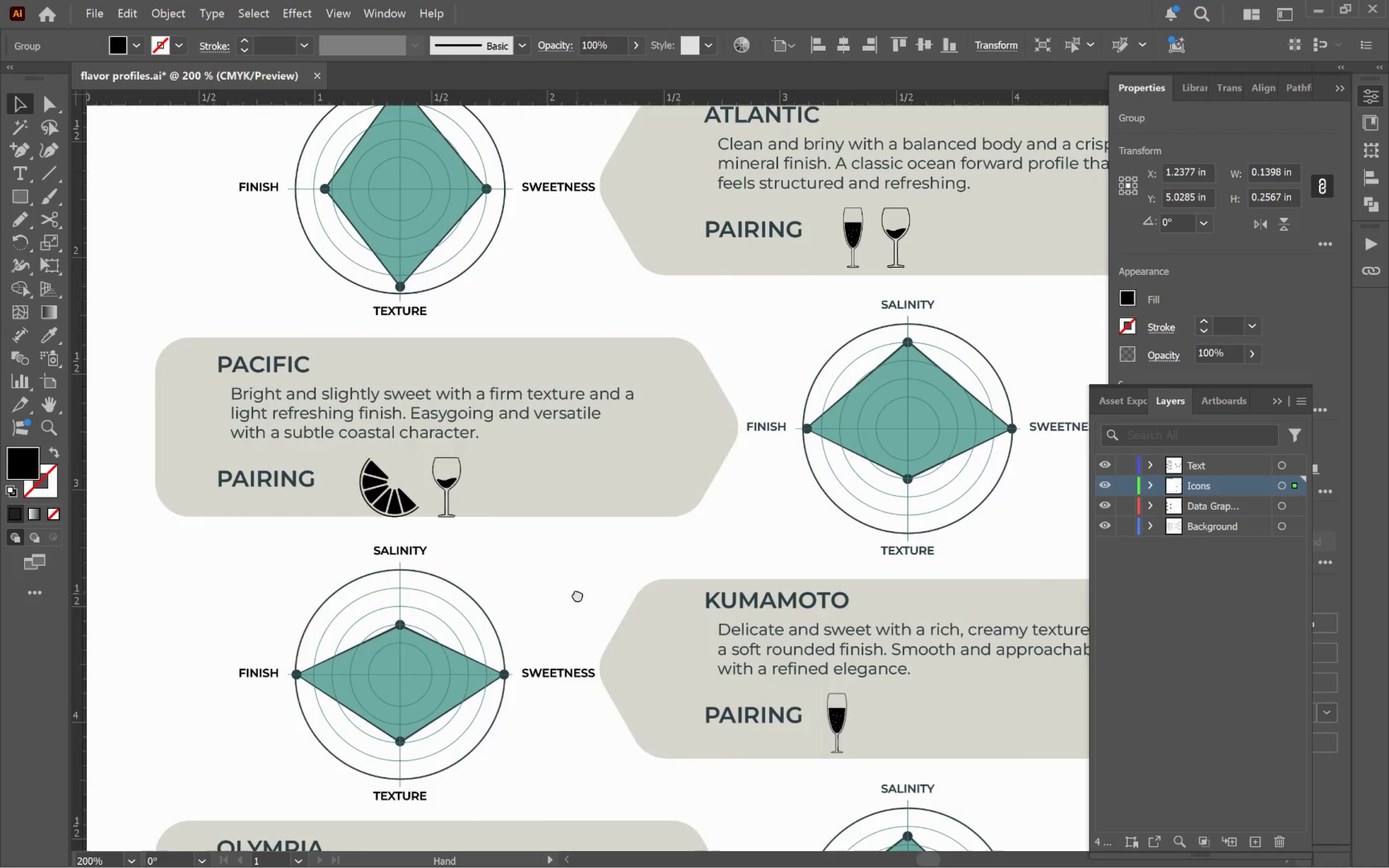 
scroll: coordinate [560, 542], scroll_direction: down, amount: 1.0
 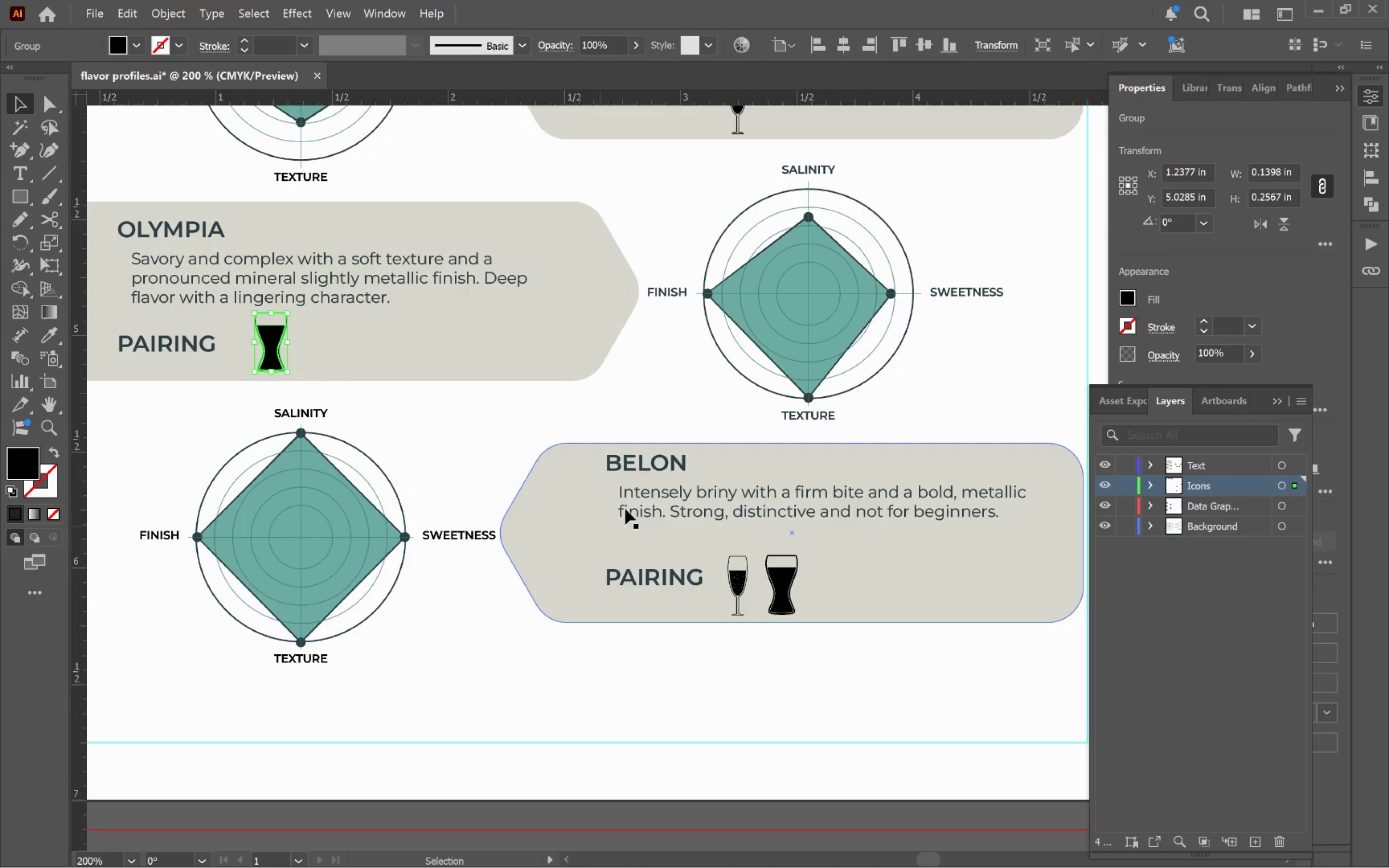 
left_click_drag(start_coordinate=[678, 420], to_coordinate=[674, 595])
 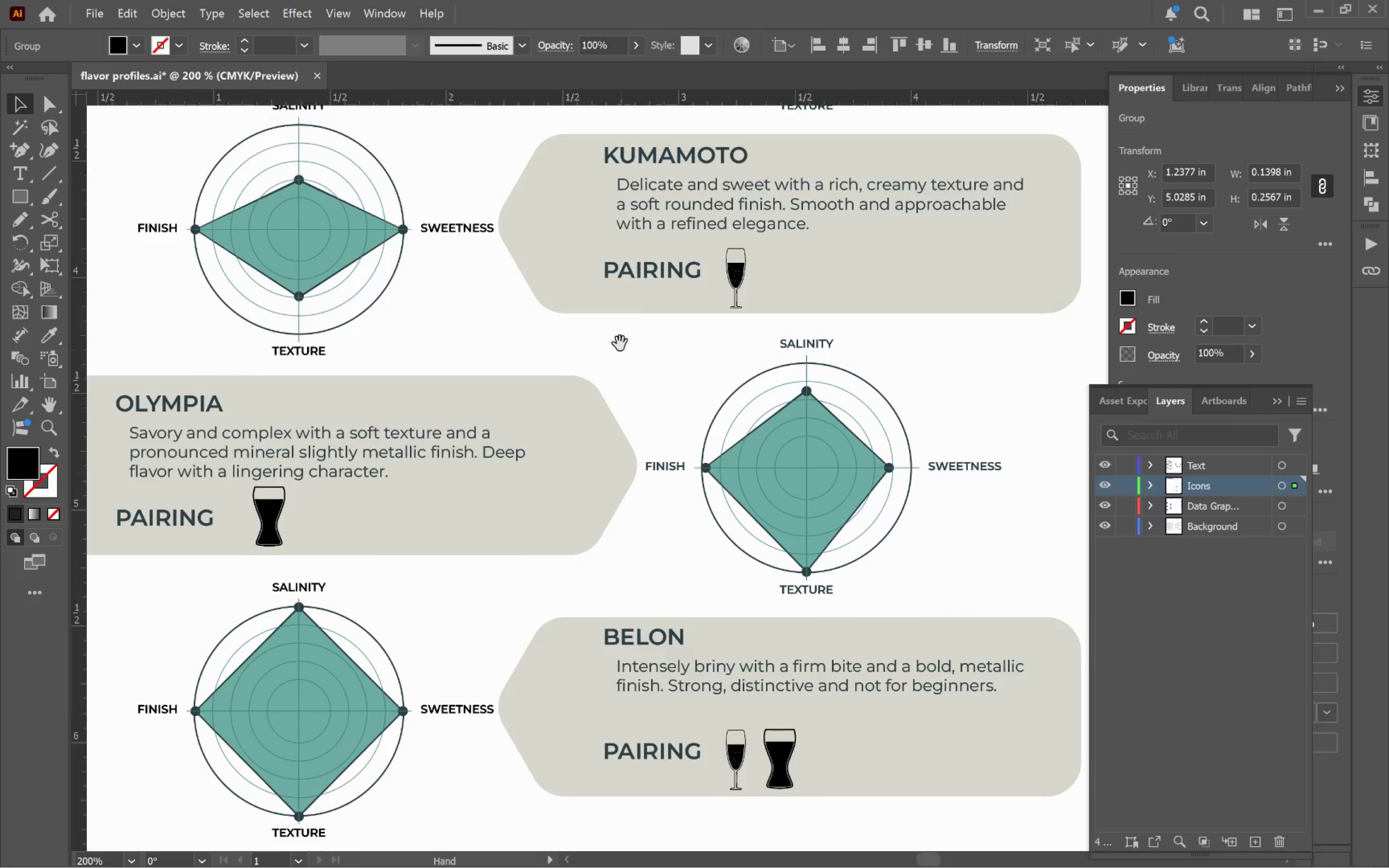 
left_click_drag(start_coordinate=[617, 339], to_coordinate=[635, 584])
 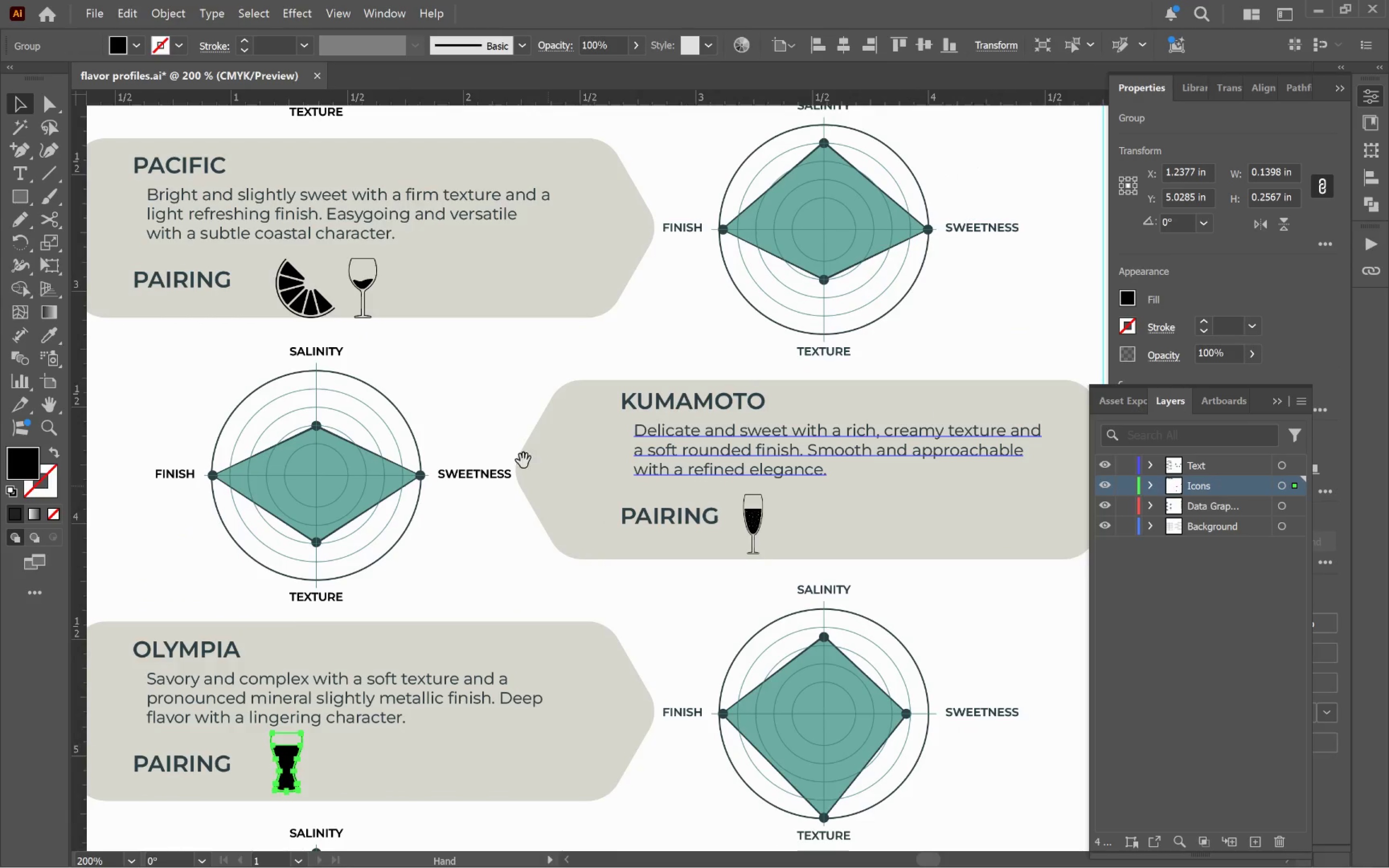 
hold_key(key=Space, duration=0.61)
 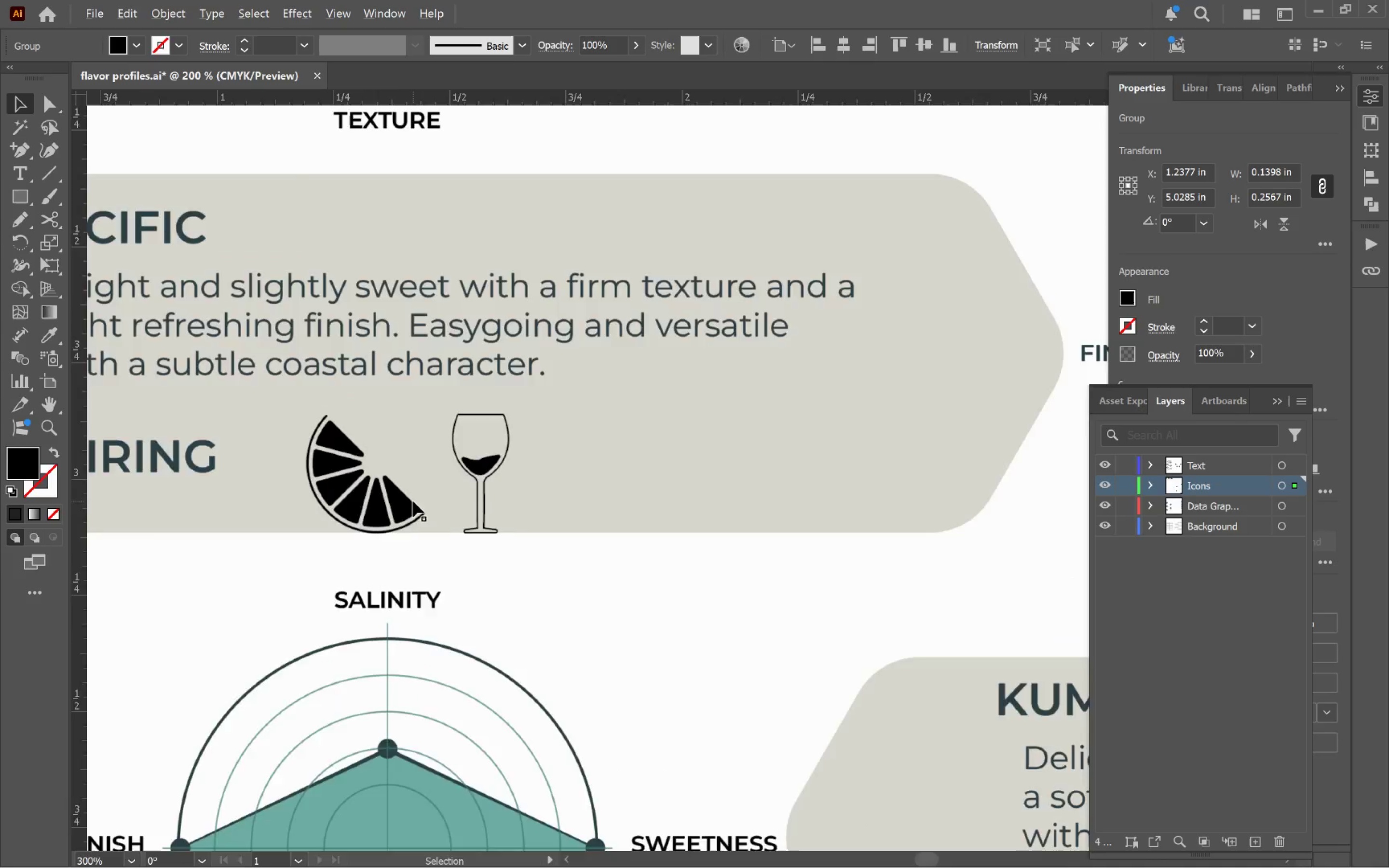 
left_click_drag(start_coordinate=[493, 394], to_coordinate=[577, 594])
 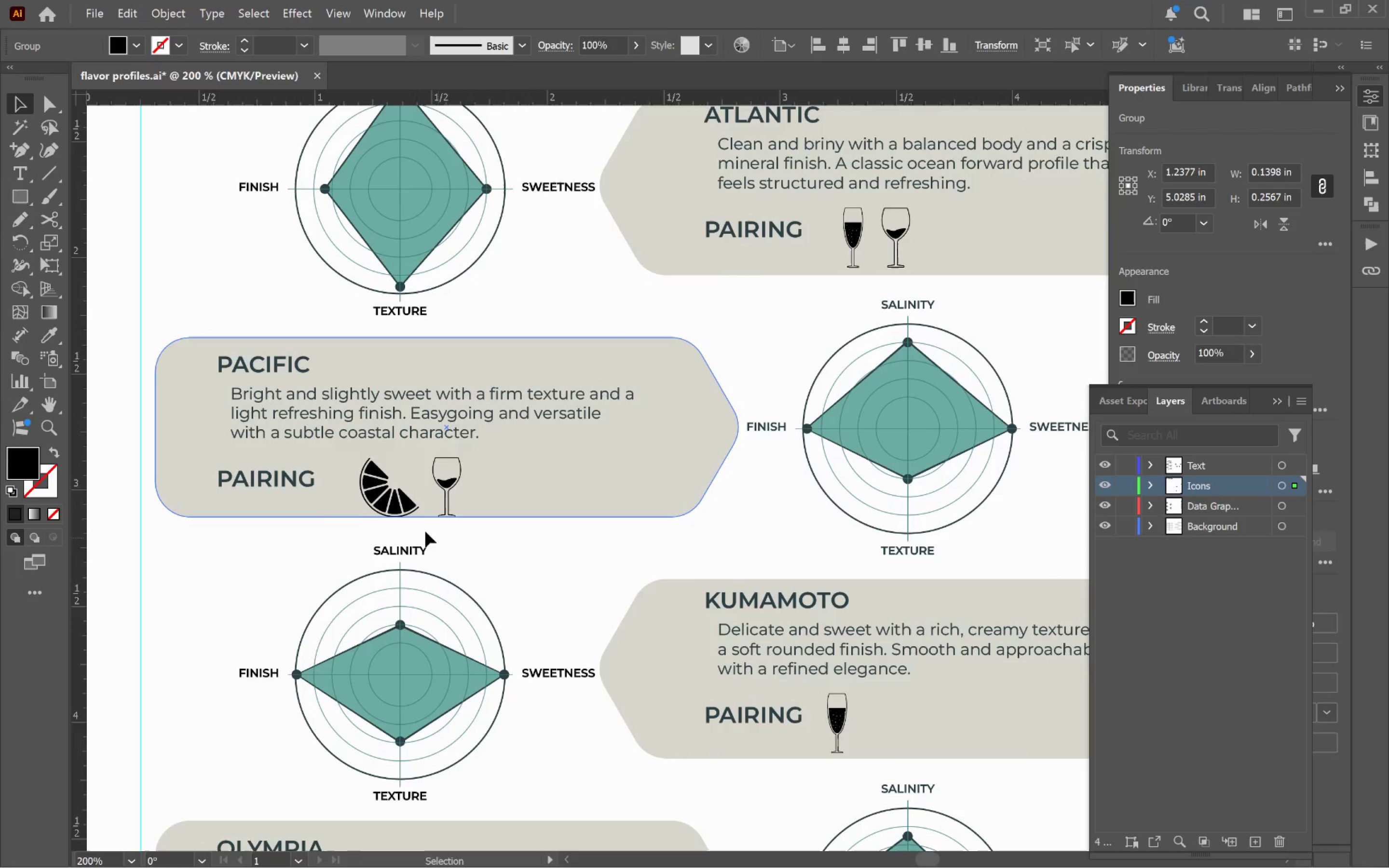 
hold_key(key=AltLeft, duration=0.55)
 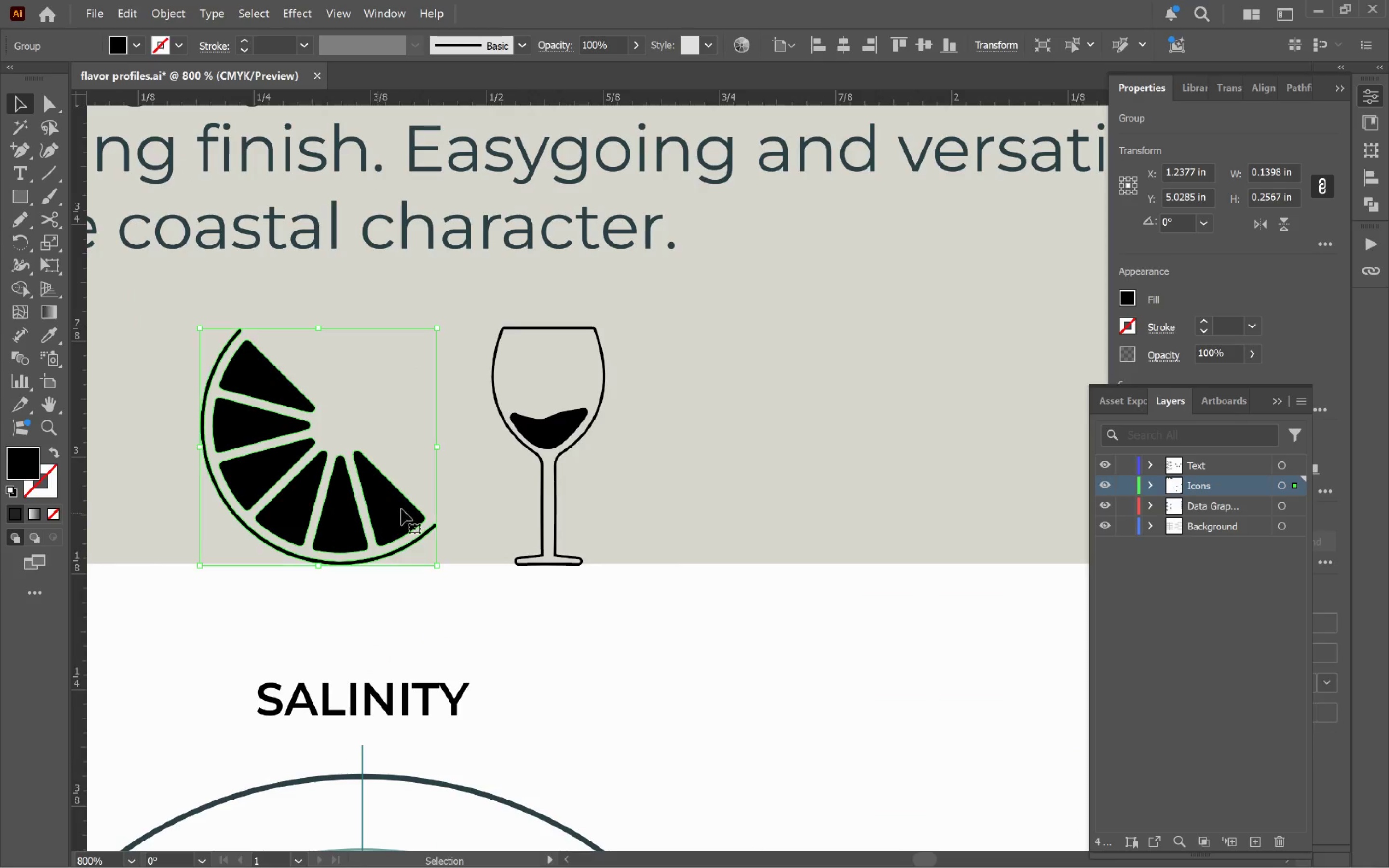 
left_click([377, 513])
 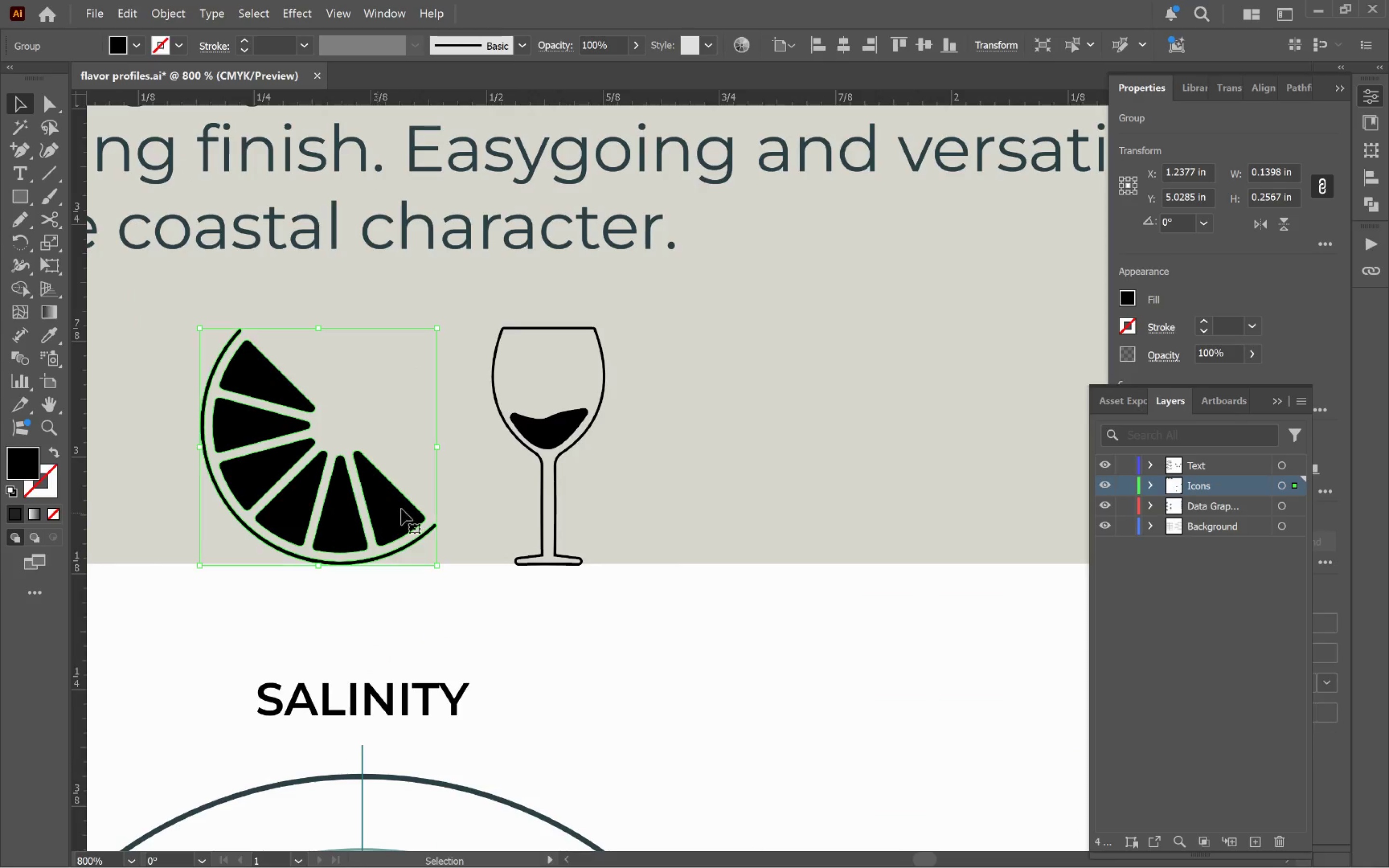 
scroll: coordinate [413, 501], scroll_direction: up, amount: 4.0
 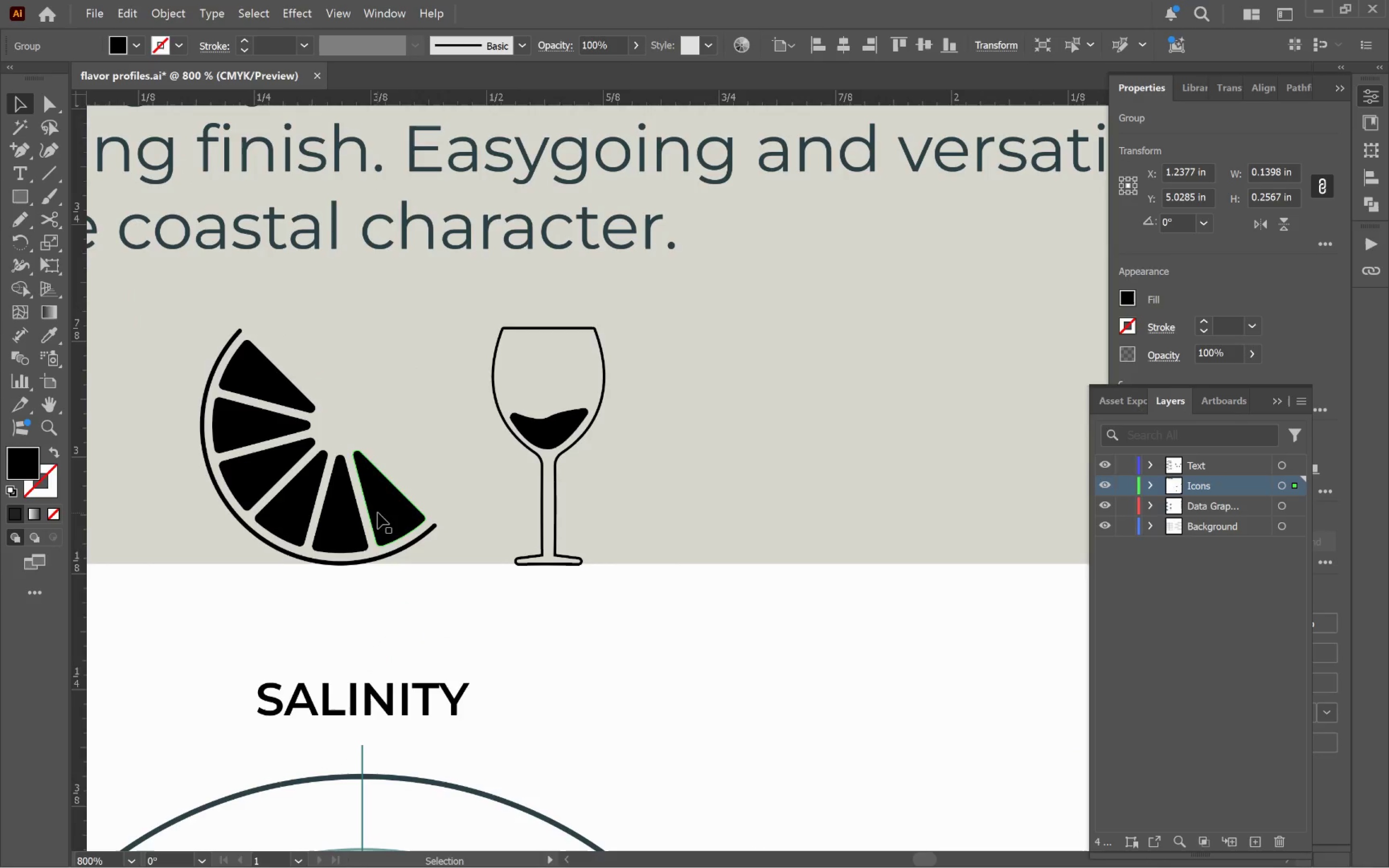 
hold_key(key=ShiftLeft, duration=0.77)
left_click([555, 434])
 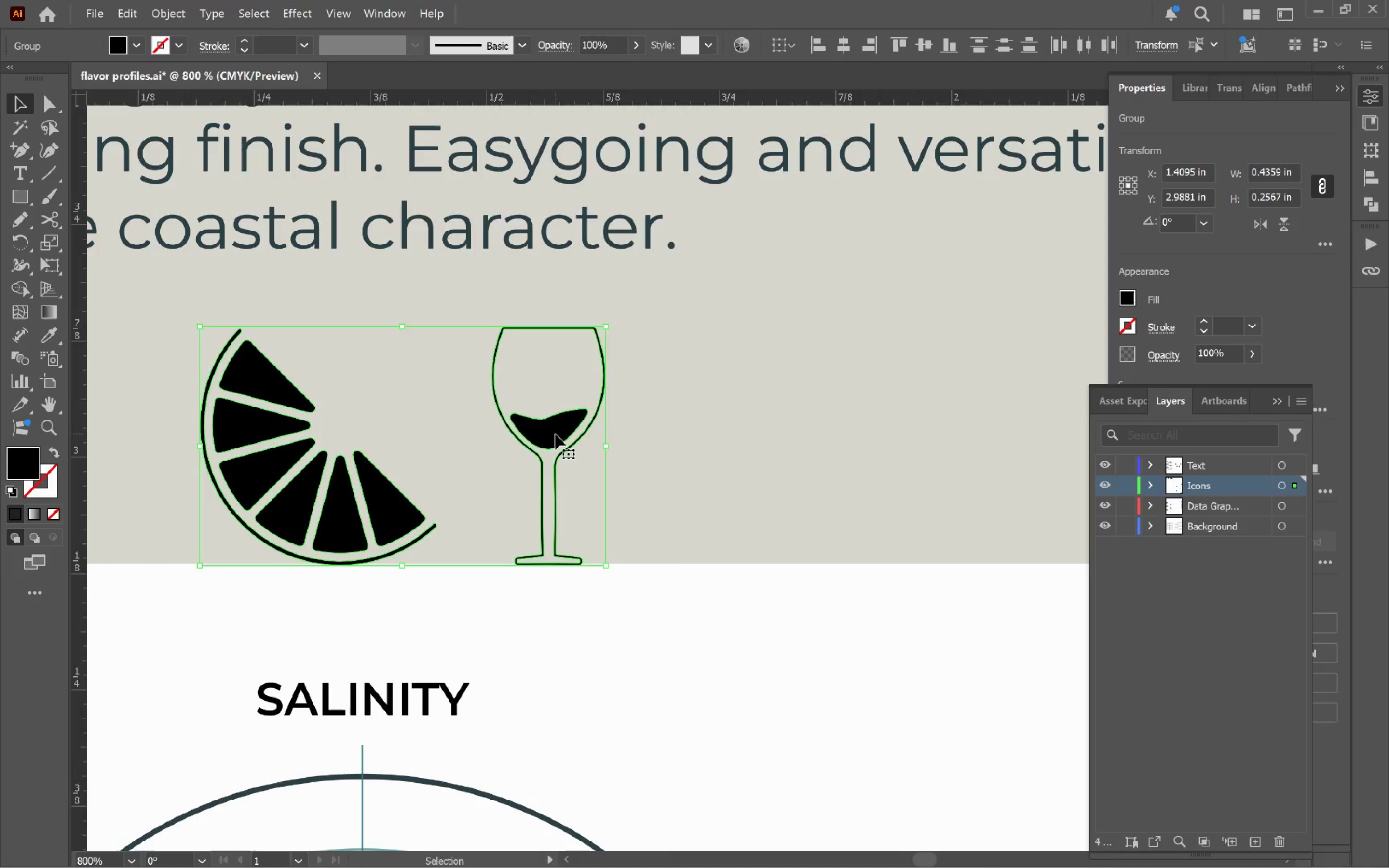 
left_click_drag(start_coordinate=[555, 434], to_coordinate=[557, 413])
 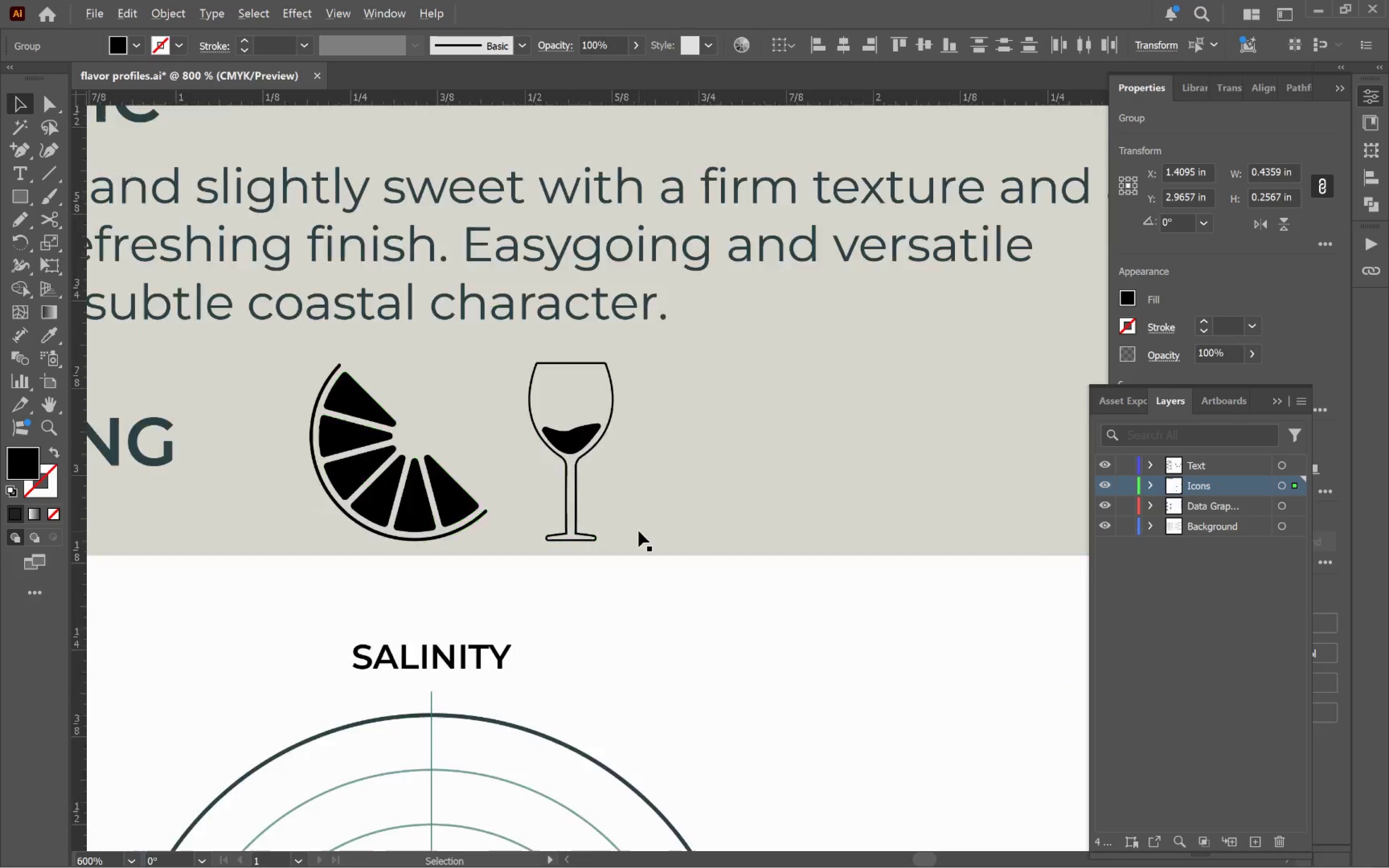 
hold_key(key=ShiftLeft, duration=1.1)
 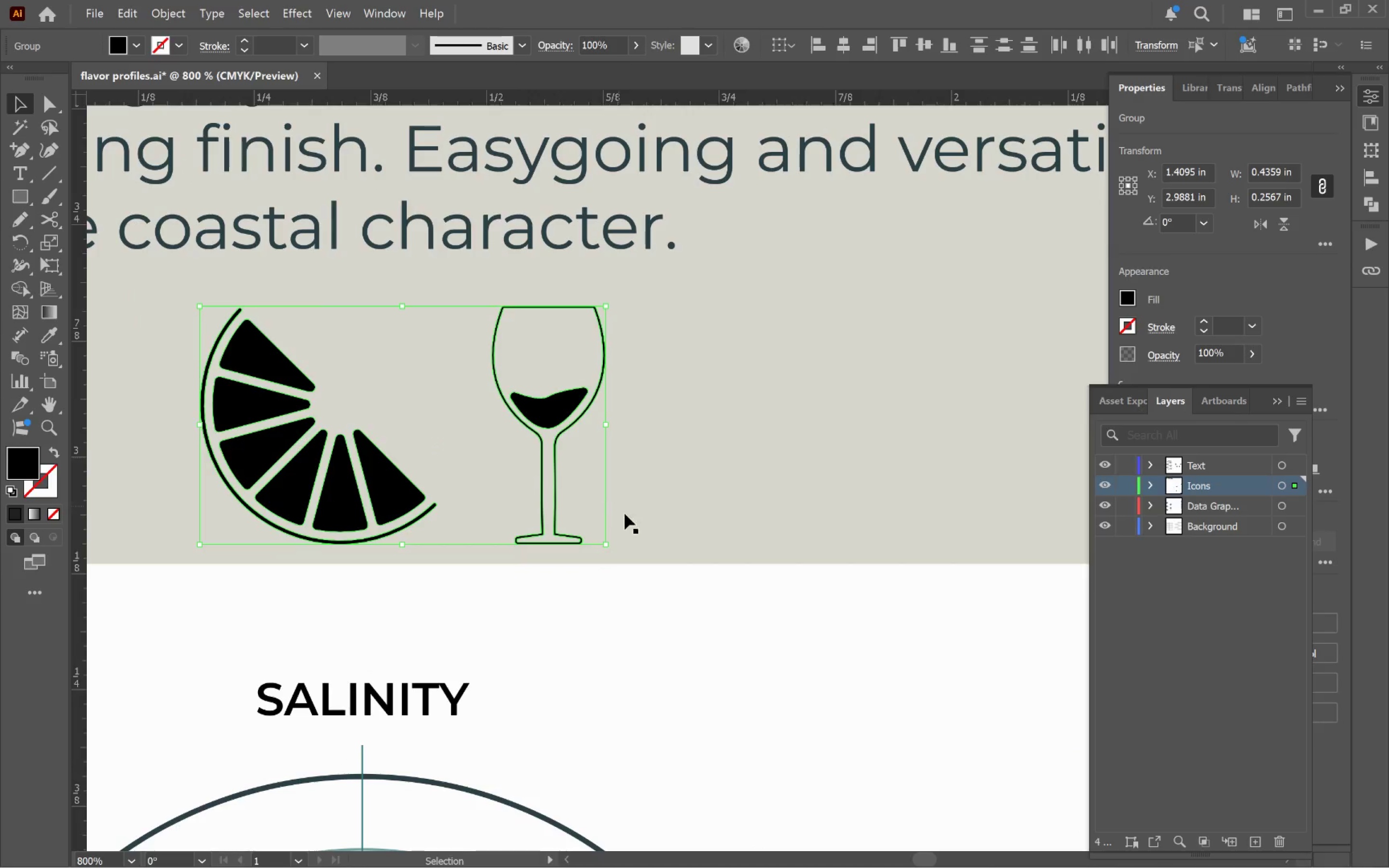 
hold_key(key=AltLeft, duration=1.15)
scroll: coordinate [639, 531], scroll_direction: down, amount: 4.0
 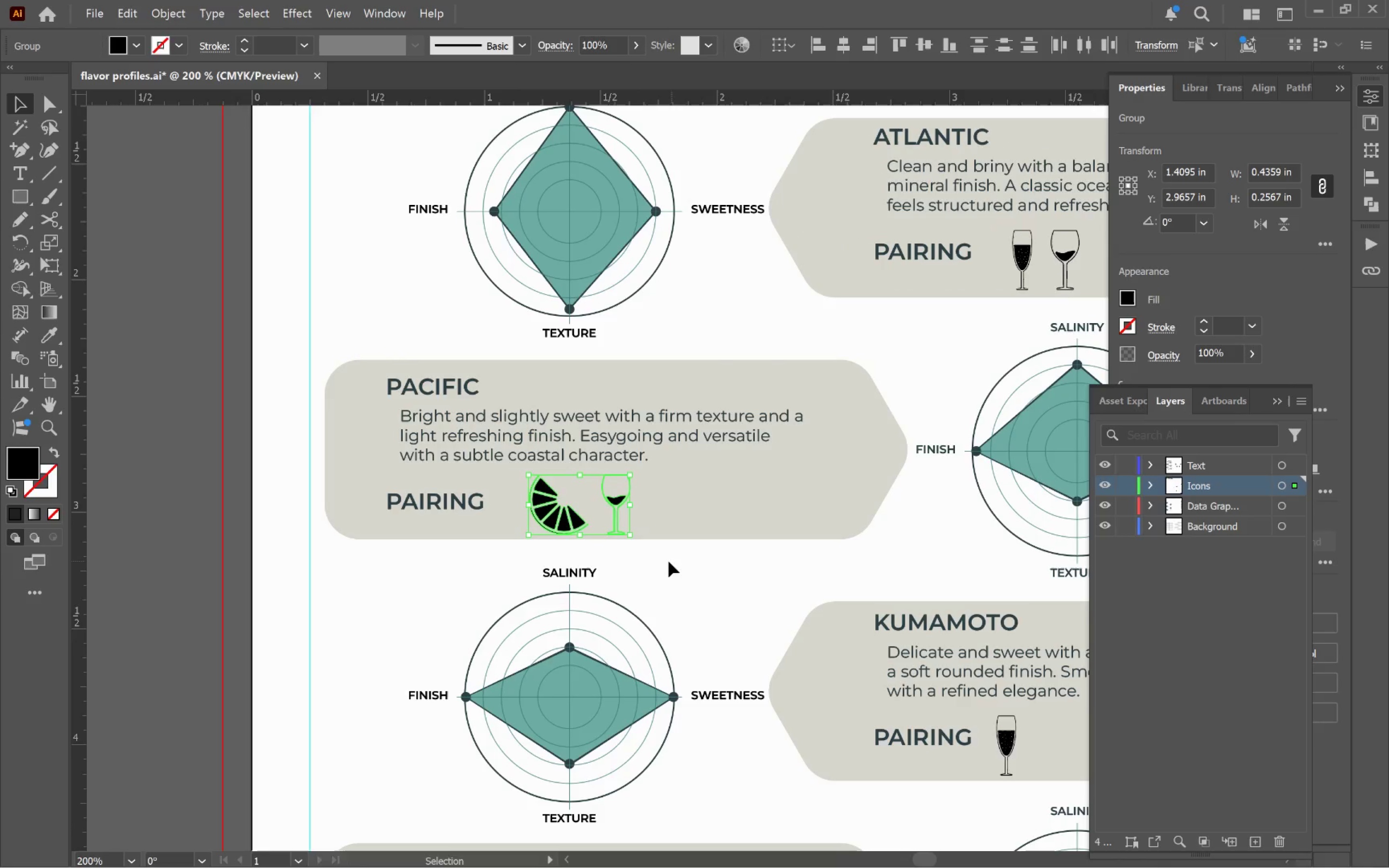 
hold_key(key=Space, duration=1.5)
 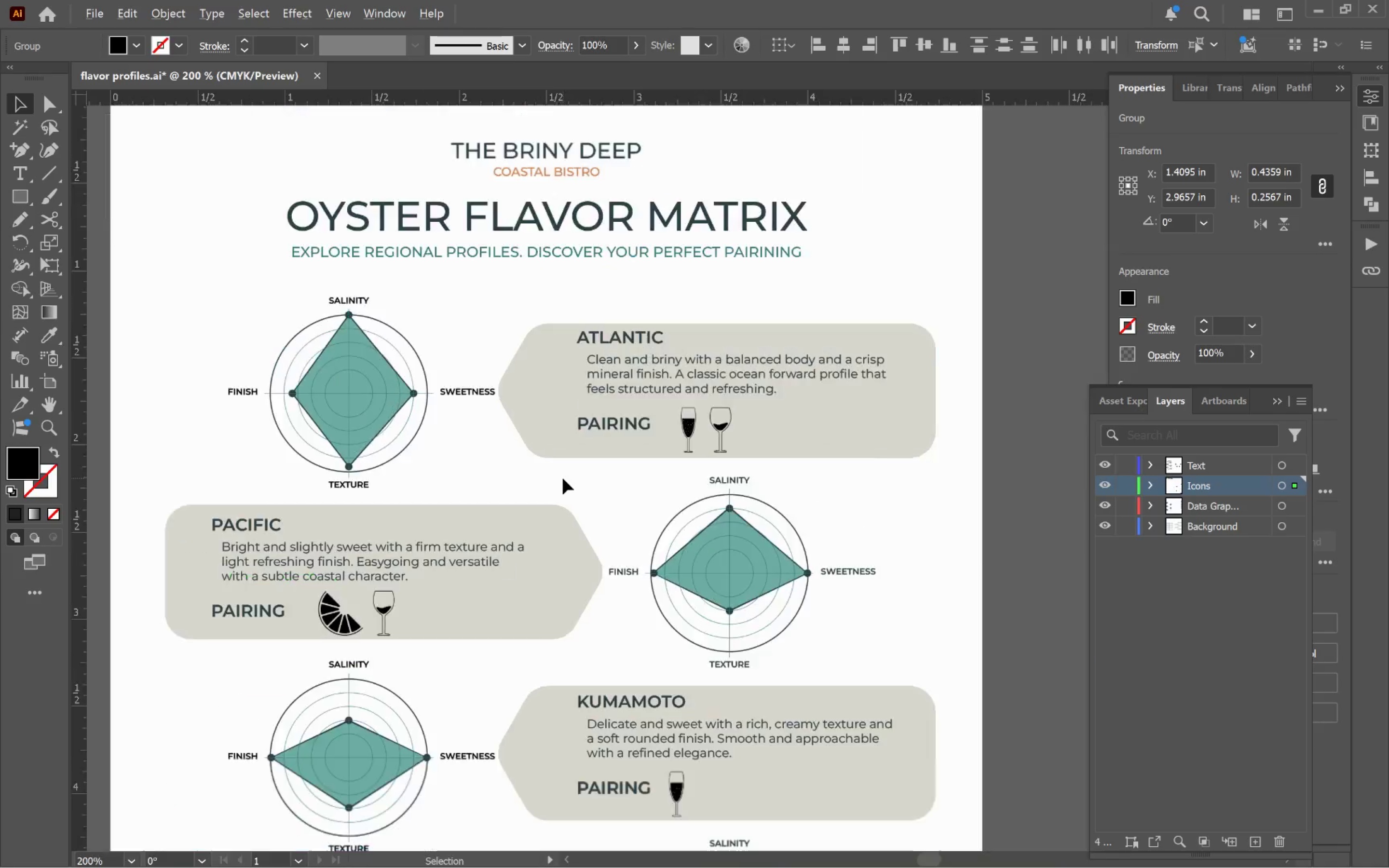 
left_click_drag(start_coordinate=[727, 569], to_coordinate=[463, 621])
 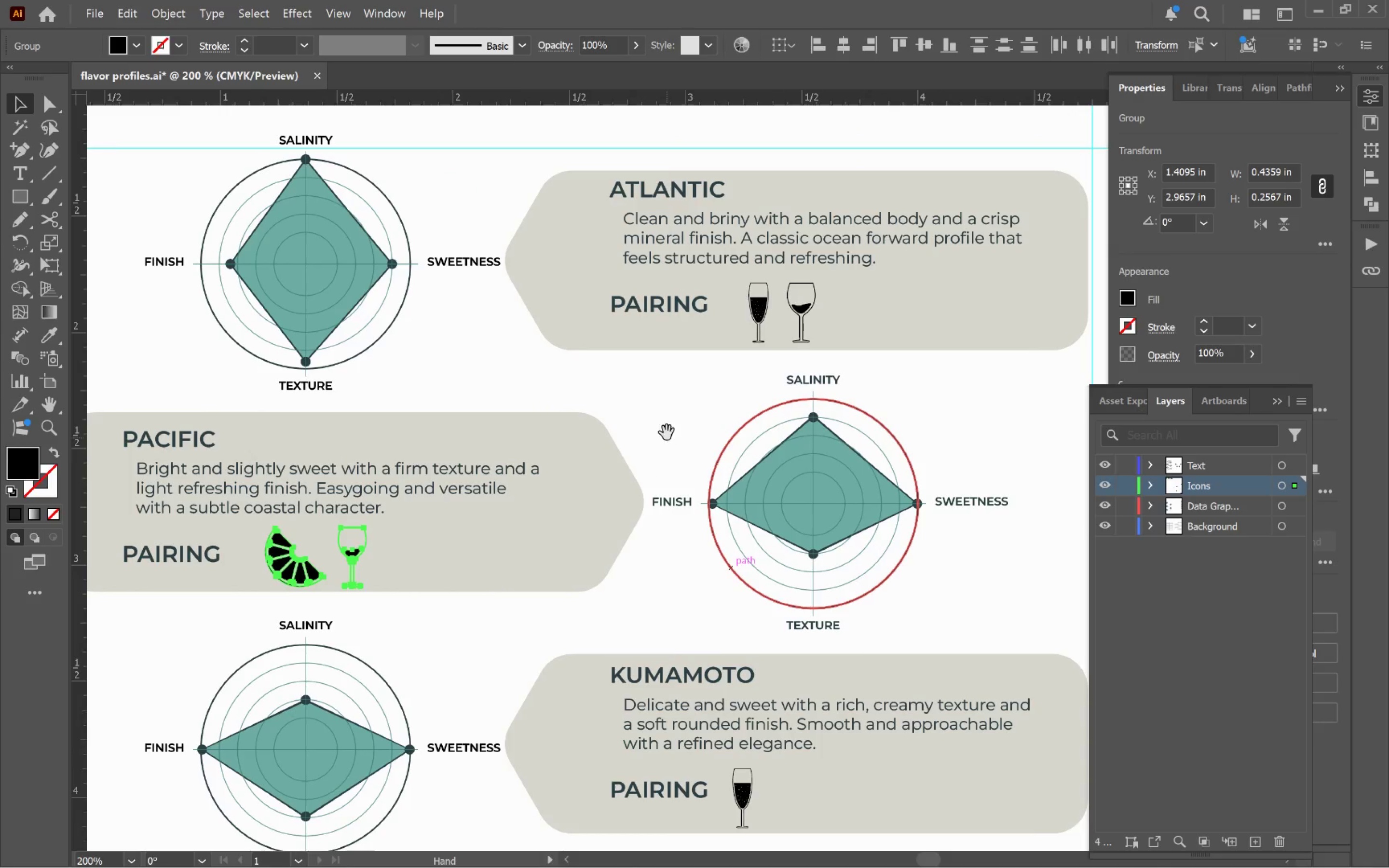 
left_click_drag(start_coordinate=[663, 423], to_coordinate=[635, 525])
 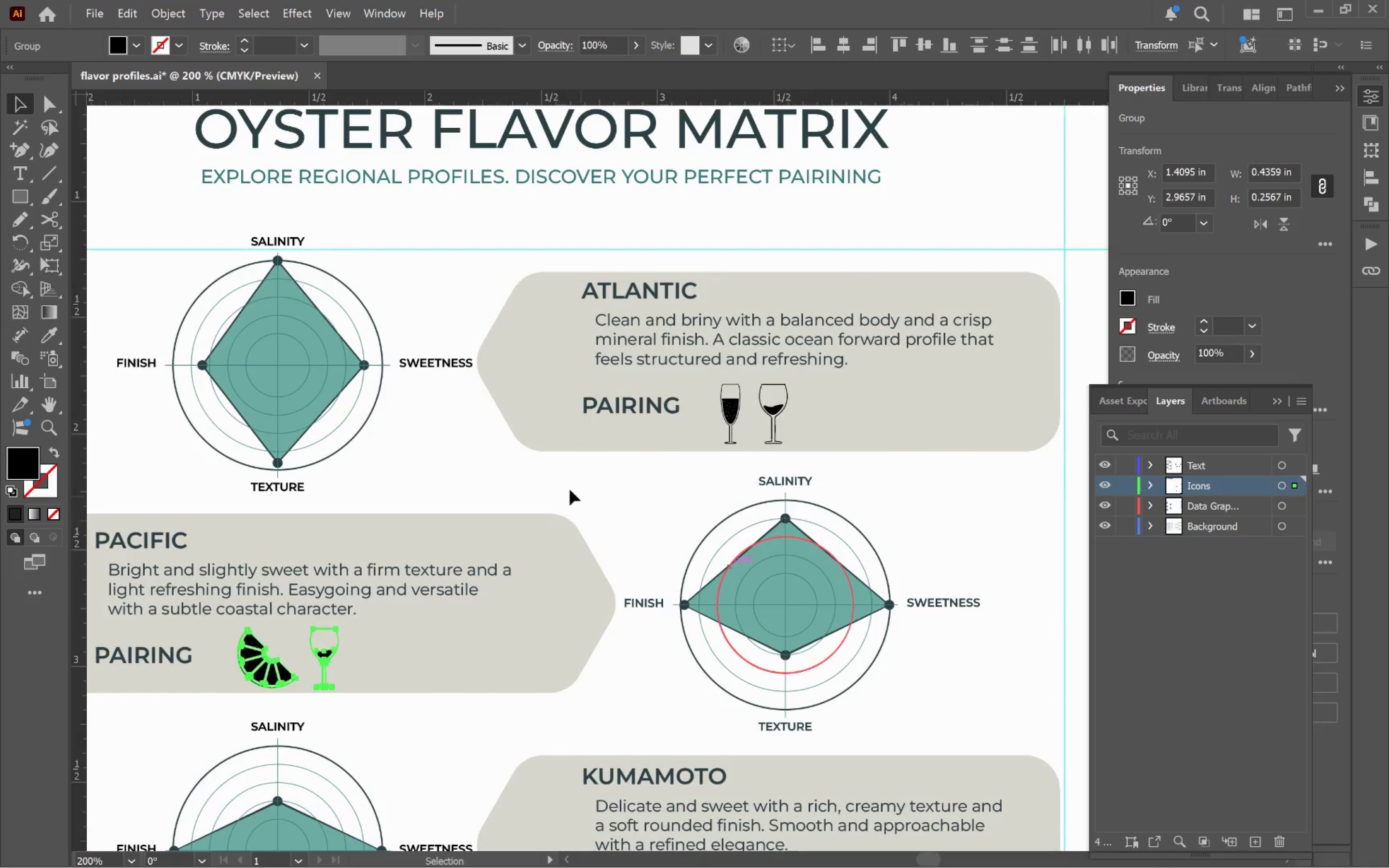 
hold_key(key=AltLeft, duration=0.67)
scroll: coordinate [563, 478], scroll_direction: down, amount: 2.0
 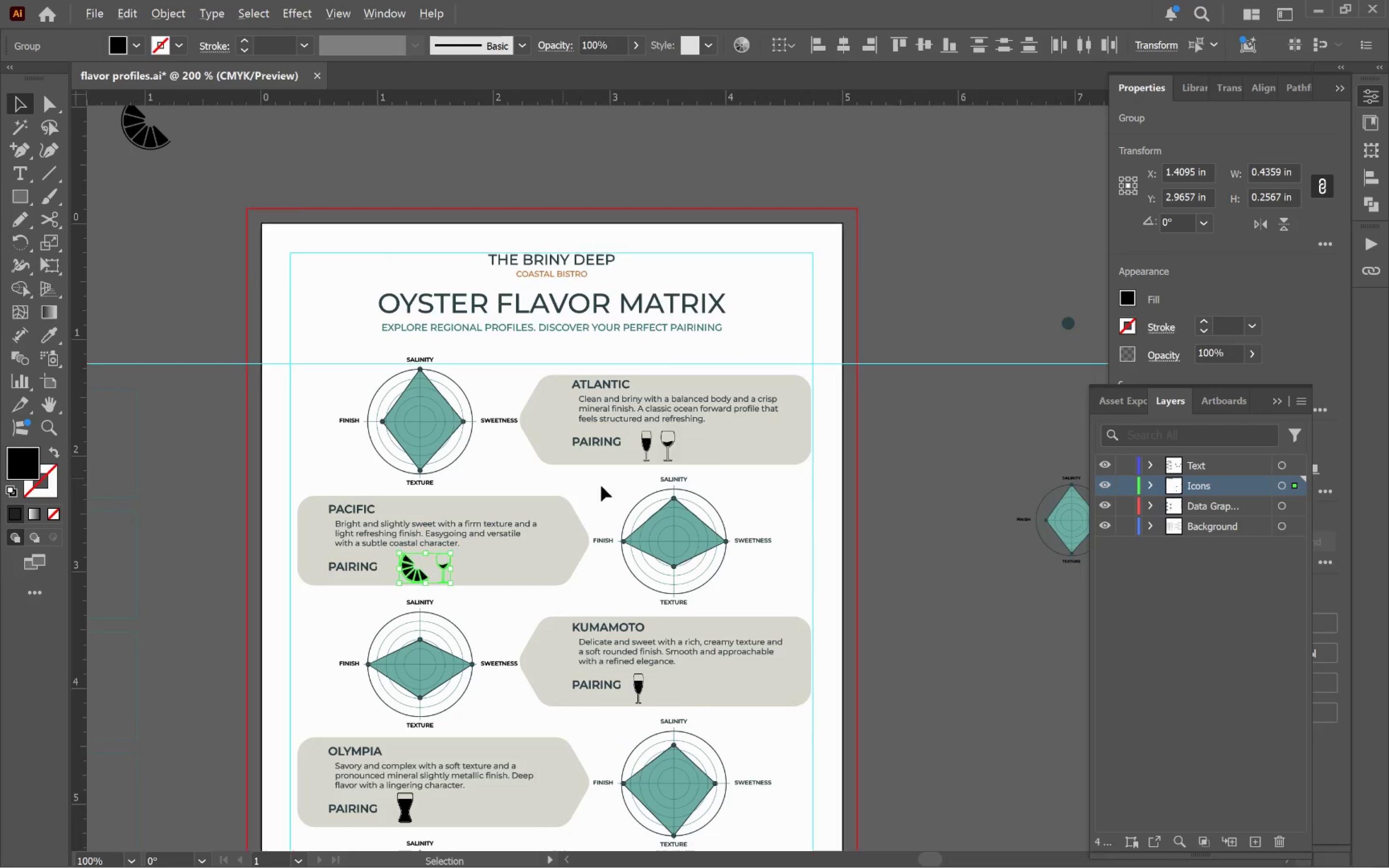 
hold_key(key=Space, duration=0.61)
 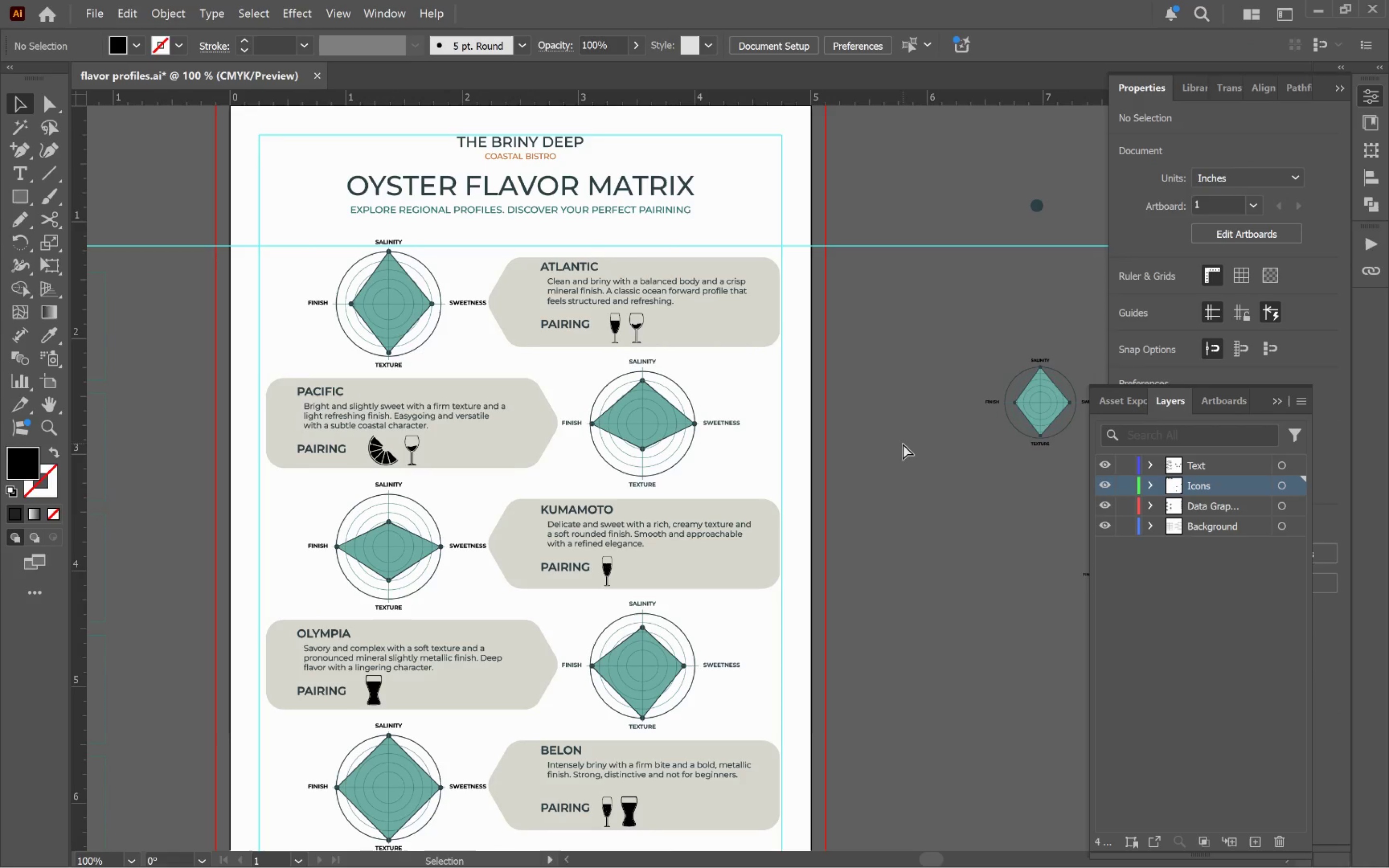 
left_click_drag(start_coordinate=[881, 553], to_coordinate=[849, 434])
 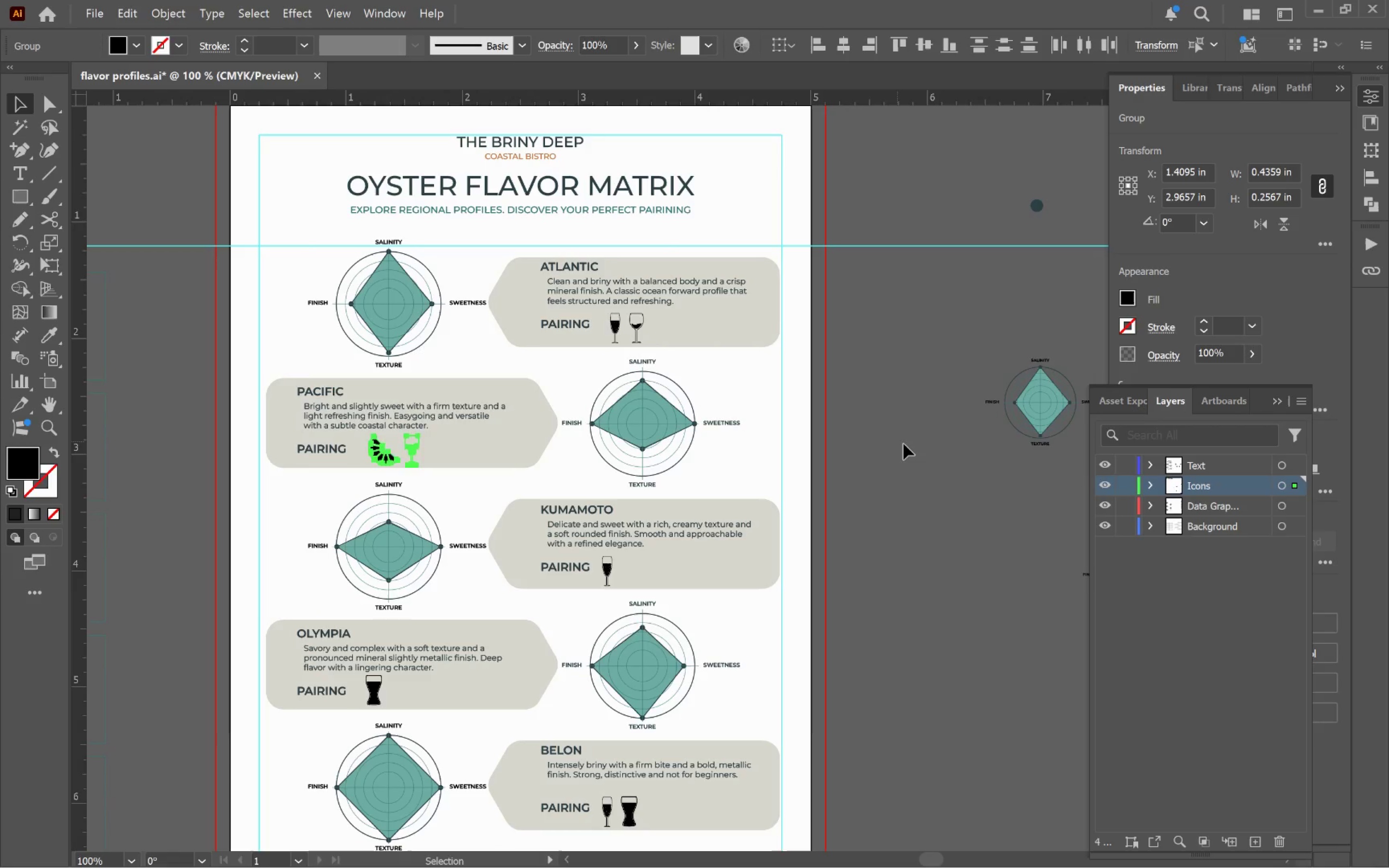 
left_click([904, 444])
 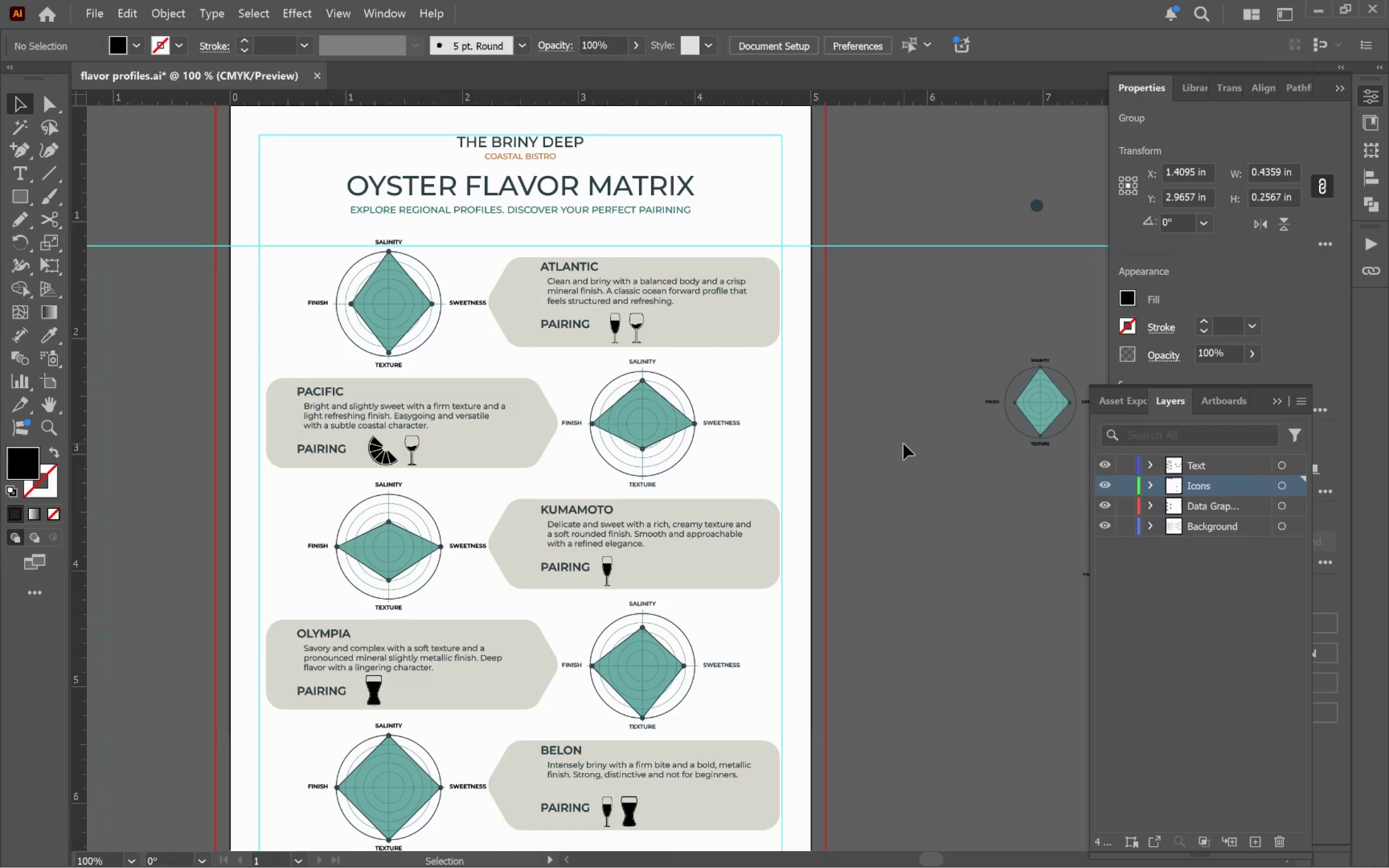 
key(Control+0)
 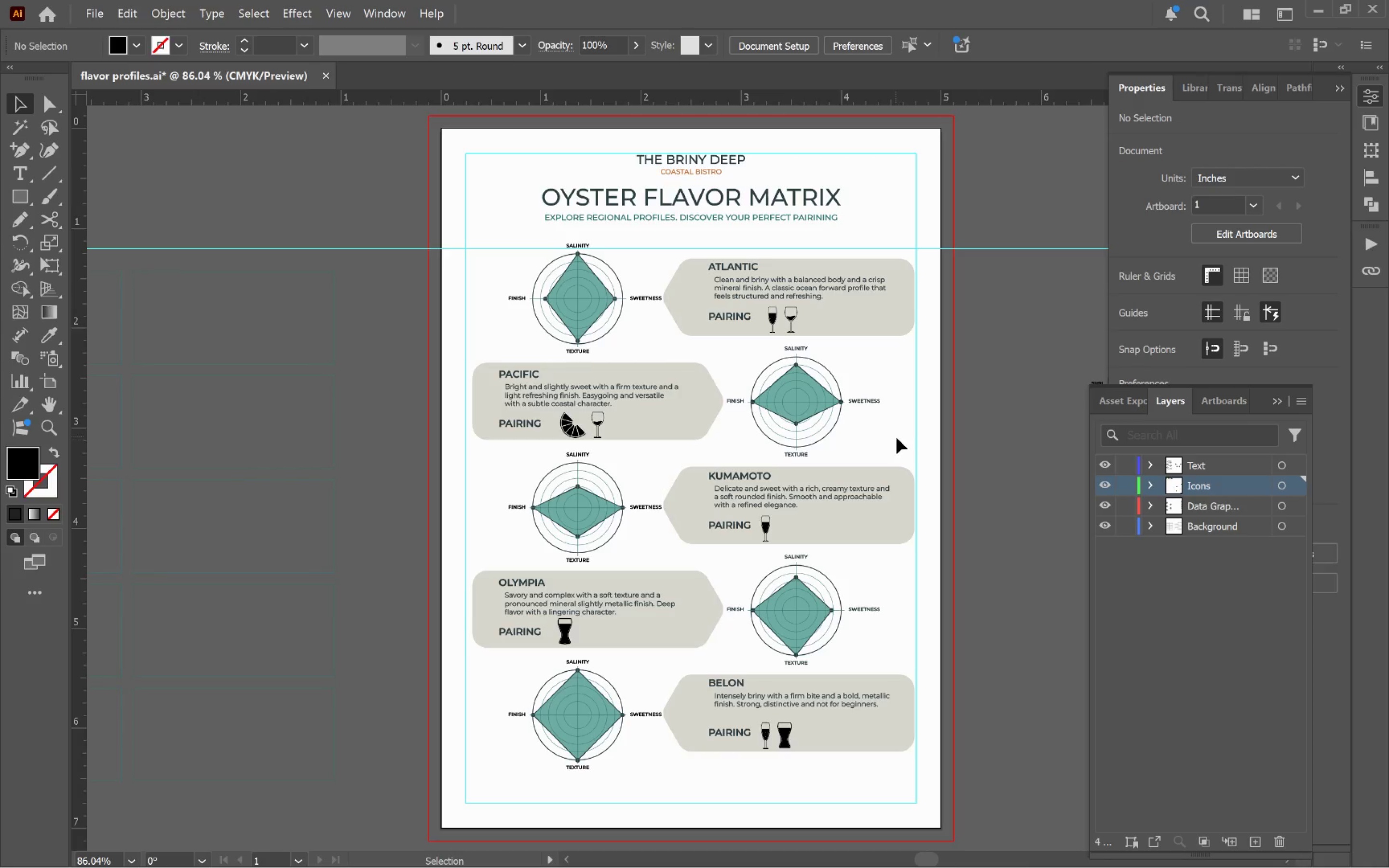 
hold_key(key=Space, duration=0.9)
 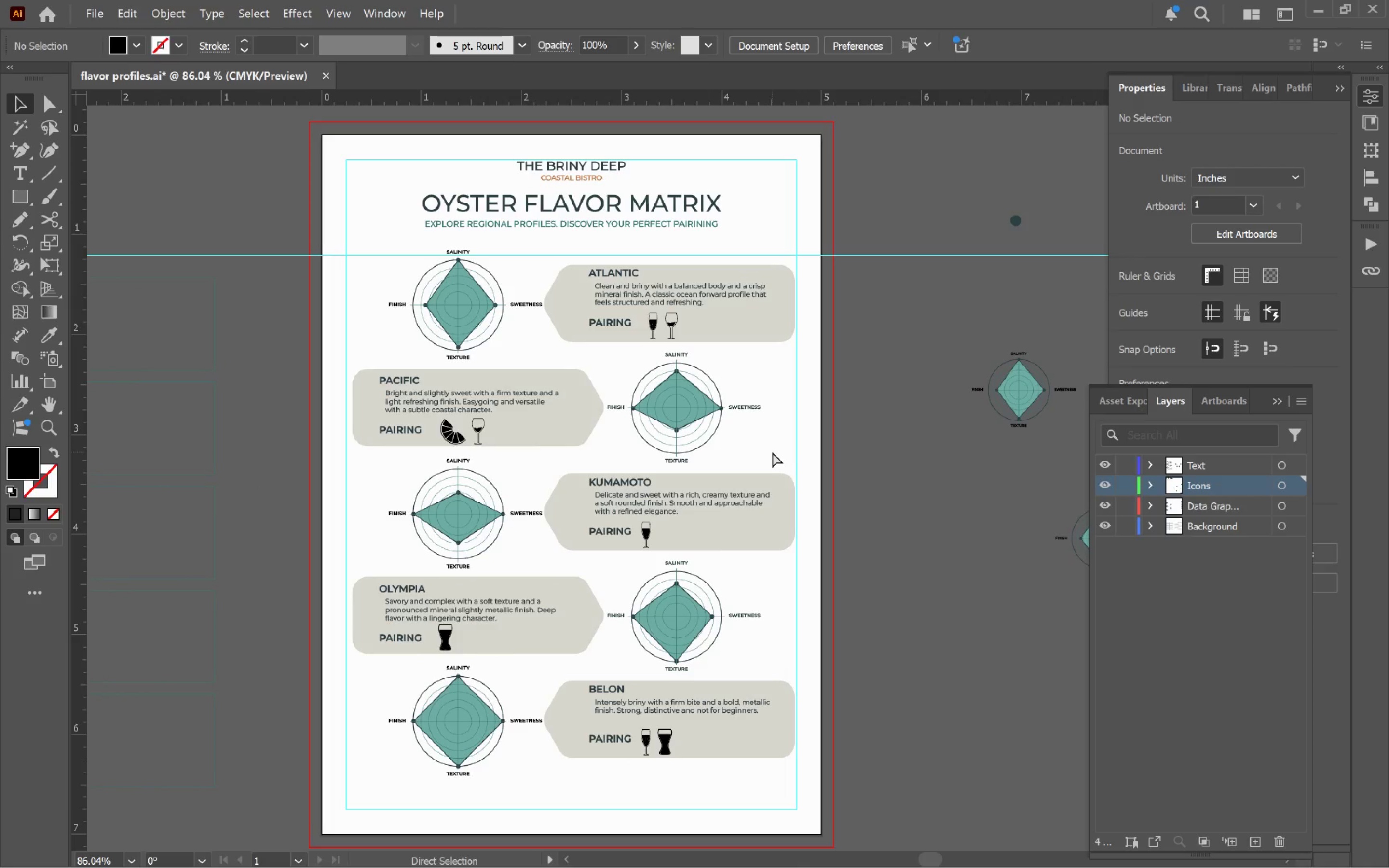 
left_click_drag(start_coordinate=[893, 446], to_coordinate=[772, 452])
 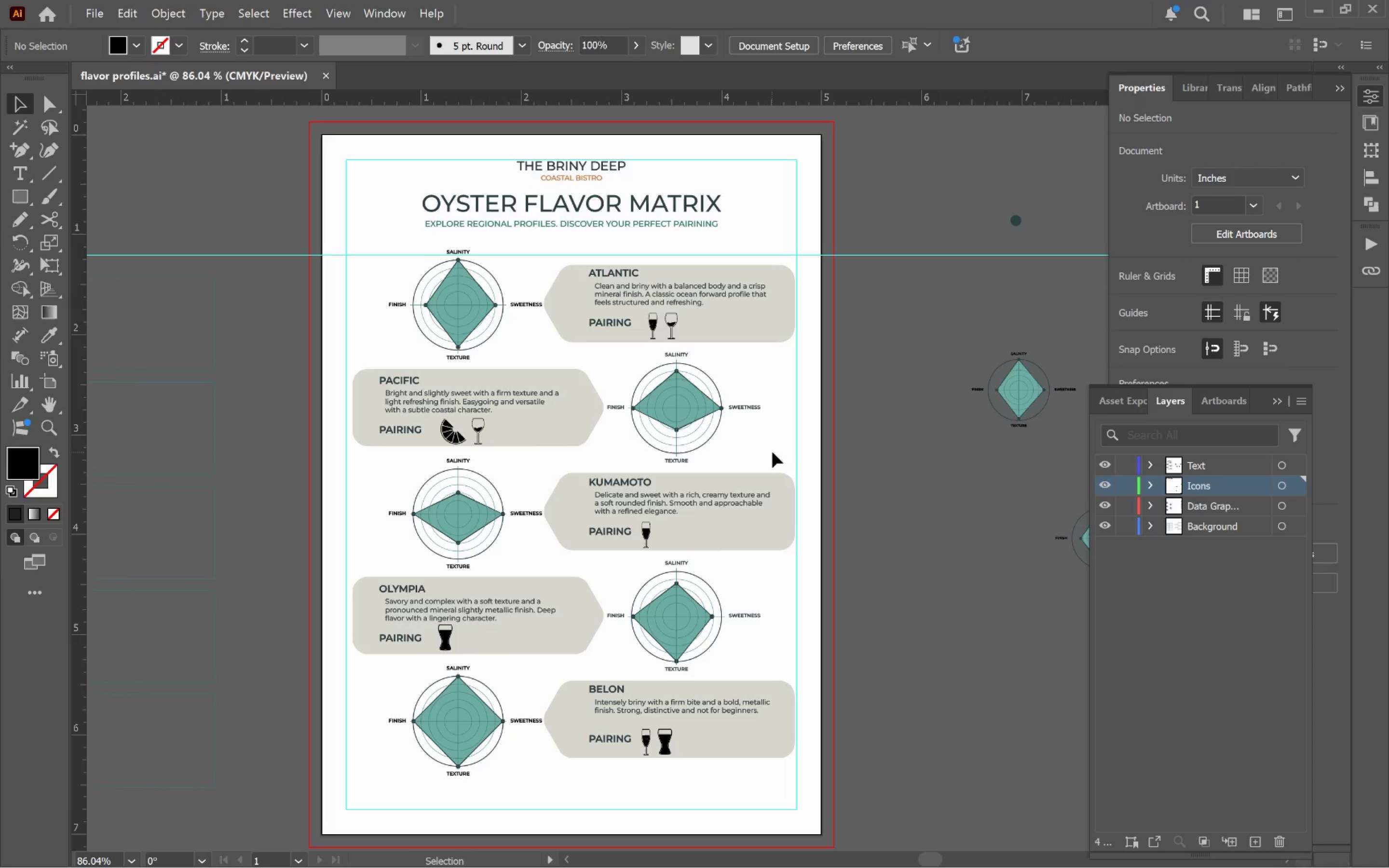 
key(Control+Y)
 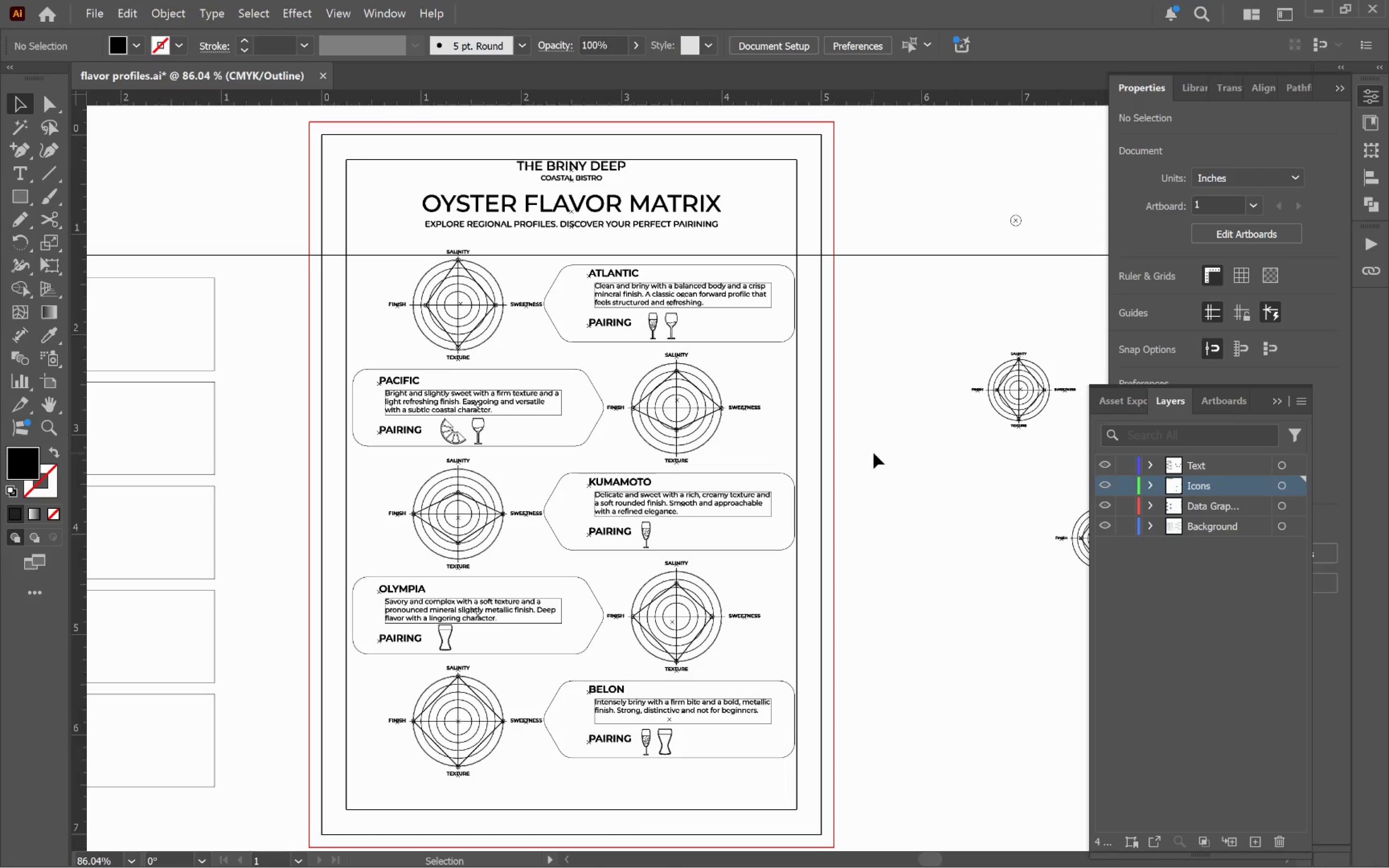 
hold_key(key=AltLeft, duration=0.47)
 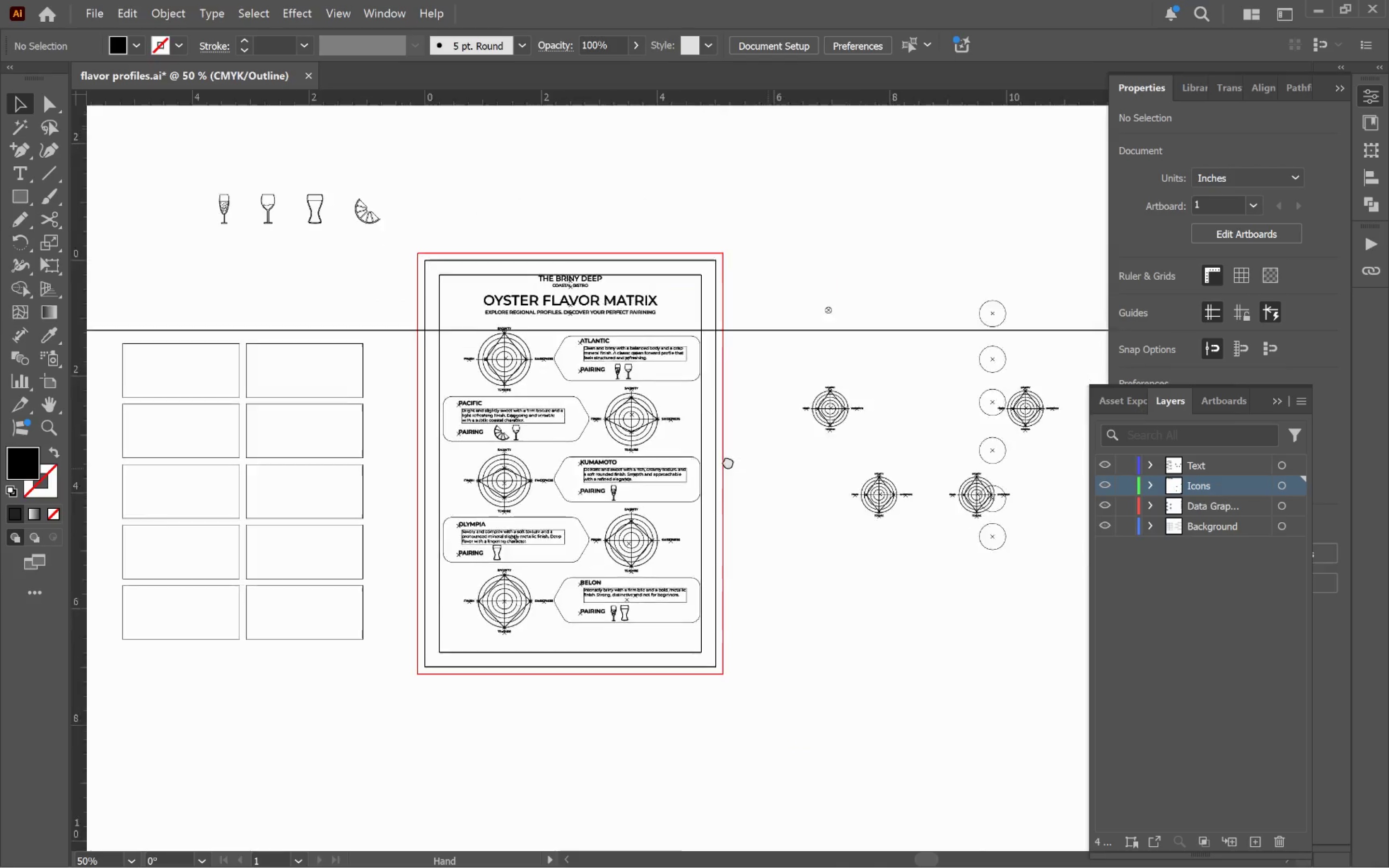 
hold_key(key=Space, duration=0.81)
 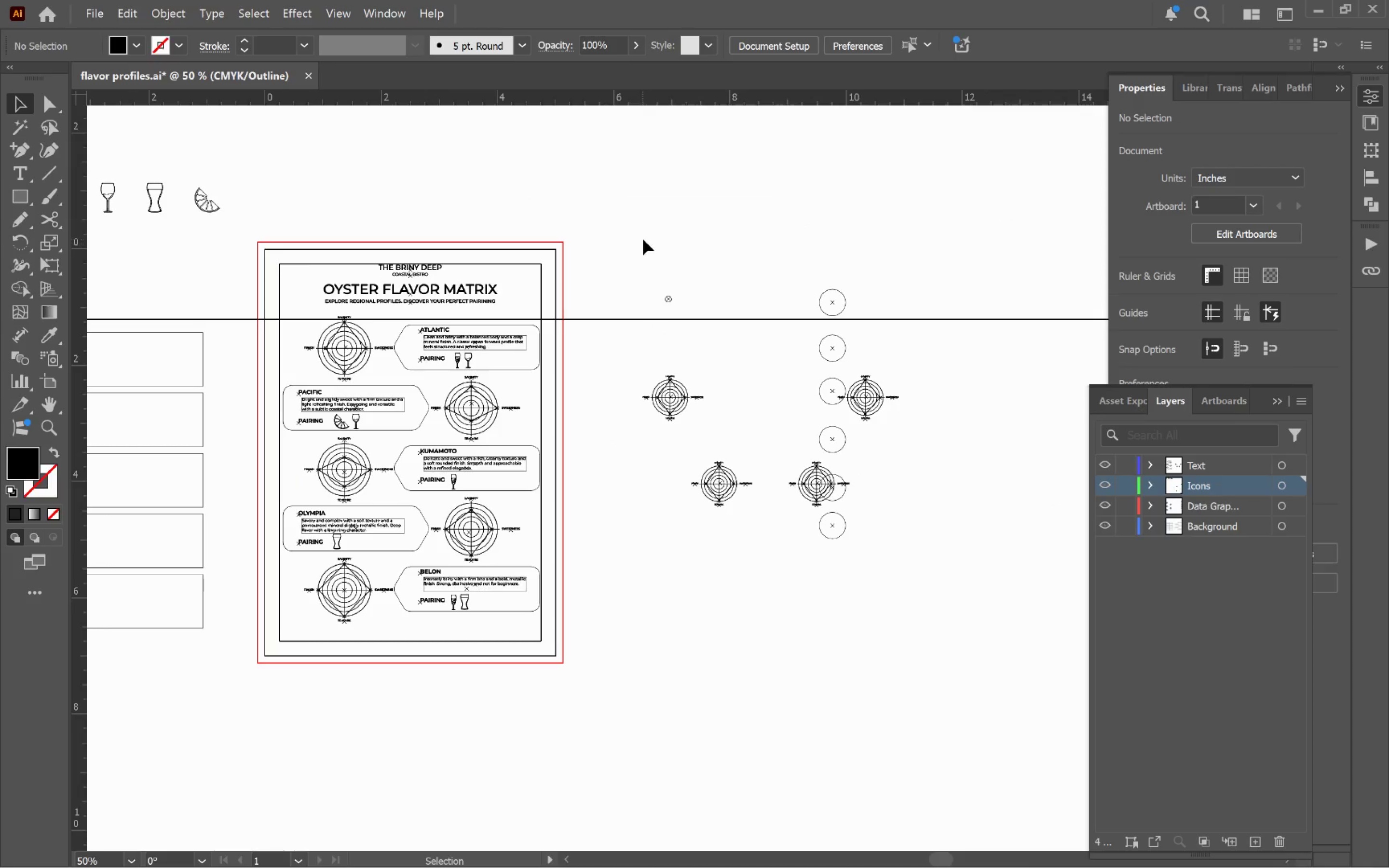 
left_click_drag(start_coordinate=[896, 477], to_coordinate=[607, 458])
 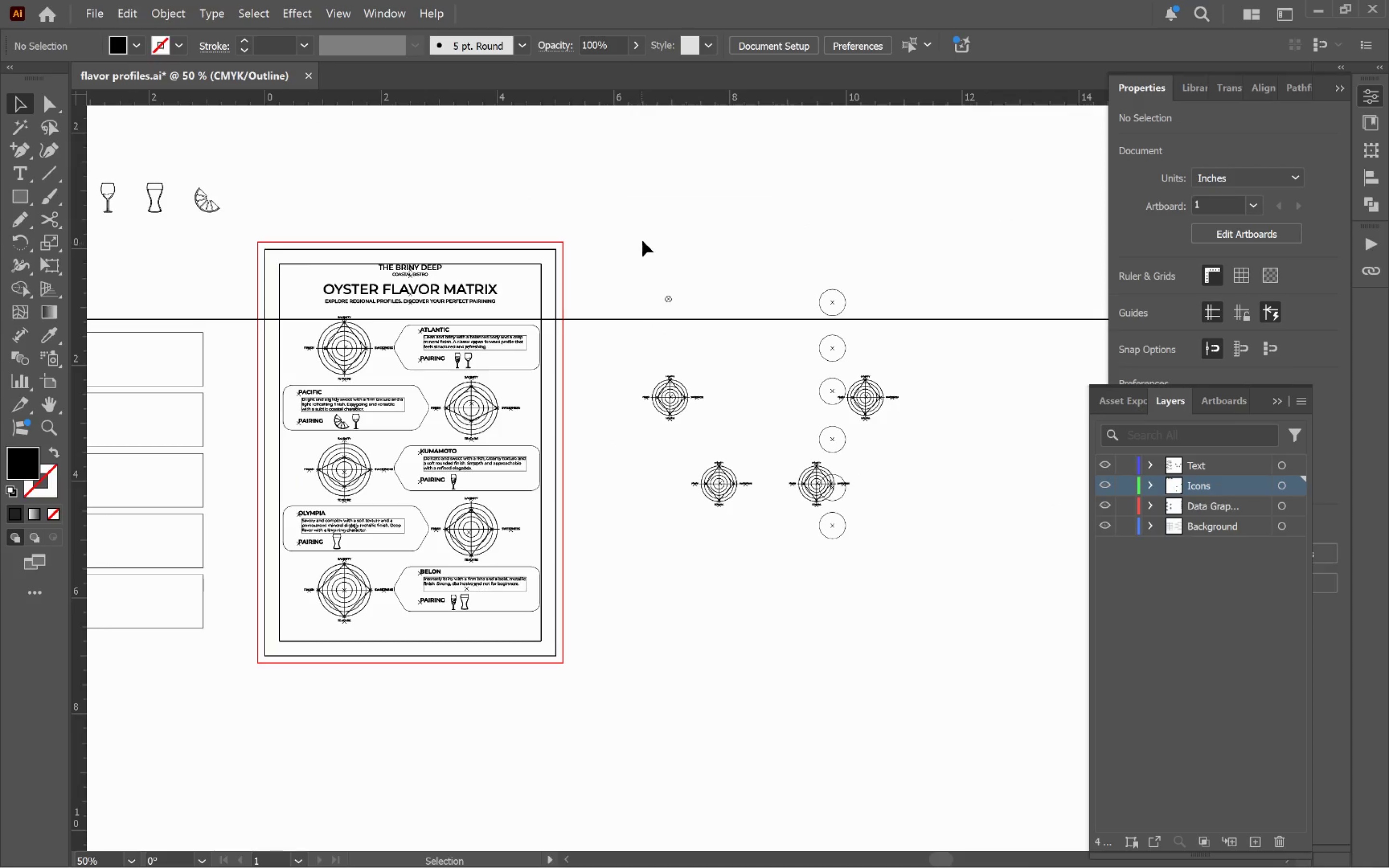 
scroll: coordinate [873, 454], scroll_direction: down, amount: 2.0
 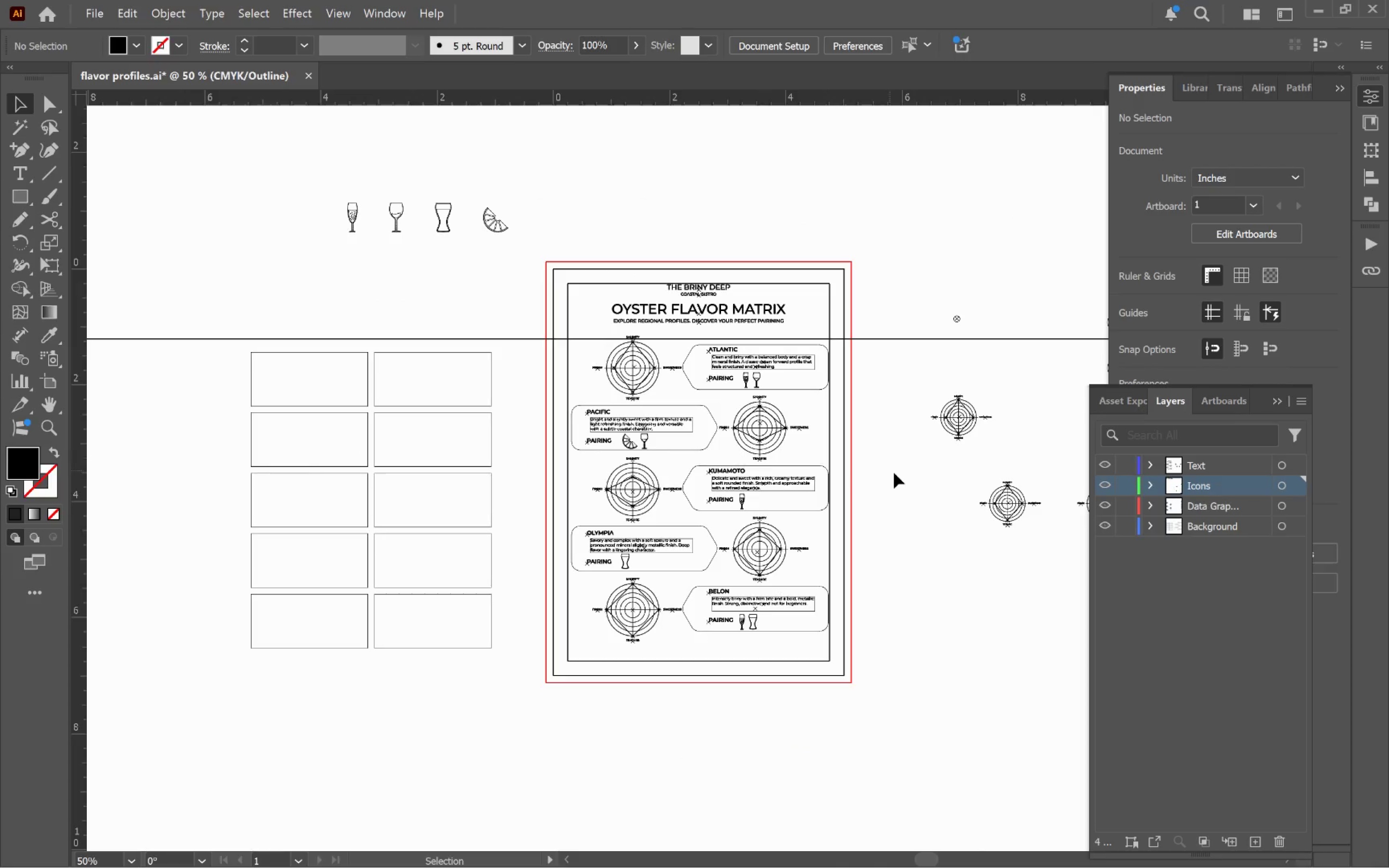 
left_click_drag(start_coordinate=[643, 239], to_coordinate=[909, 620])
 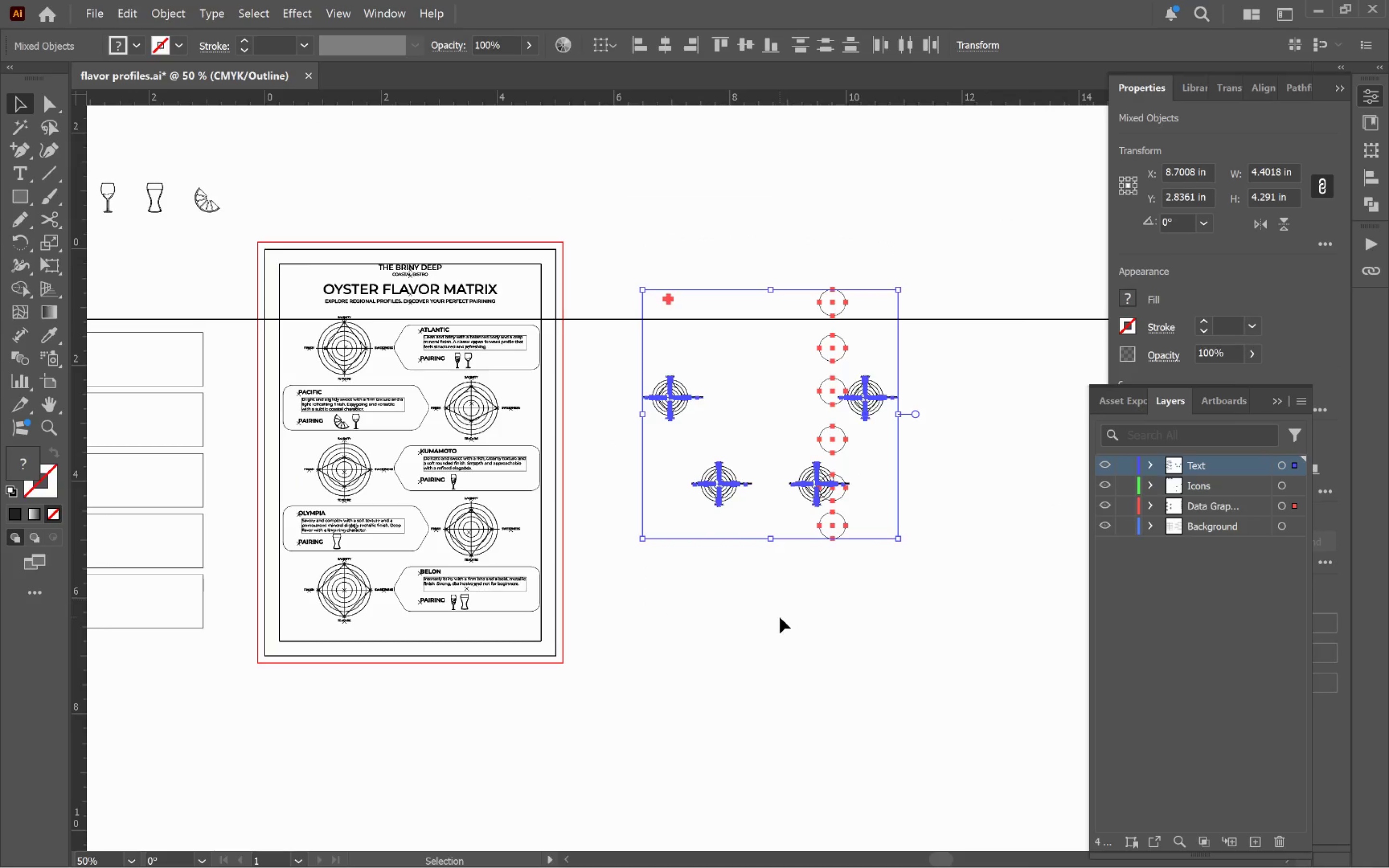 
left_click_drag(start_coordinate=[626, 243], to_coordinate=[805, 621])
 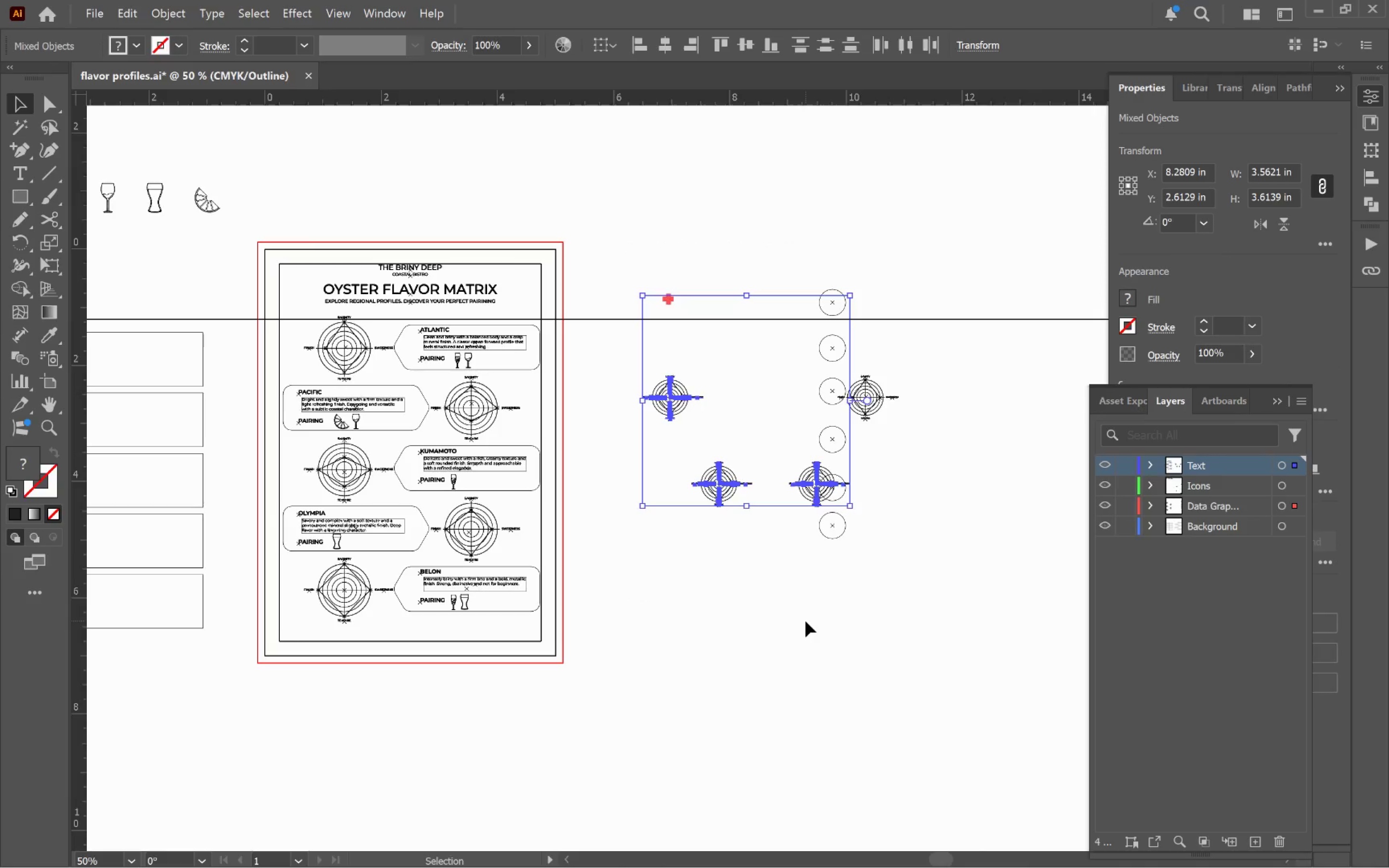 
key(Backspace)
 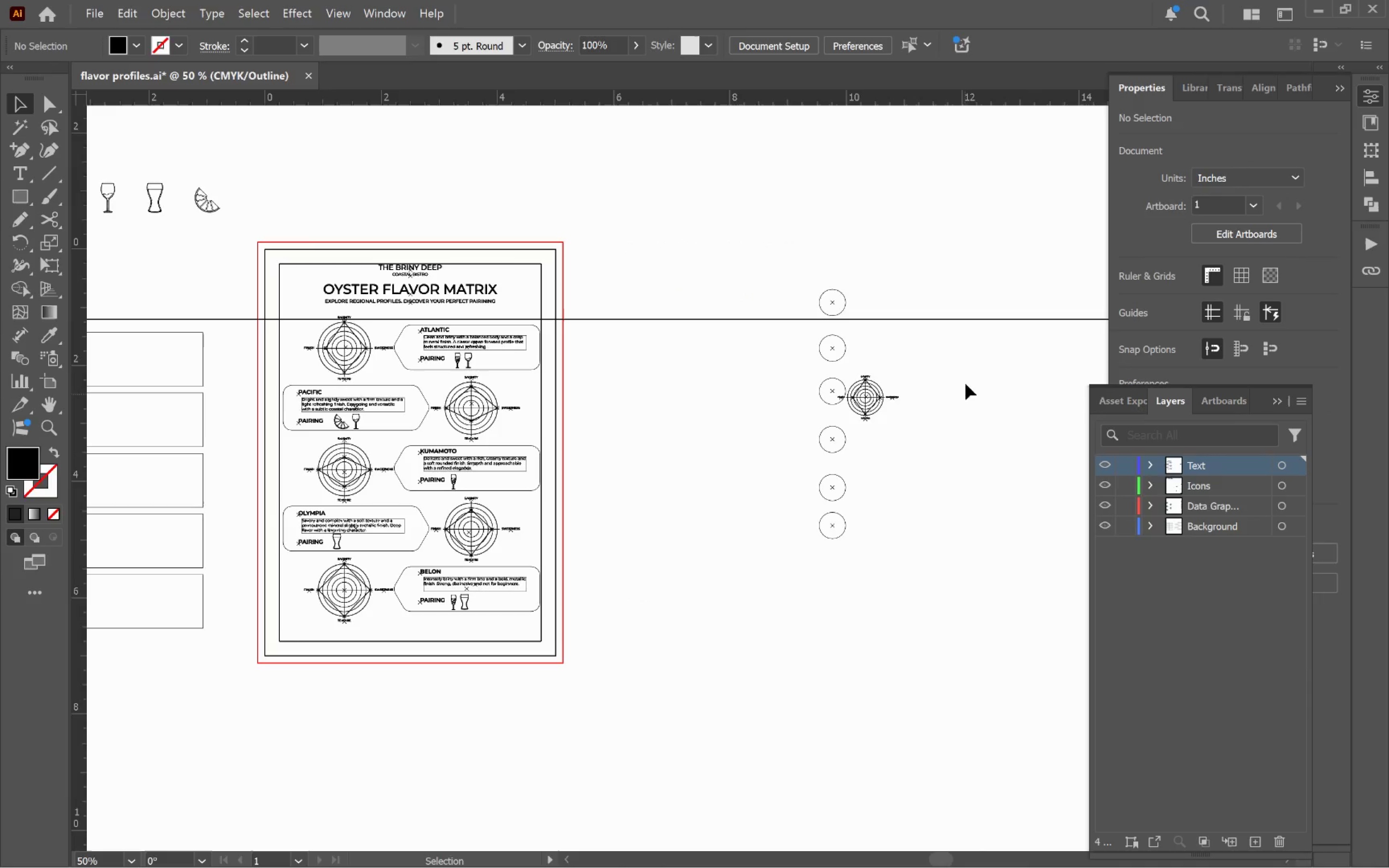 
left_click_drag(start_coordinate=[930, 355], to_coordinate=[869, 434])
 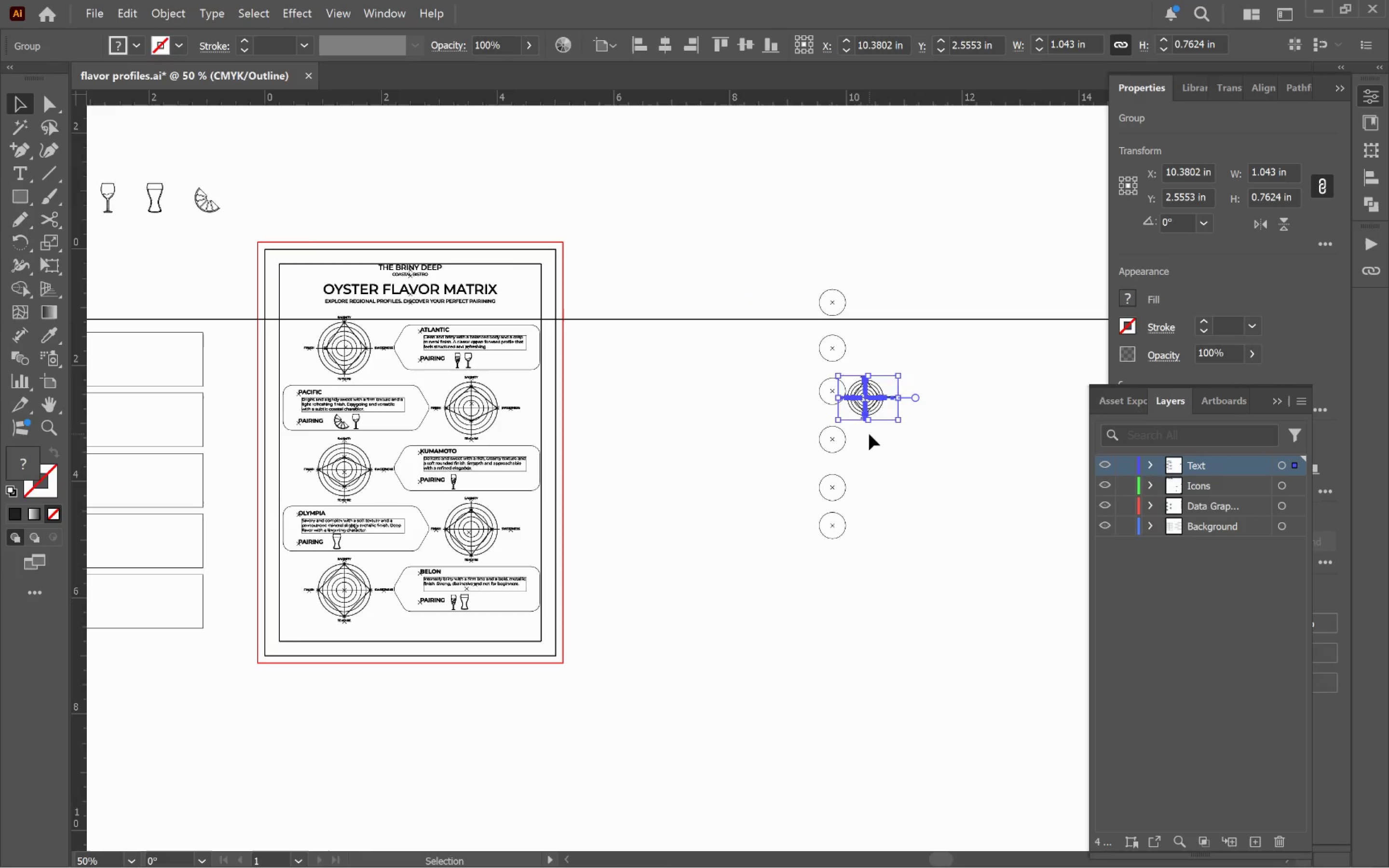 
key(Backspace)
 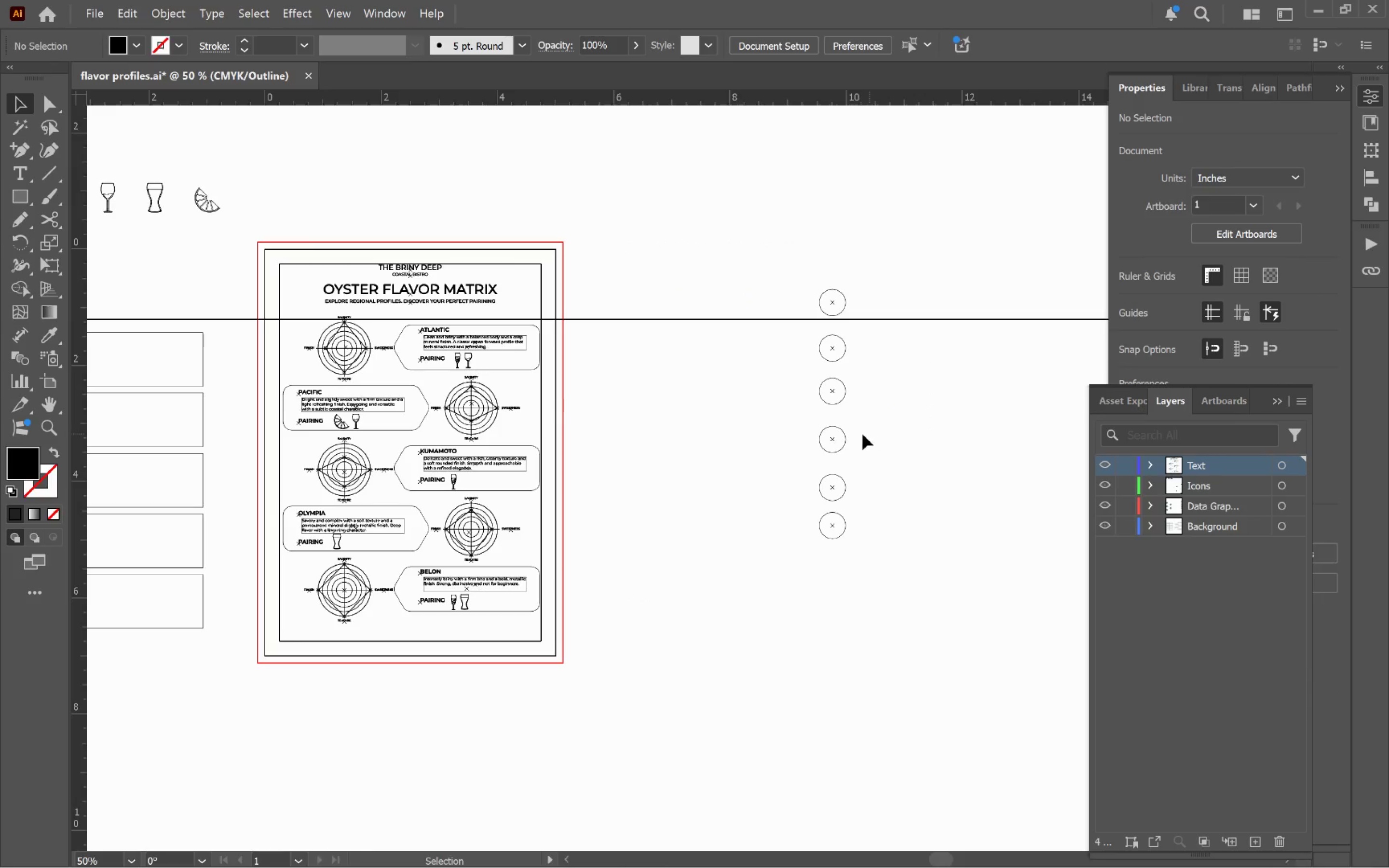 
hold_key(key=Space, duration=1.15)
 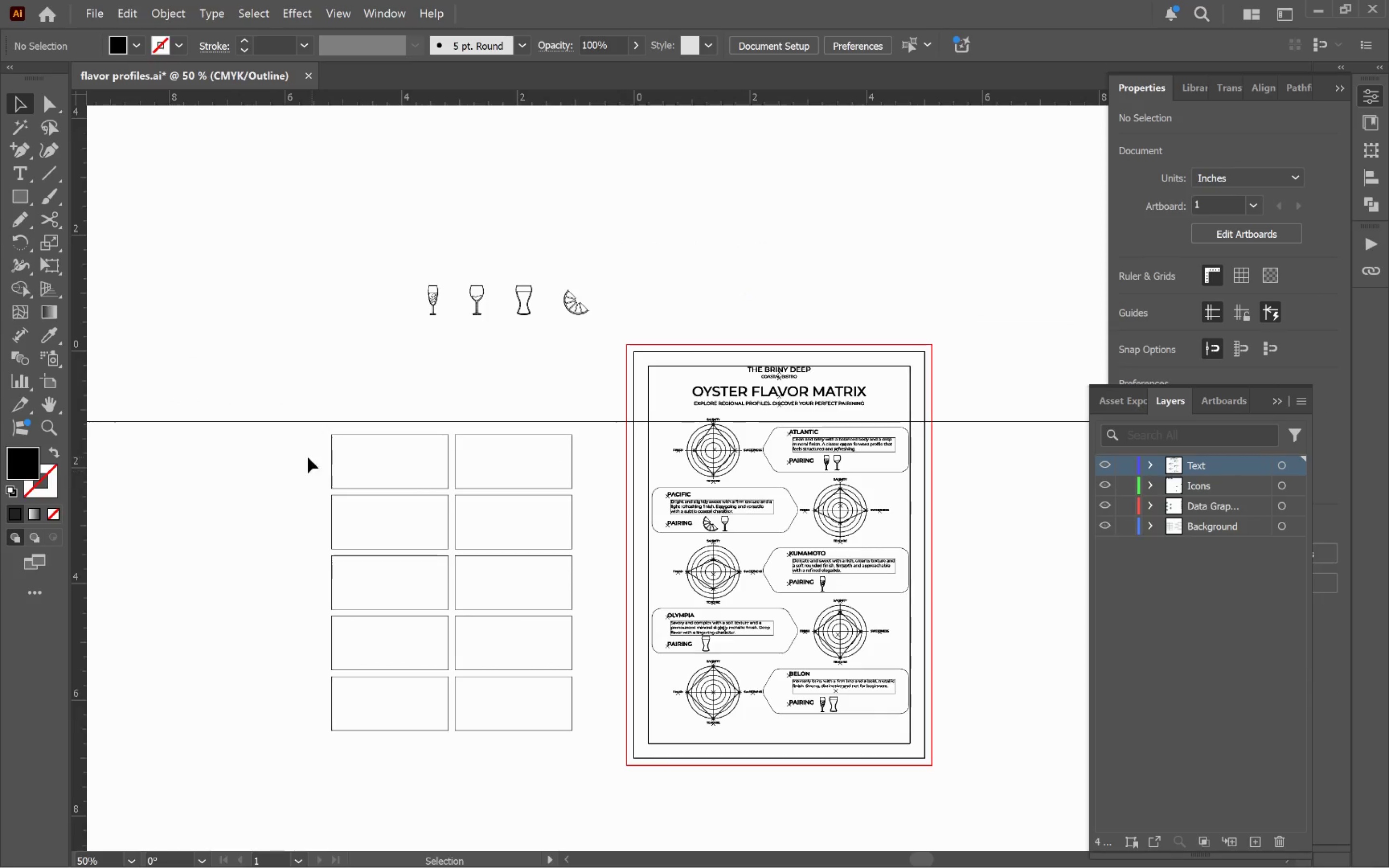 
left_click_drag(start_coordinate=[477, 431], to_coordinate=[845, 533])
 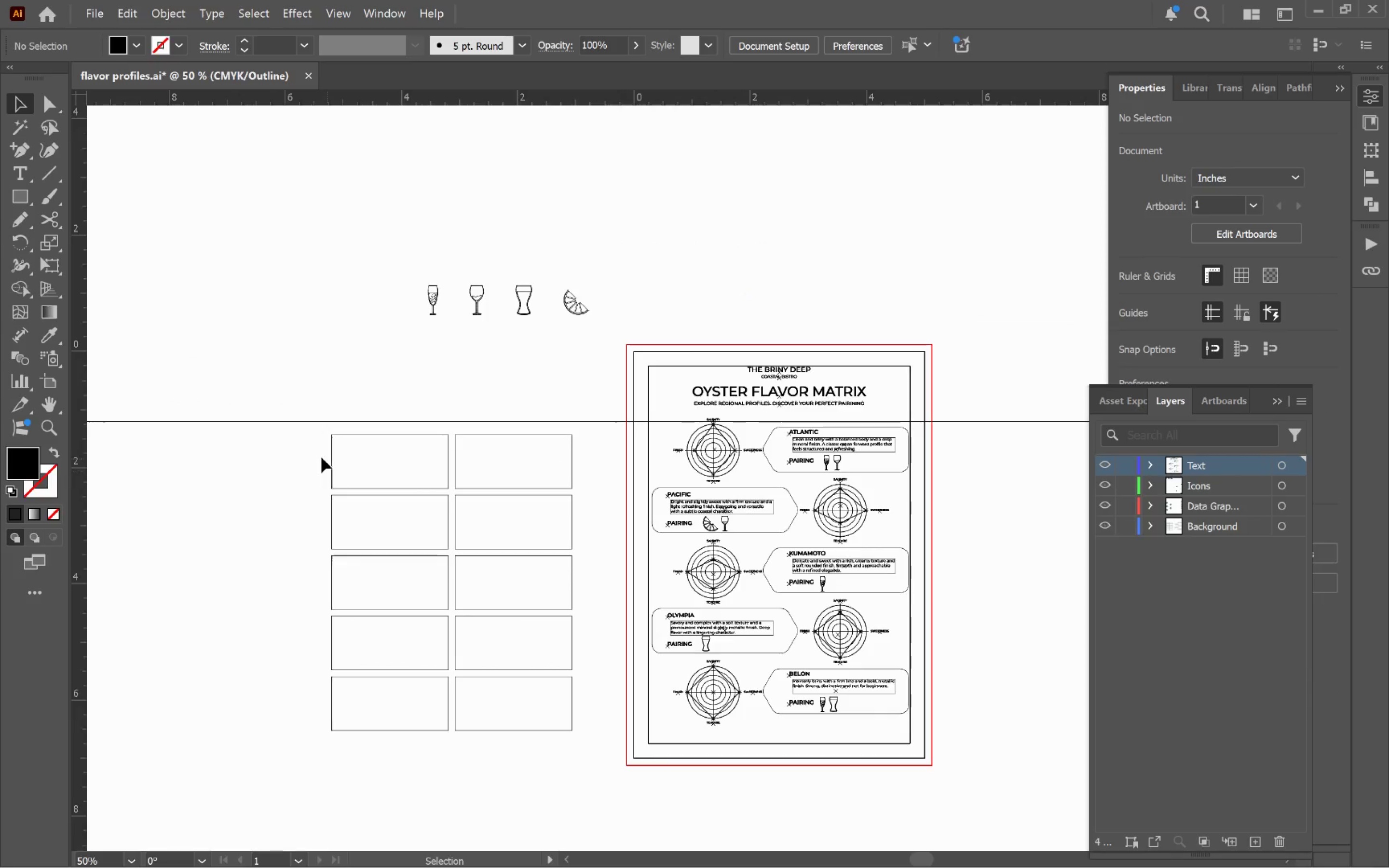 
left_click_drag(start_coordinate=[310, 451], to_coordinate=[568, 752])
 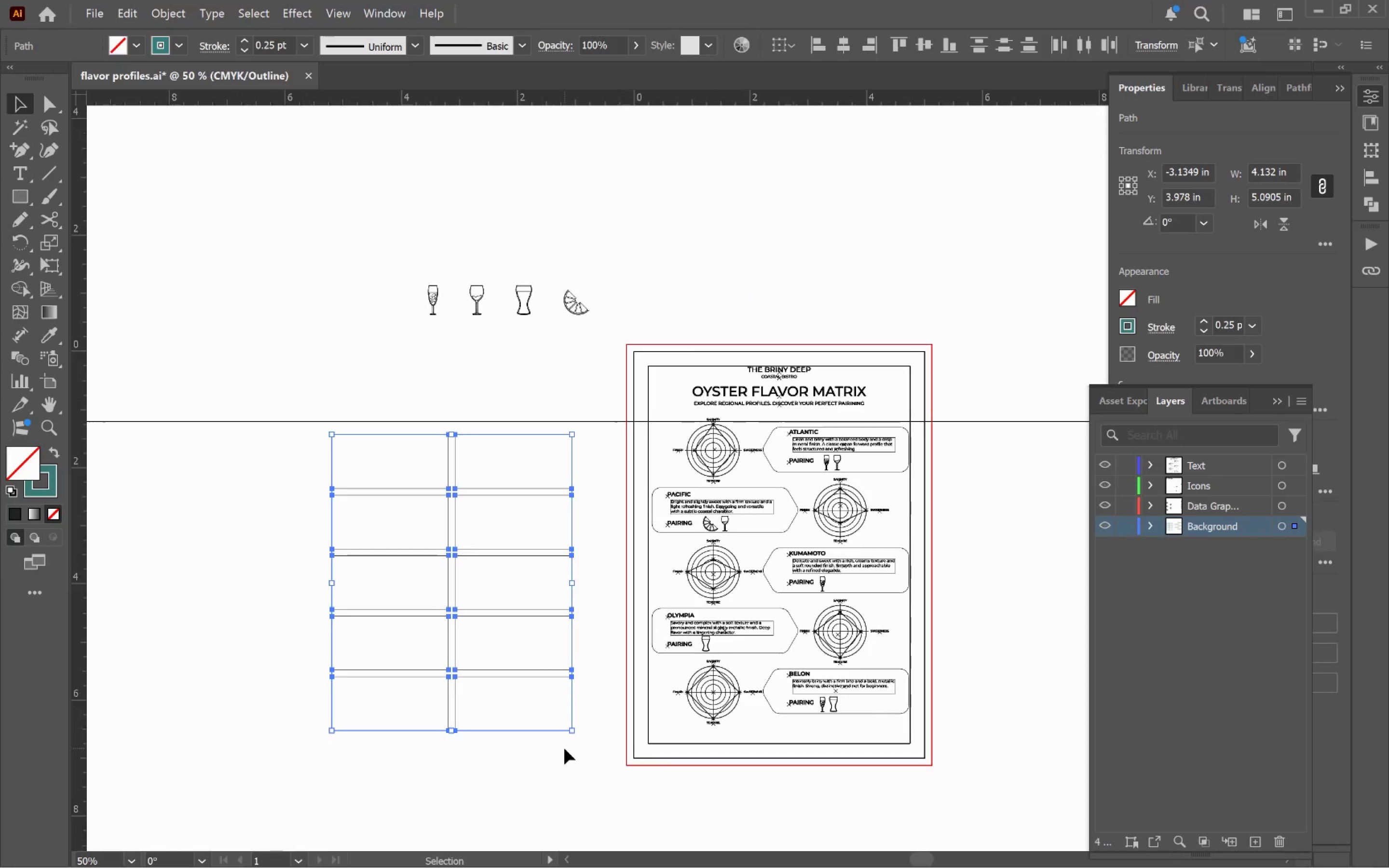 
key(Backspace)
 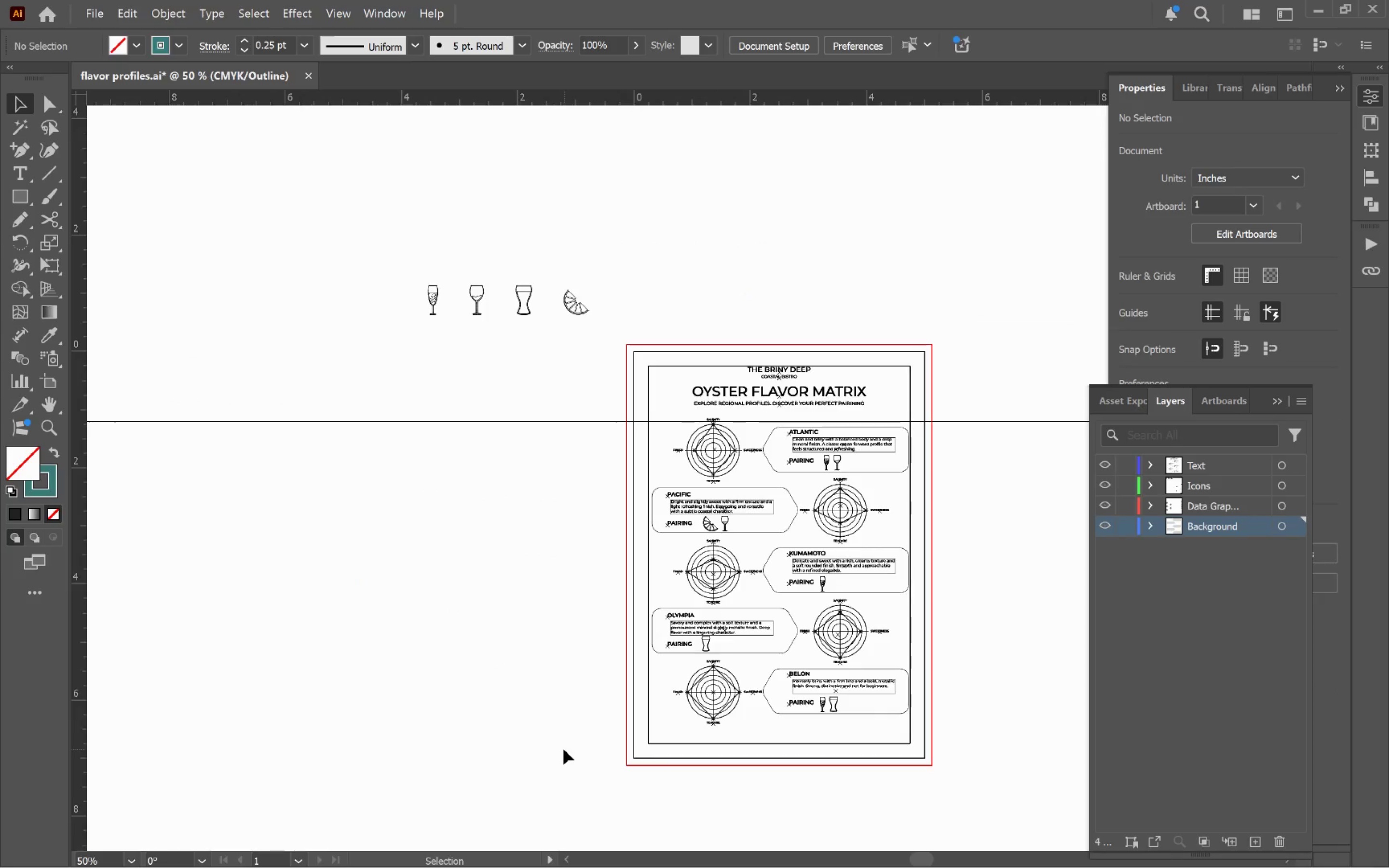 
hold_key(key=Space, duration=1.12)
 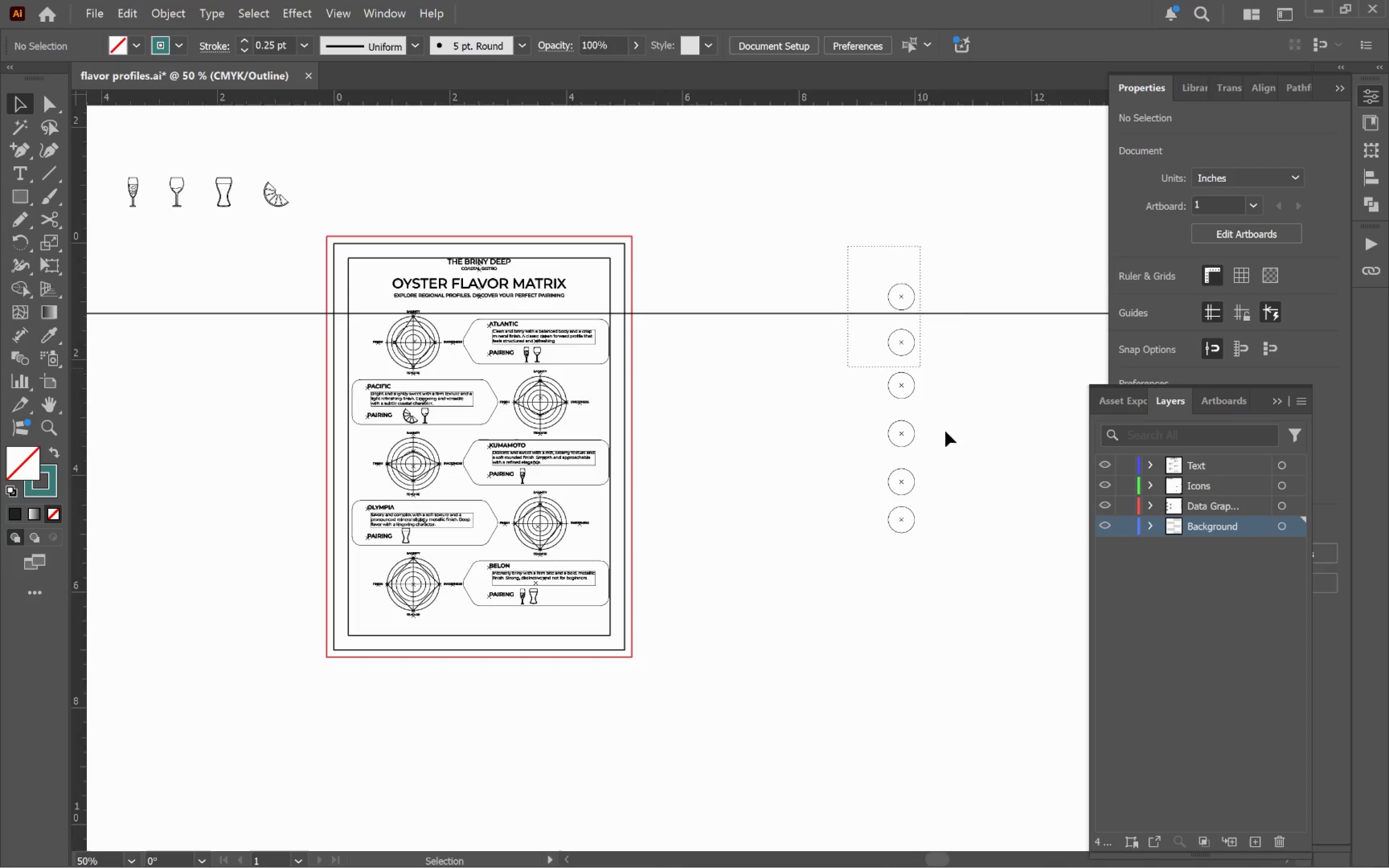 
left_click_drag(start_coordinate=[557, 703], to_coordinate=[257, 595])
 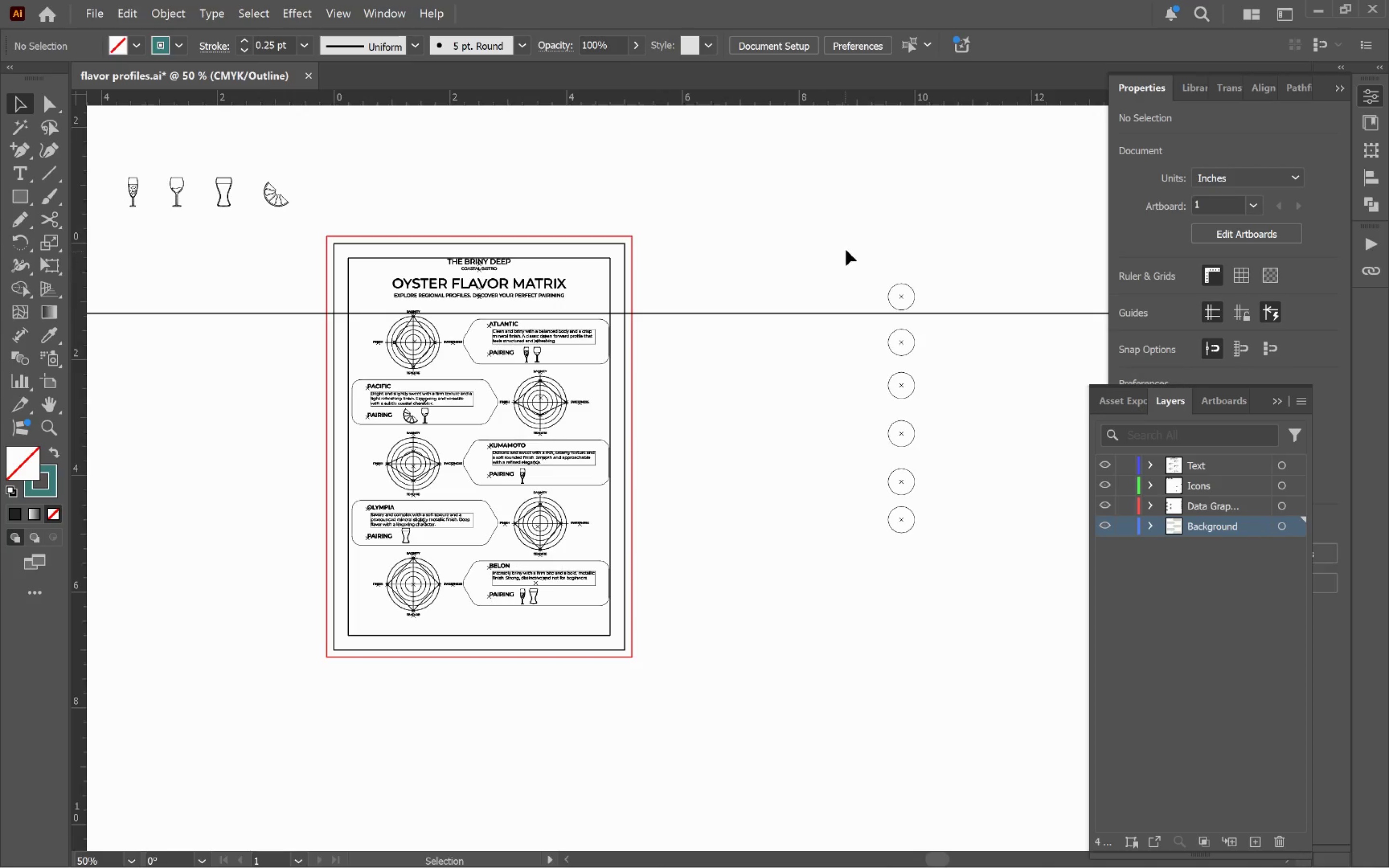 
left_click_drag(start_coordinate=[848, 246], to_coordinate=[986, 604])
 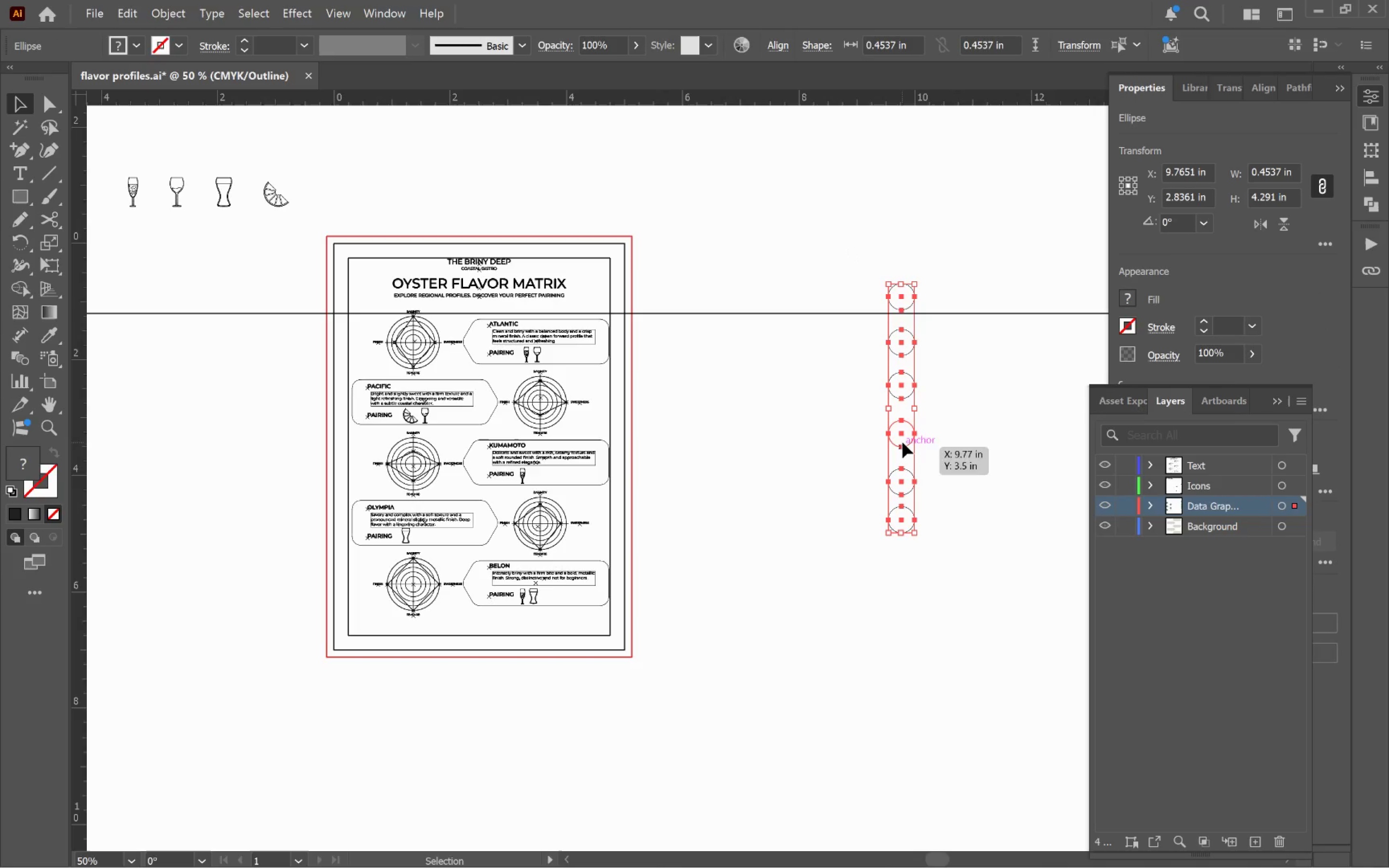 
left_click_drag(start_coordinate=[902, 438], to_coordinate=[752, 442])
 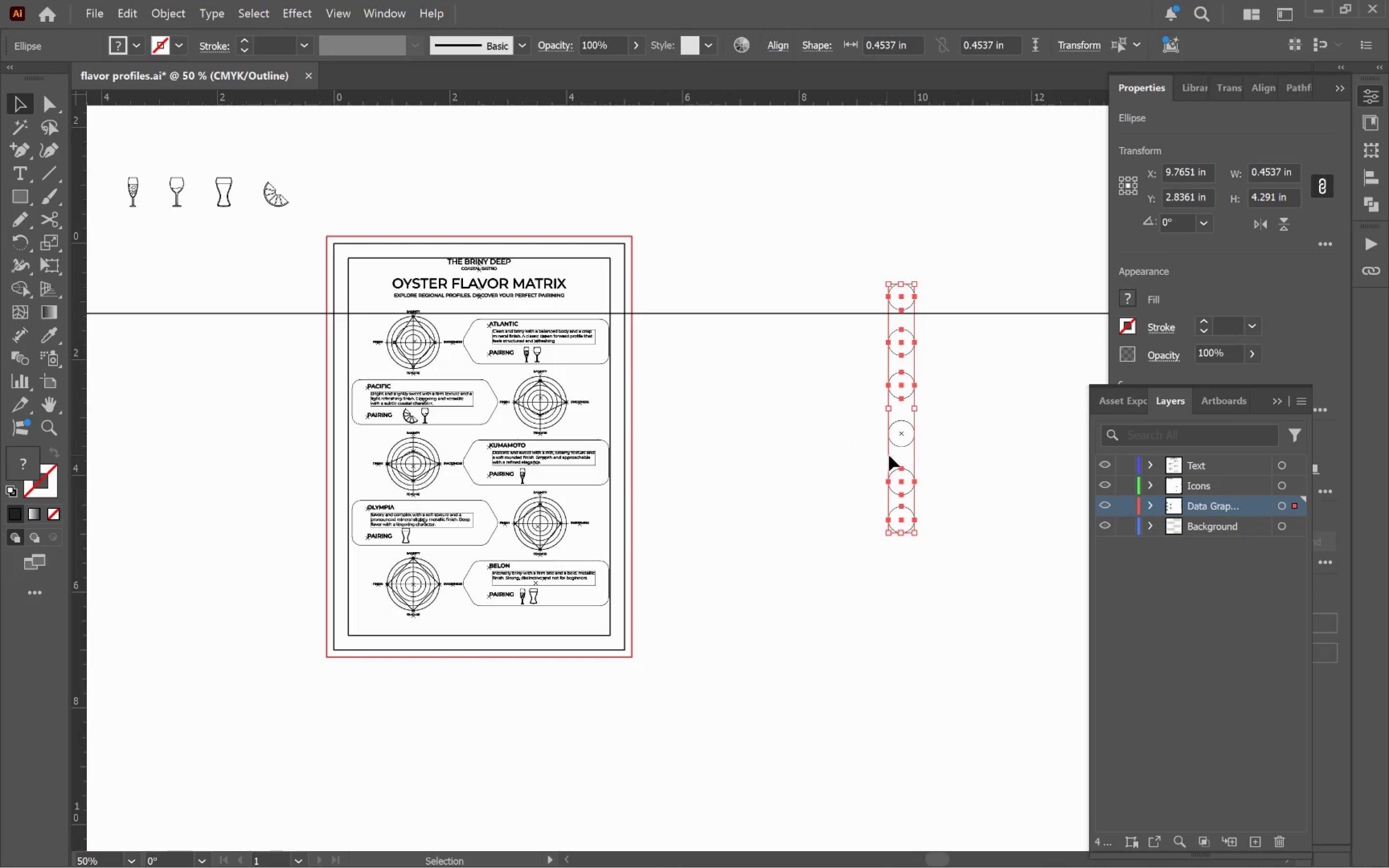 
hold_key(key=ShiftLeft, duration=0.75)
 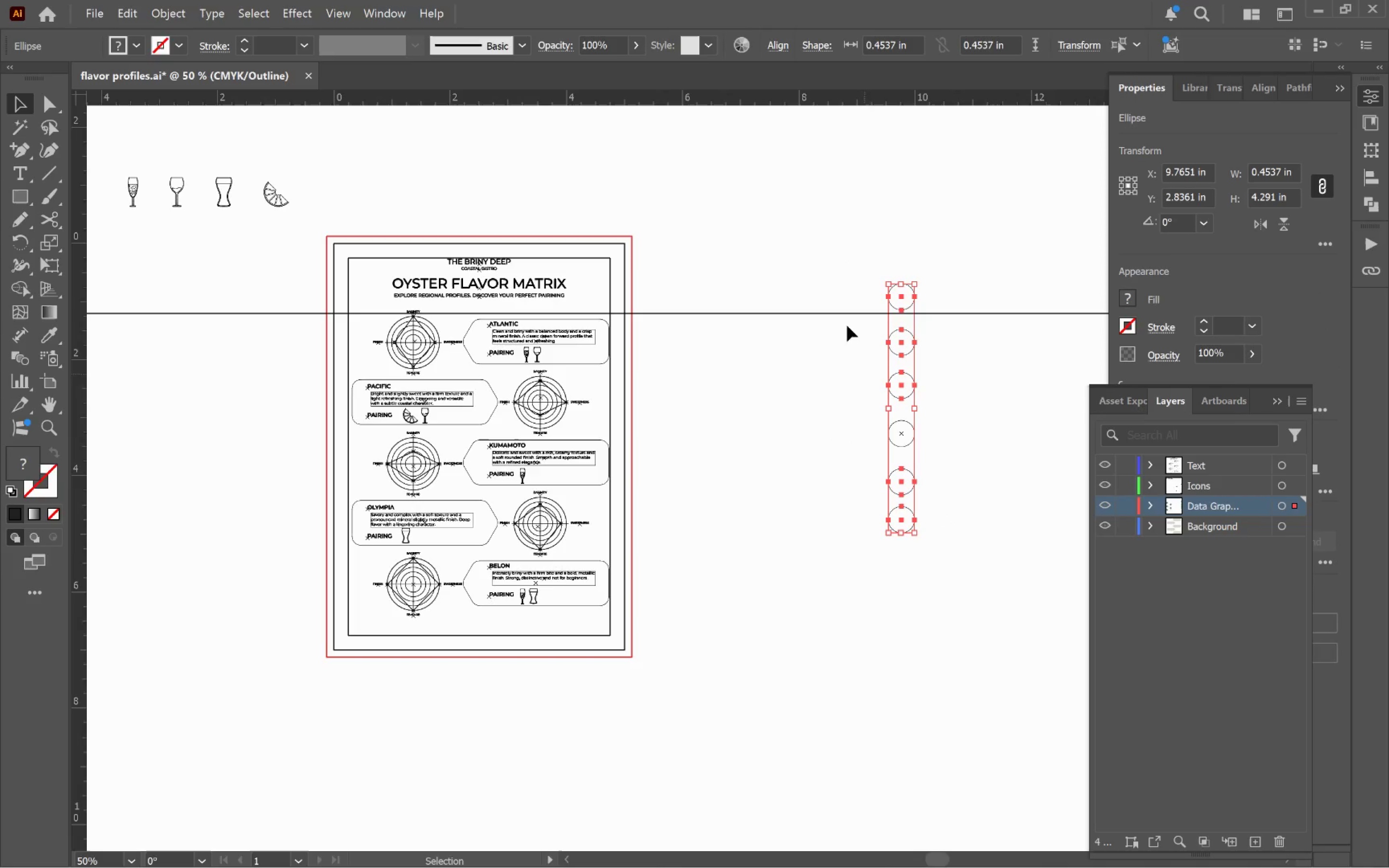 
left_click_drag(start_coordinate=[846, 224], to_coordinate=[985, 655])
 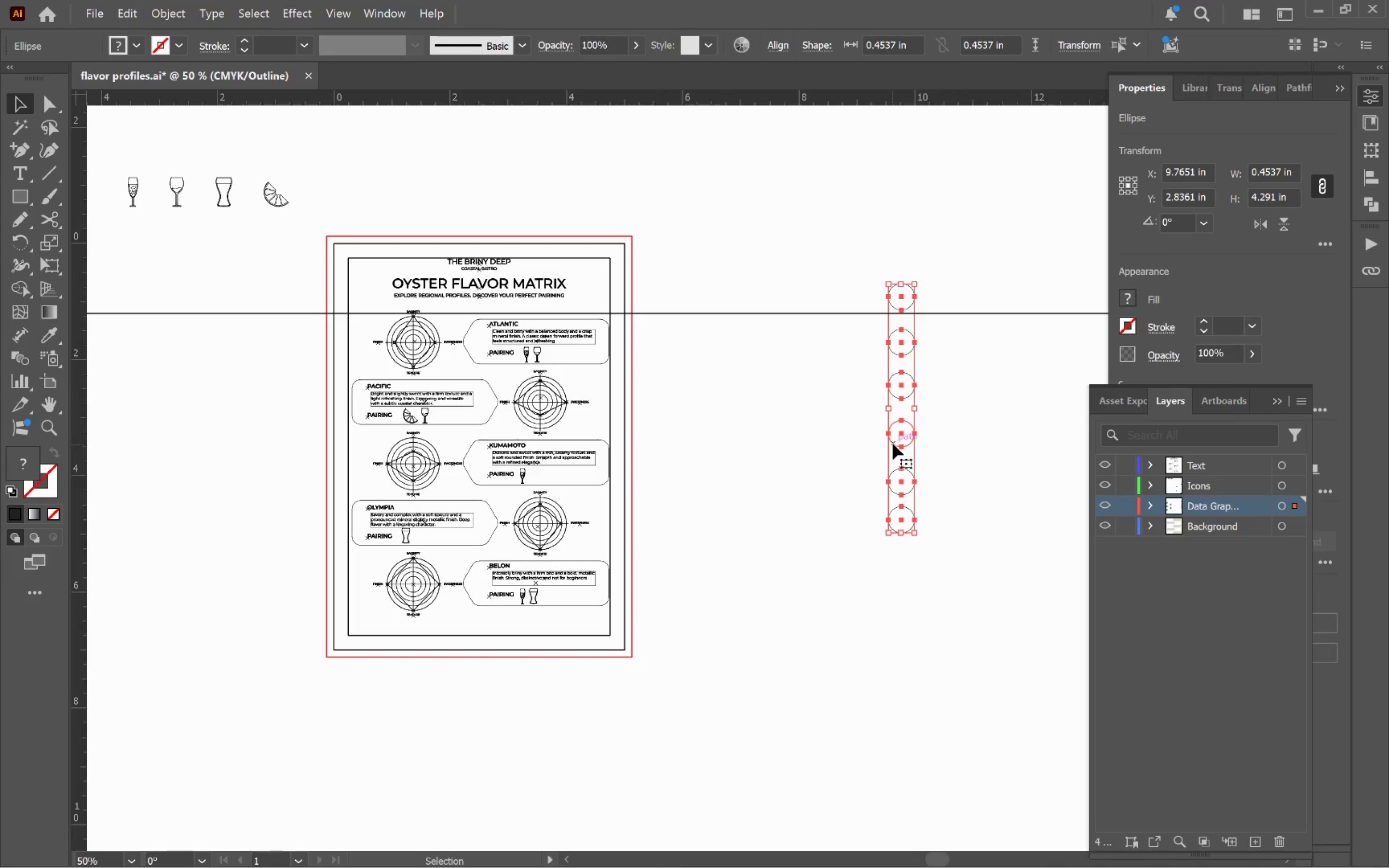 
left_click_drag(start_coordinate=[893, 442], to_coordinate=[714, 466])
 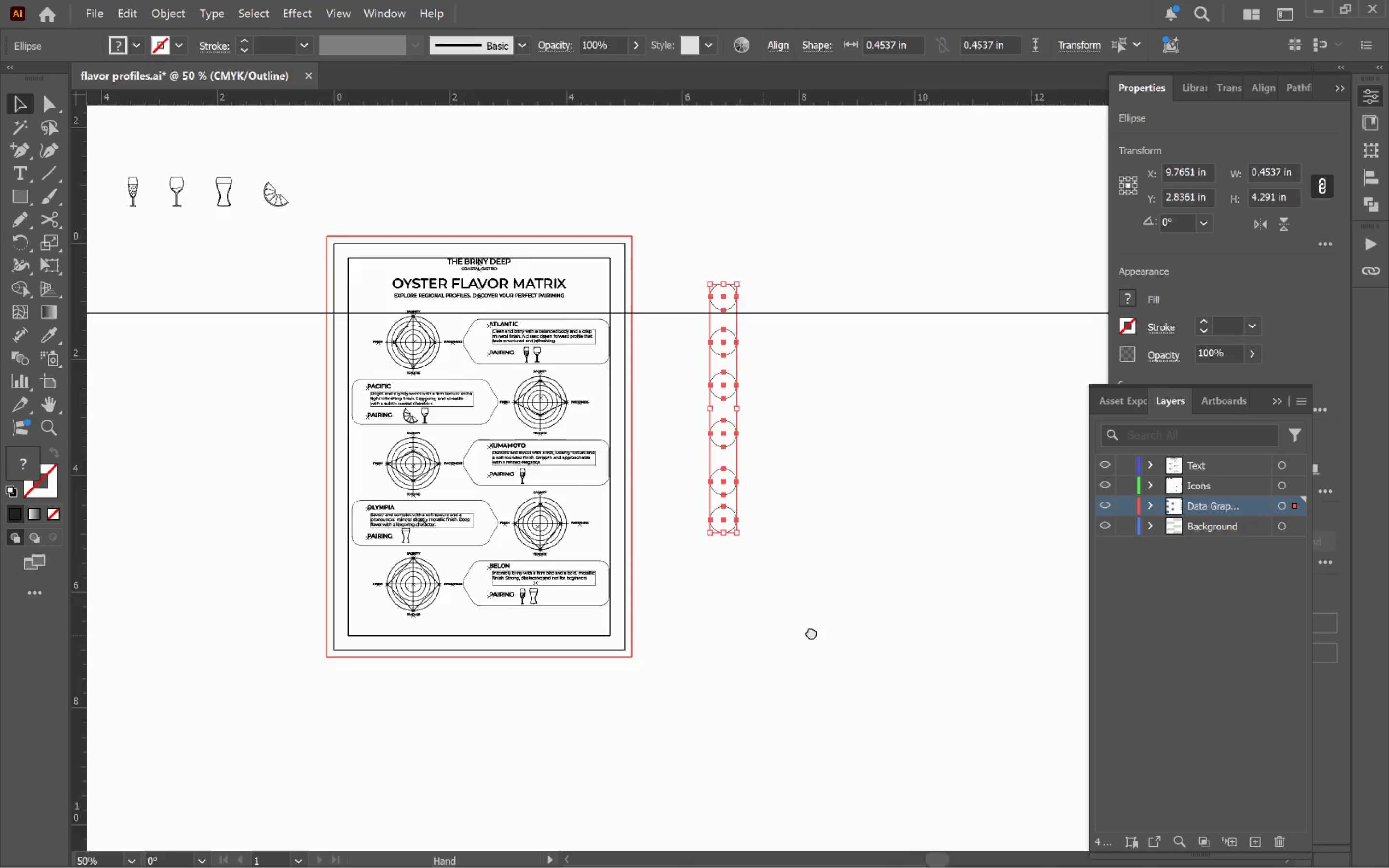 
hold_key(key=ShiftLeft, duration=1.22)
 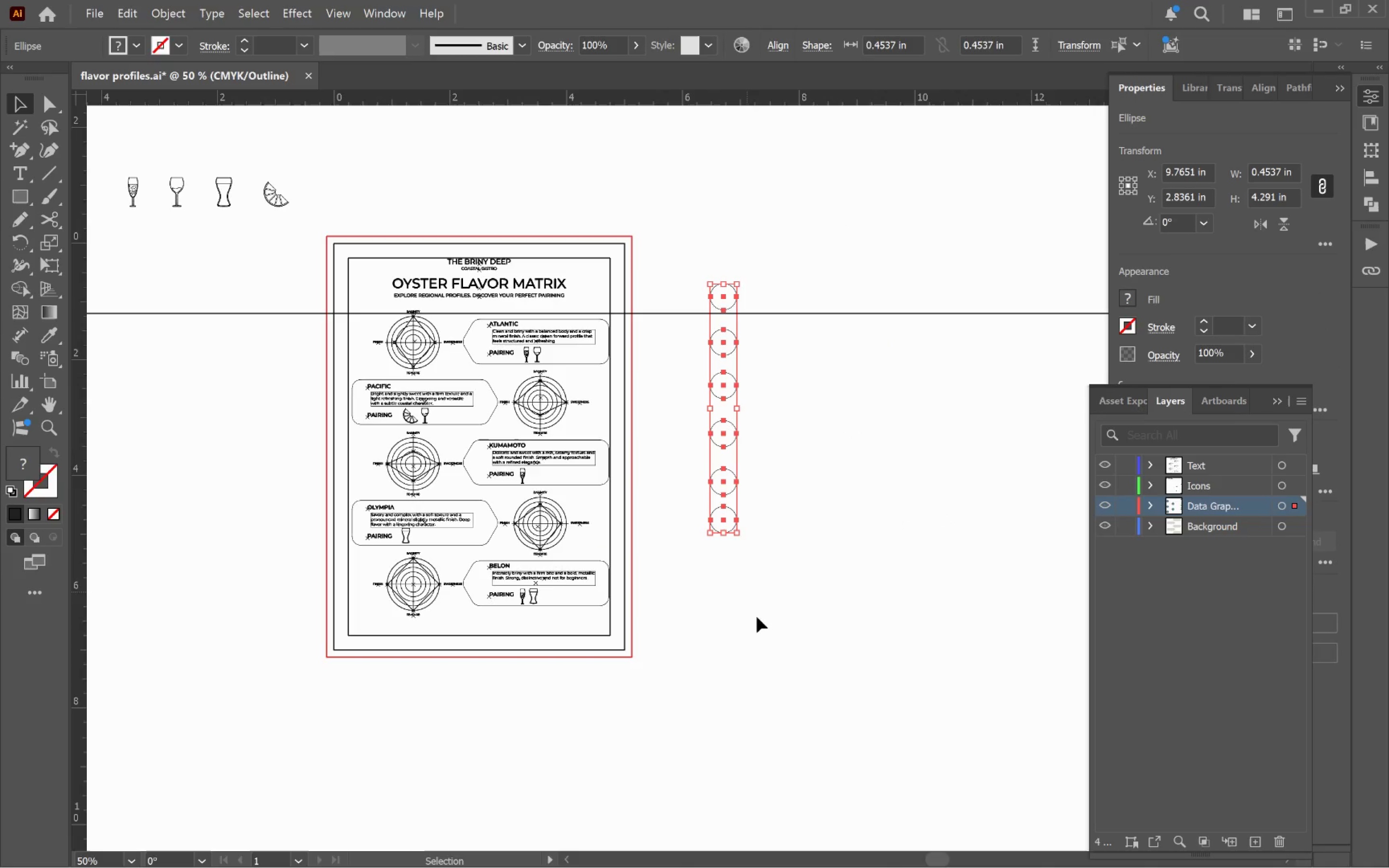 
hold_key(key=Space, duration=0.69)
 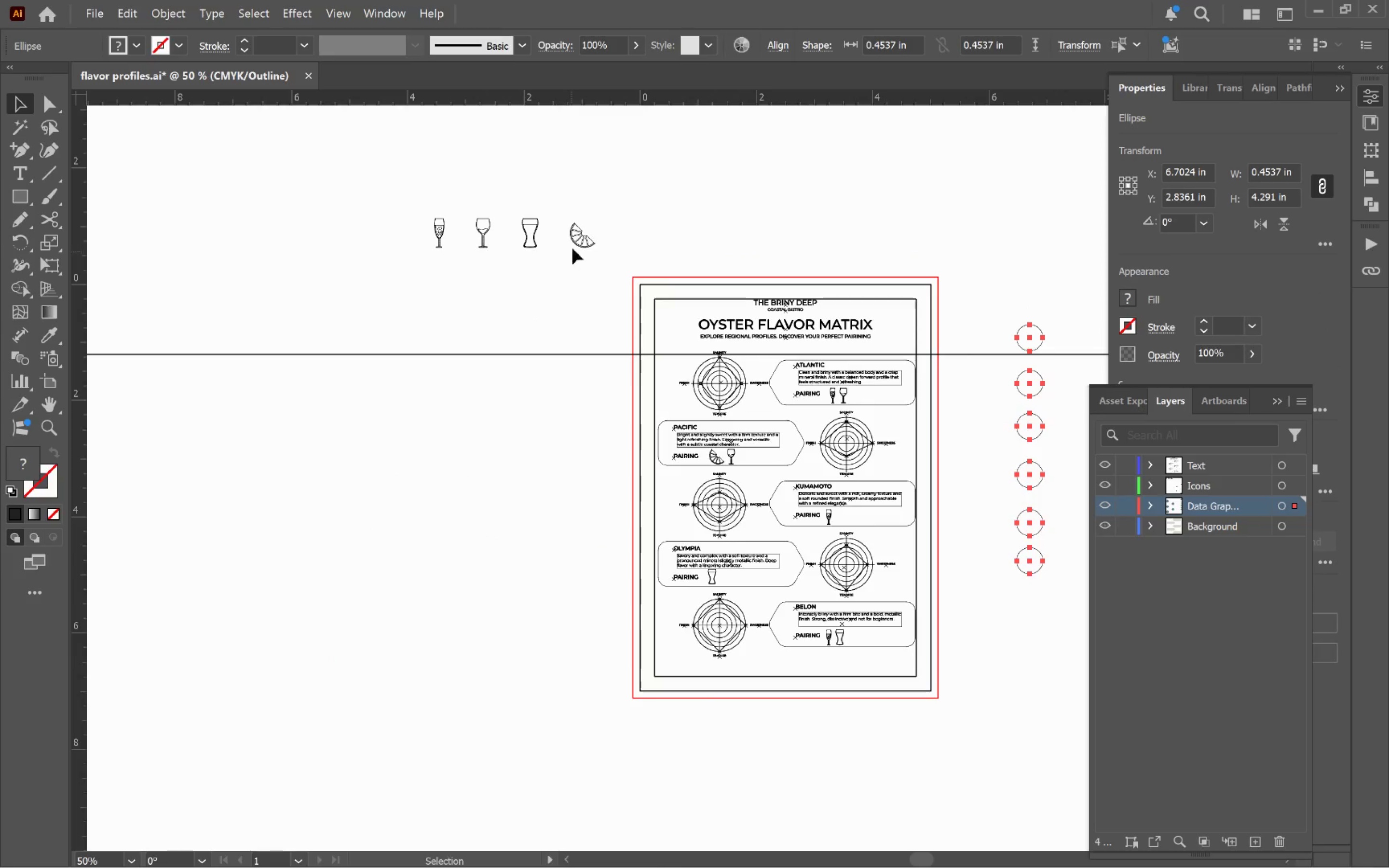 
left_click_drag(start_coordinate=[777, 635], to_coordinate=[1084, 676])
 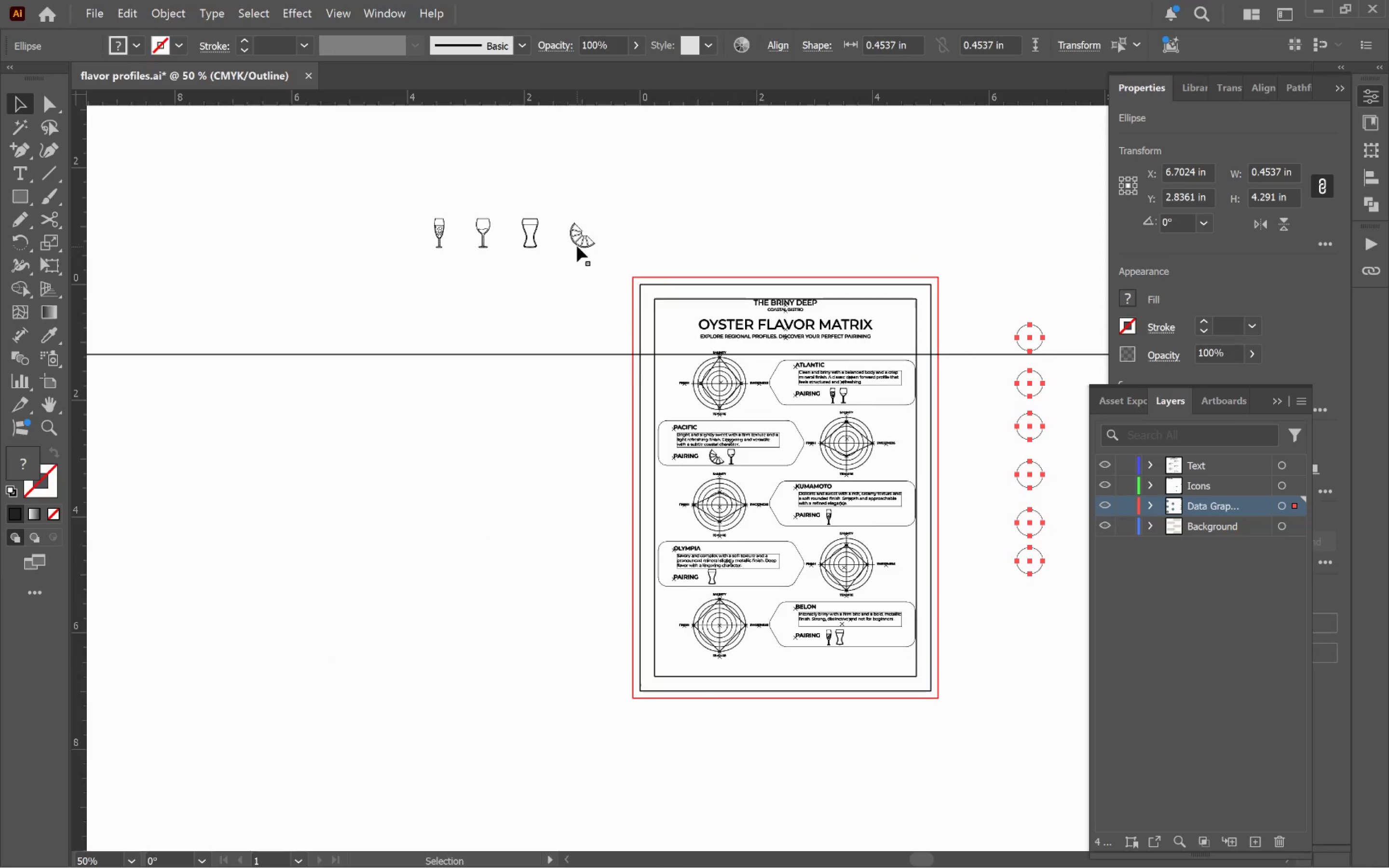 
left_click_drag(start_coordinate=[584, 244], to_coordinate=[440, 350])
 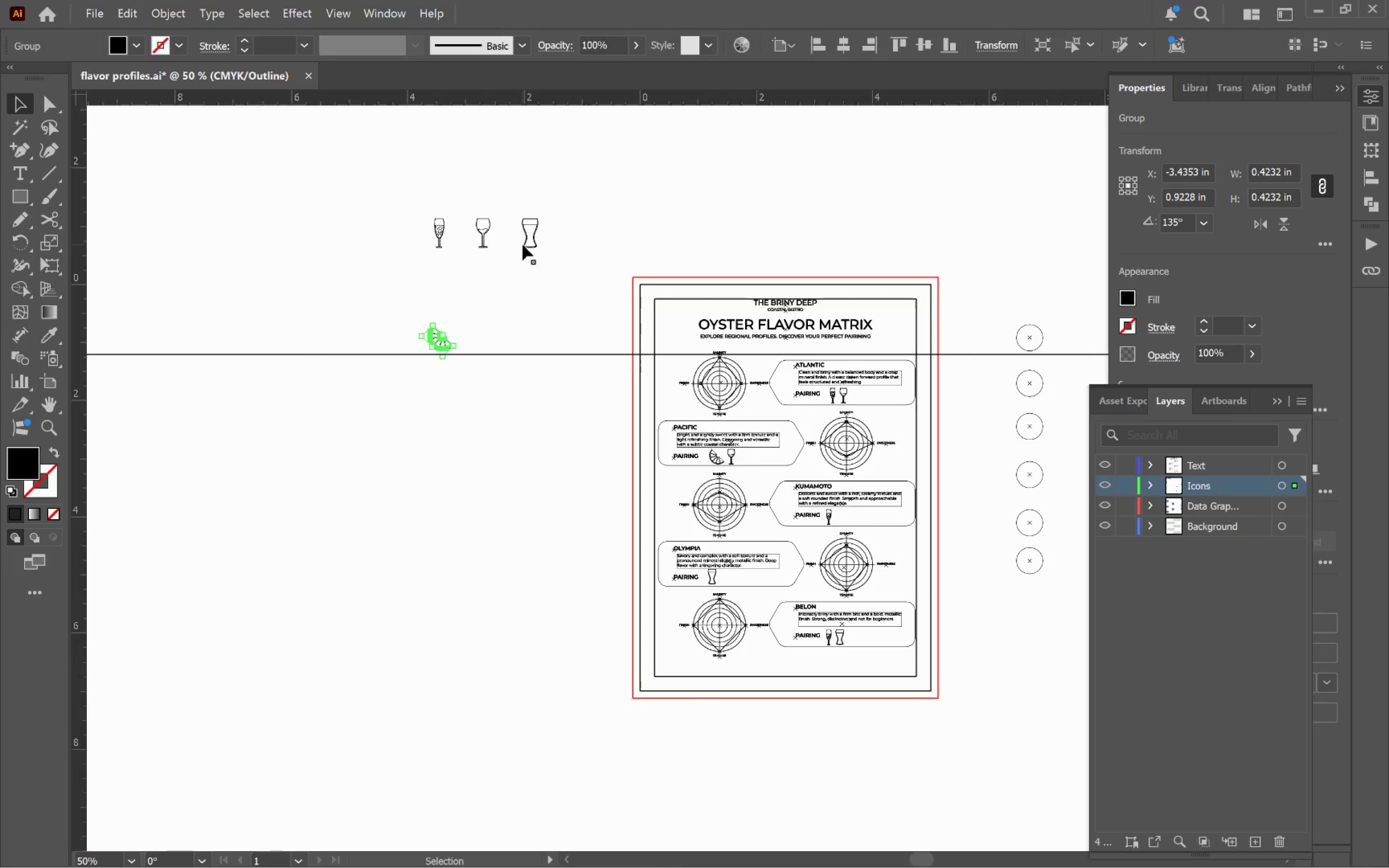 
left_click_drag(start_coordinate=[526, 243], to_coordinate=[431, 300])
 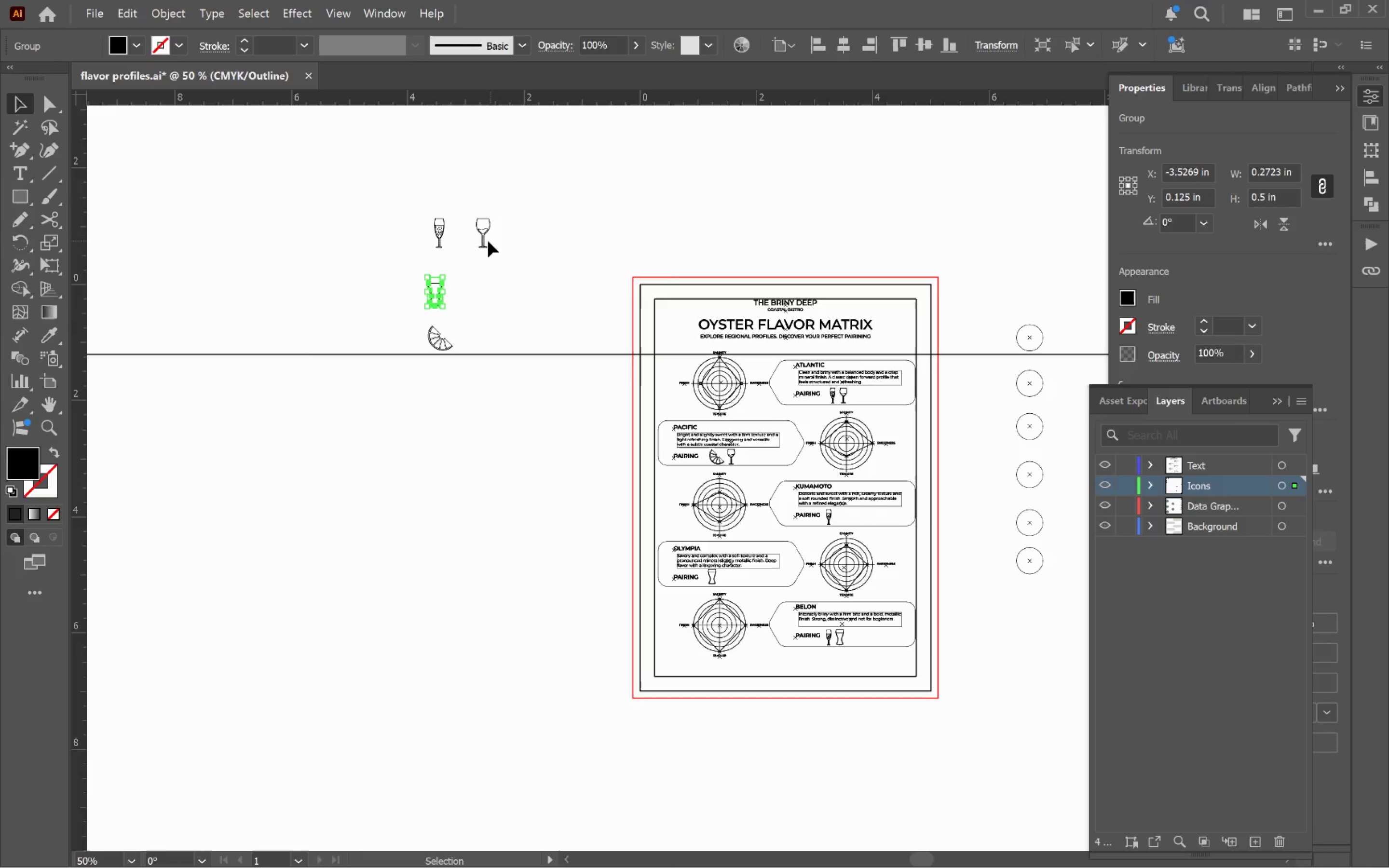 
left_click_drag(start_coordinate=[485, 237], to_coordinate=[437, 186])
 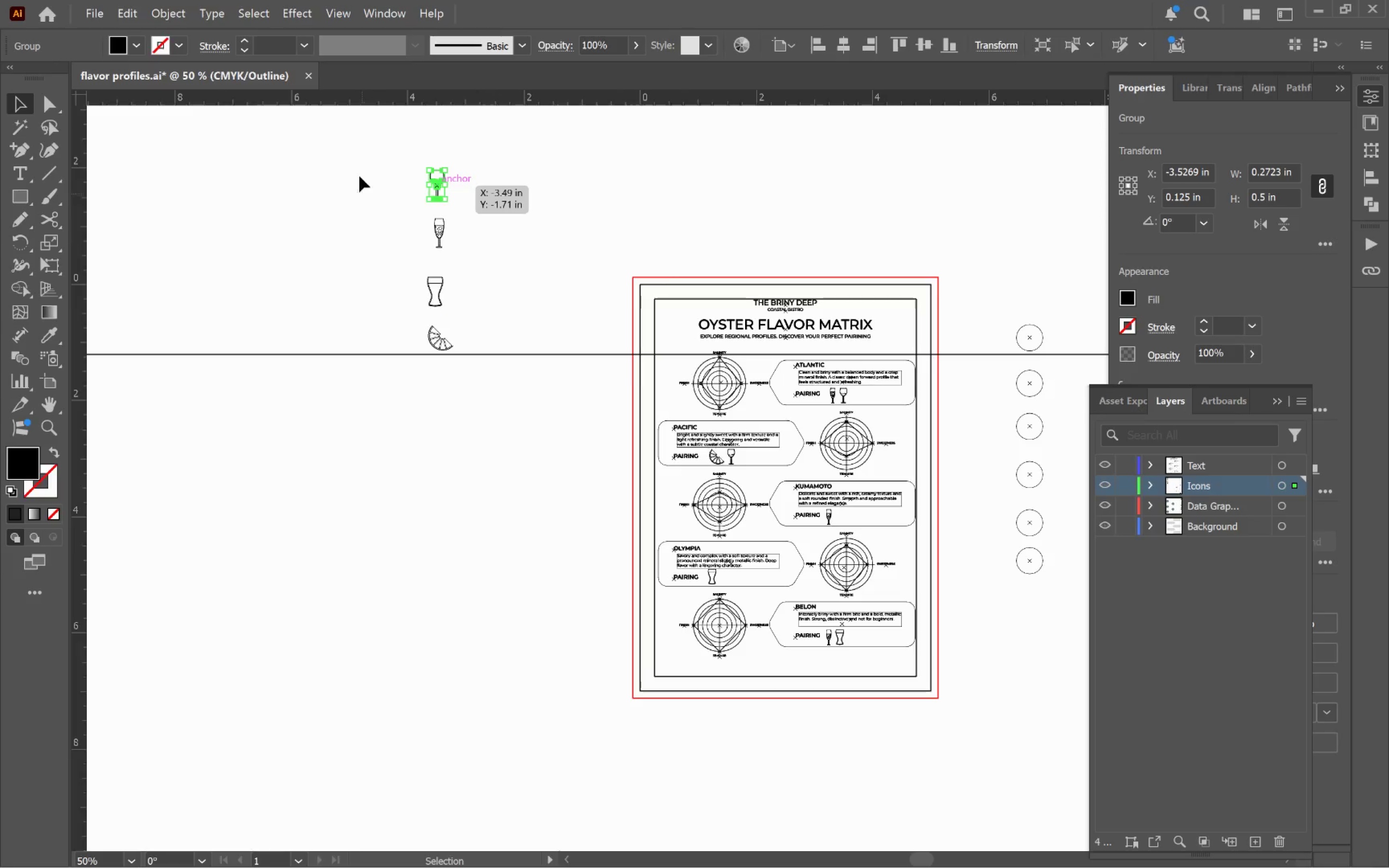 
left_click_drag(start_coordinate=[378, 139], to_coordinate=[524, 506])
 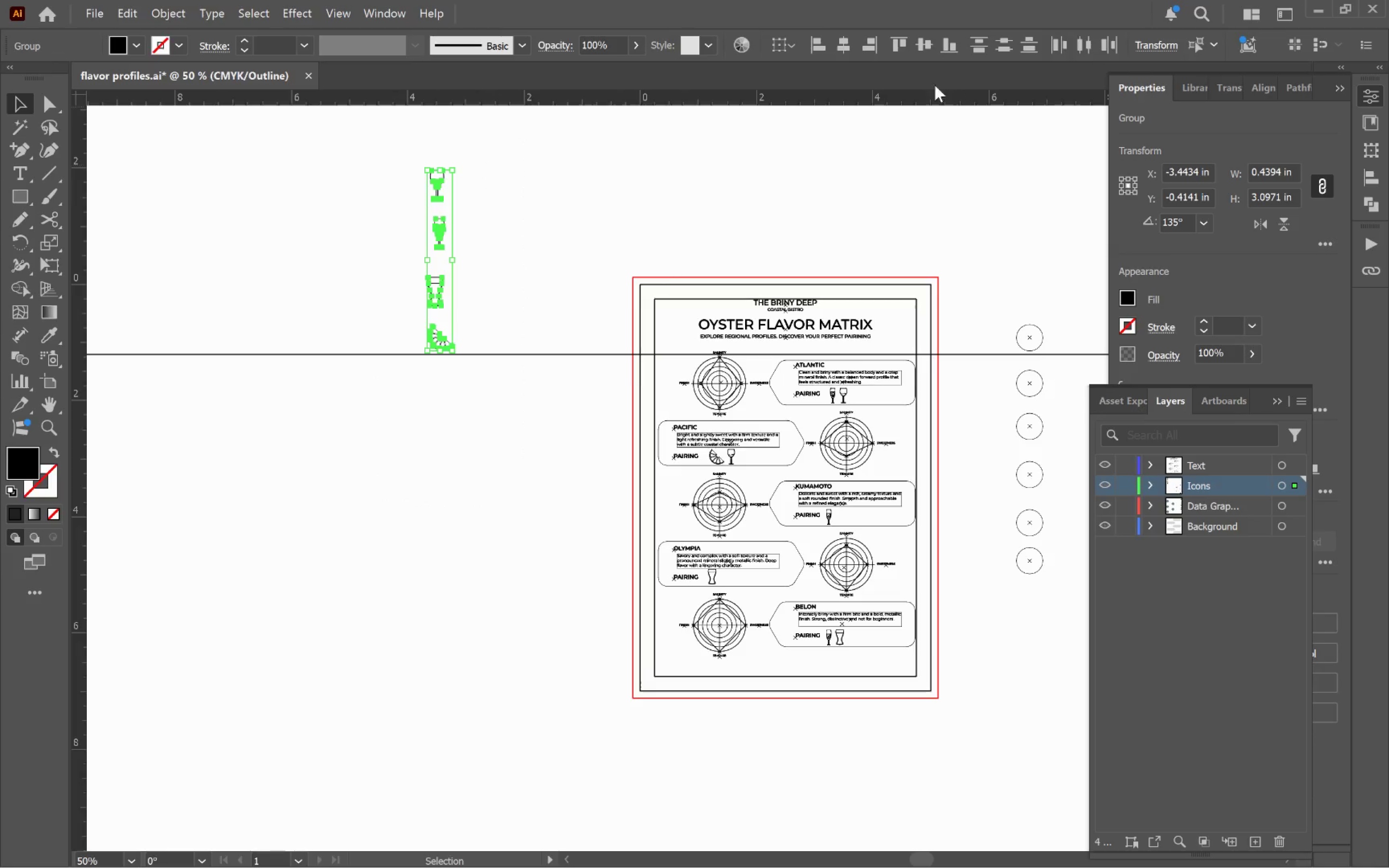 
left_click([848, 46])
 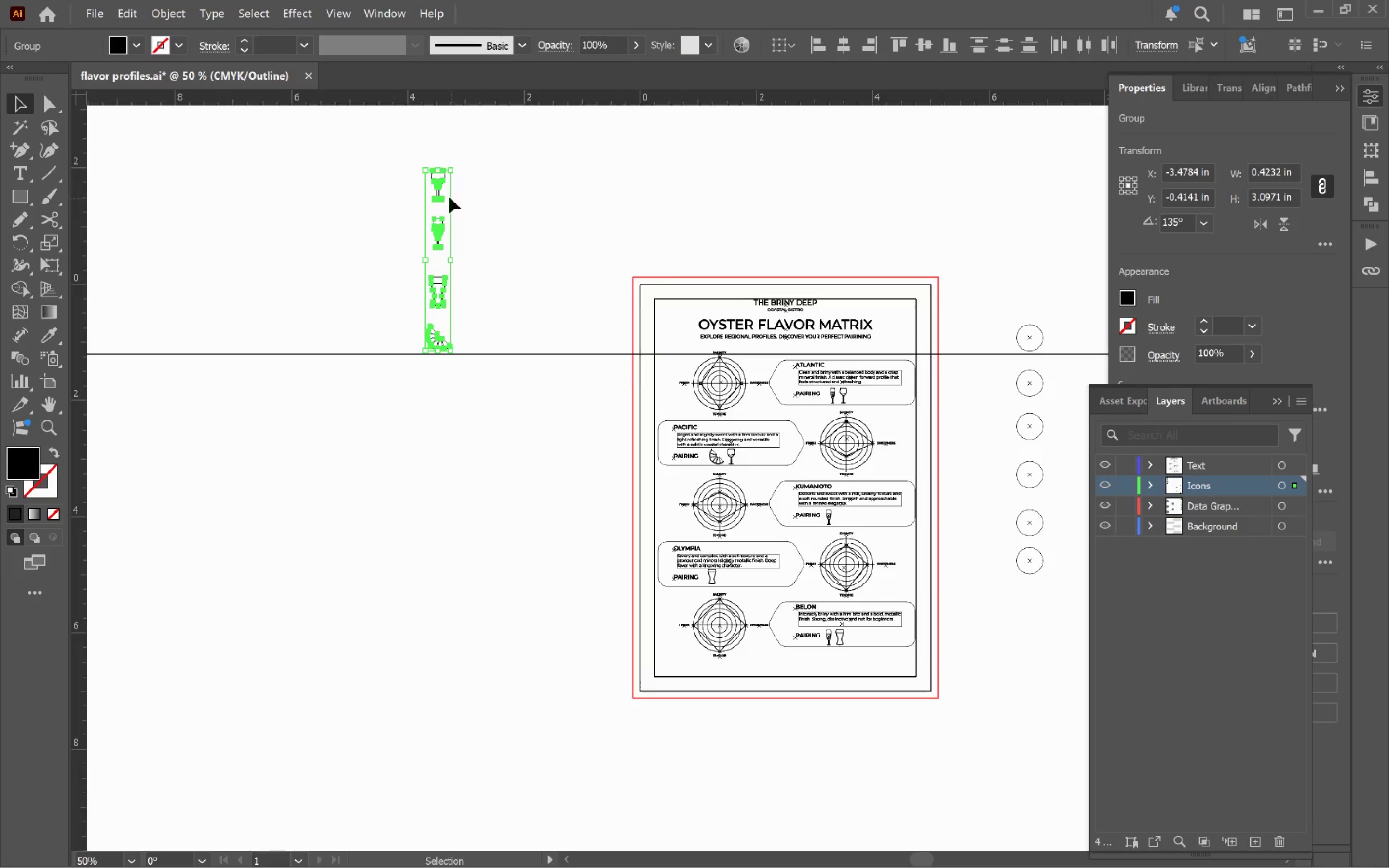 
left_click_drag(start_coordinate=[439, 185], to_coordinate=[550, 411])
 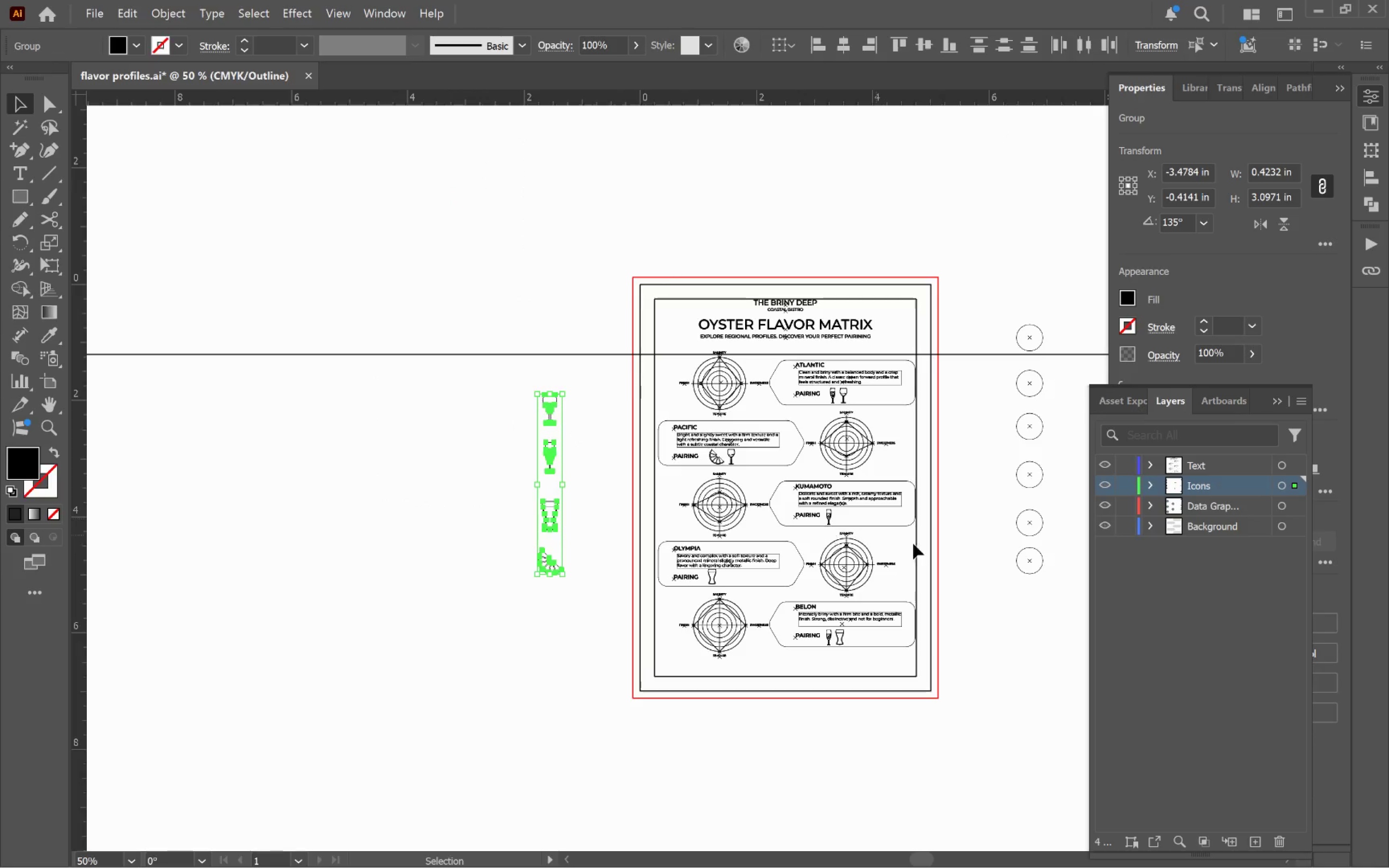 
hold_key(key=Space, duration=0.61)
 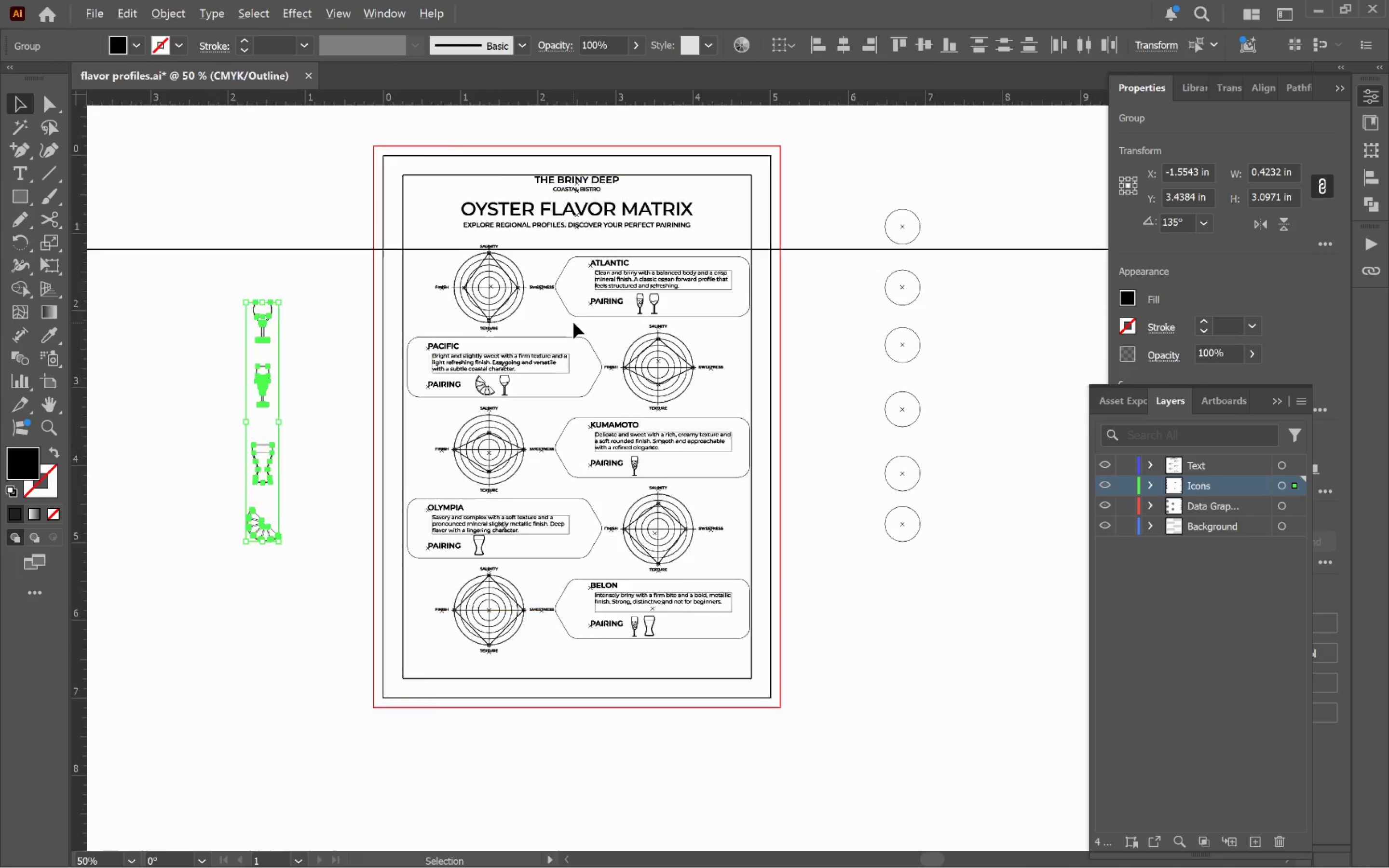 
left_click_drag(start_coordinate=[952, 560], to_coordinate=[742, 473])
 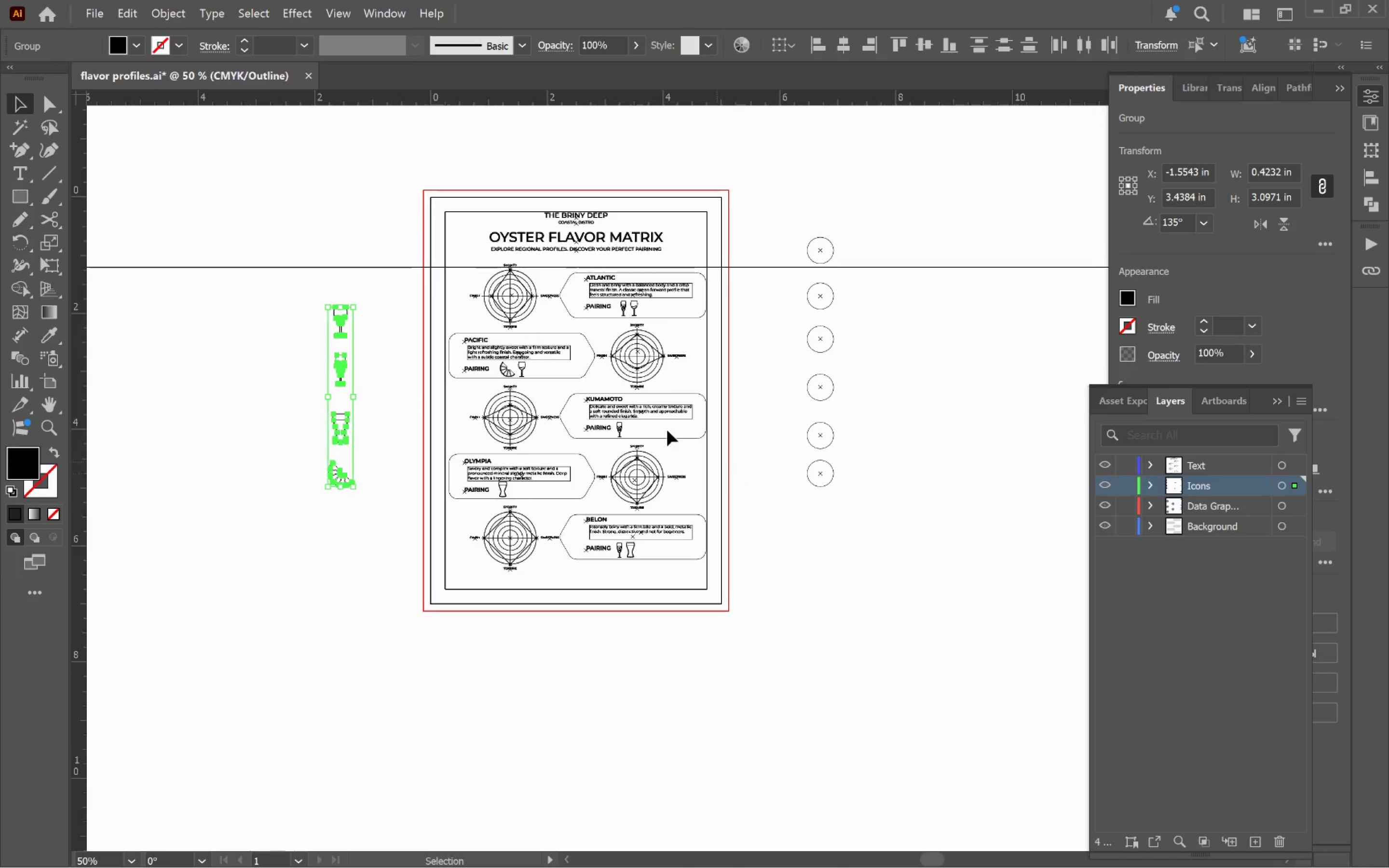 
hold_key(key=AltLeft, duration=1.19)
scroll: coordinate [580, 333], scroll_direction: up, amount: 3.0
 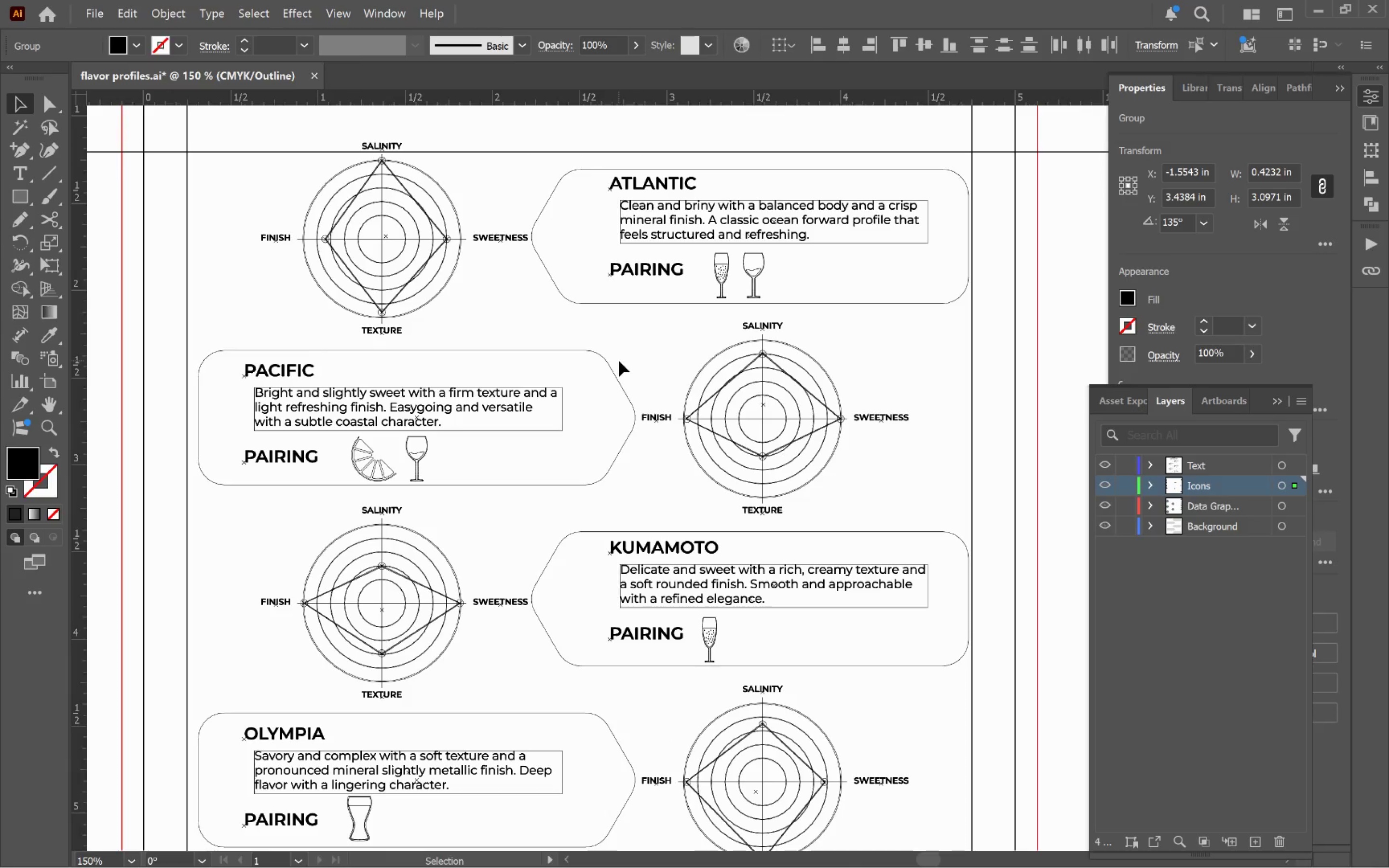 
hold_key(key=AltLeft, duration=0.58)
scroll: coordinate [619, 361], scroll_direction: down, amount: 1.0
 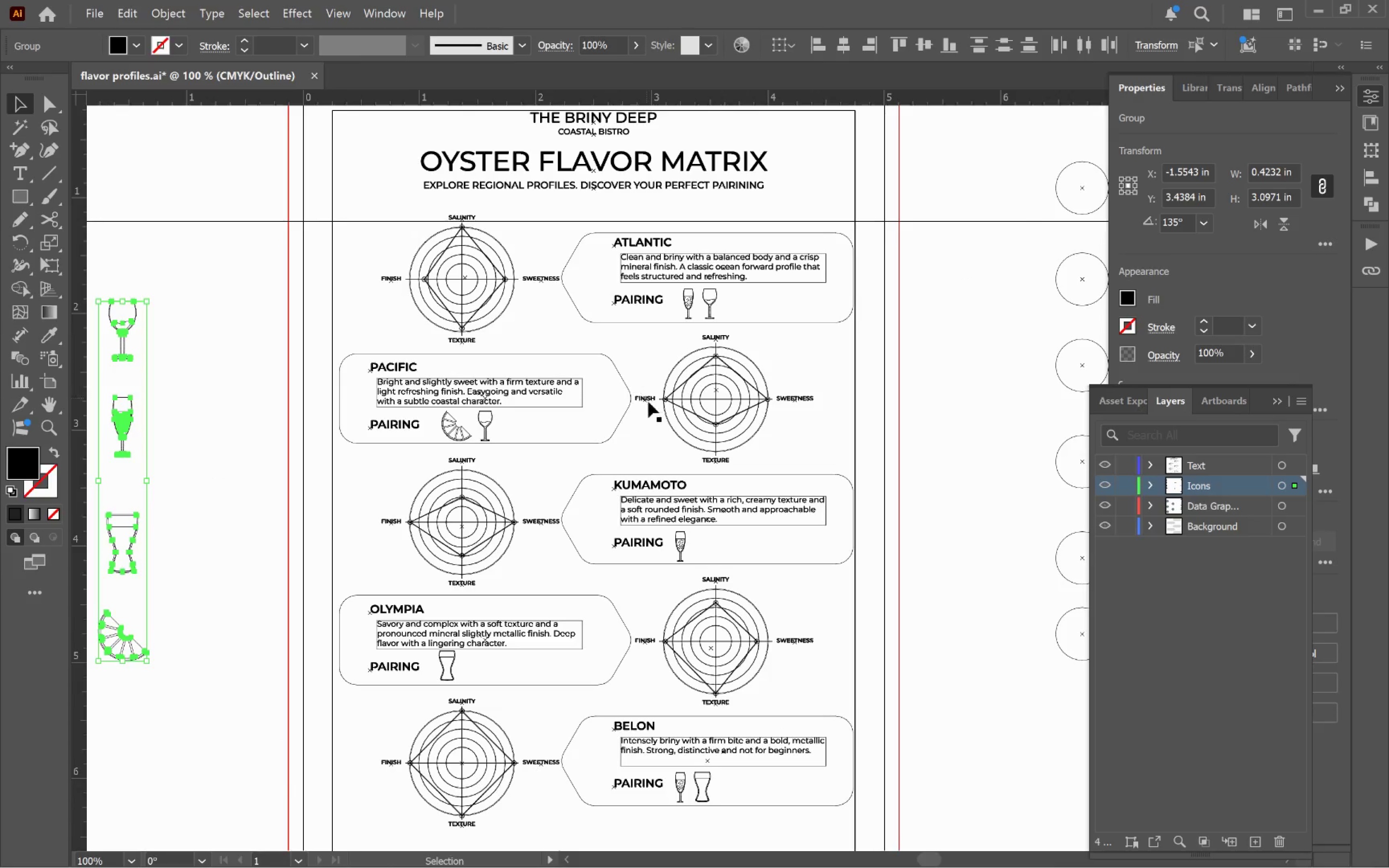 
hold_key(key=Space, duration=0.8)
 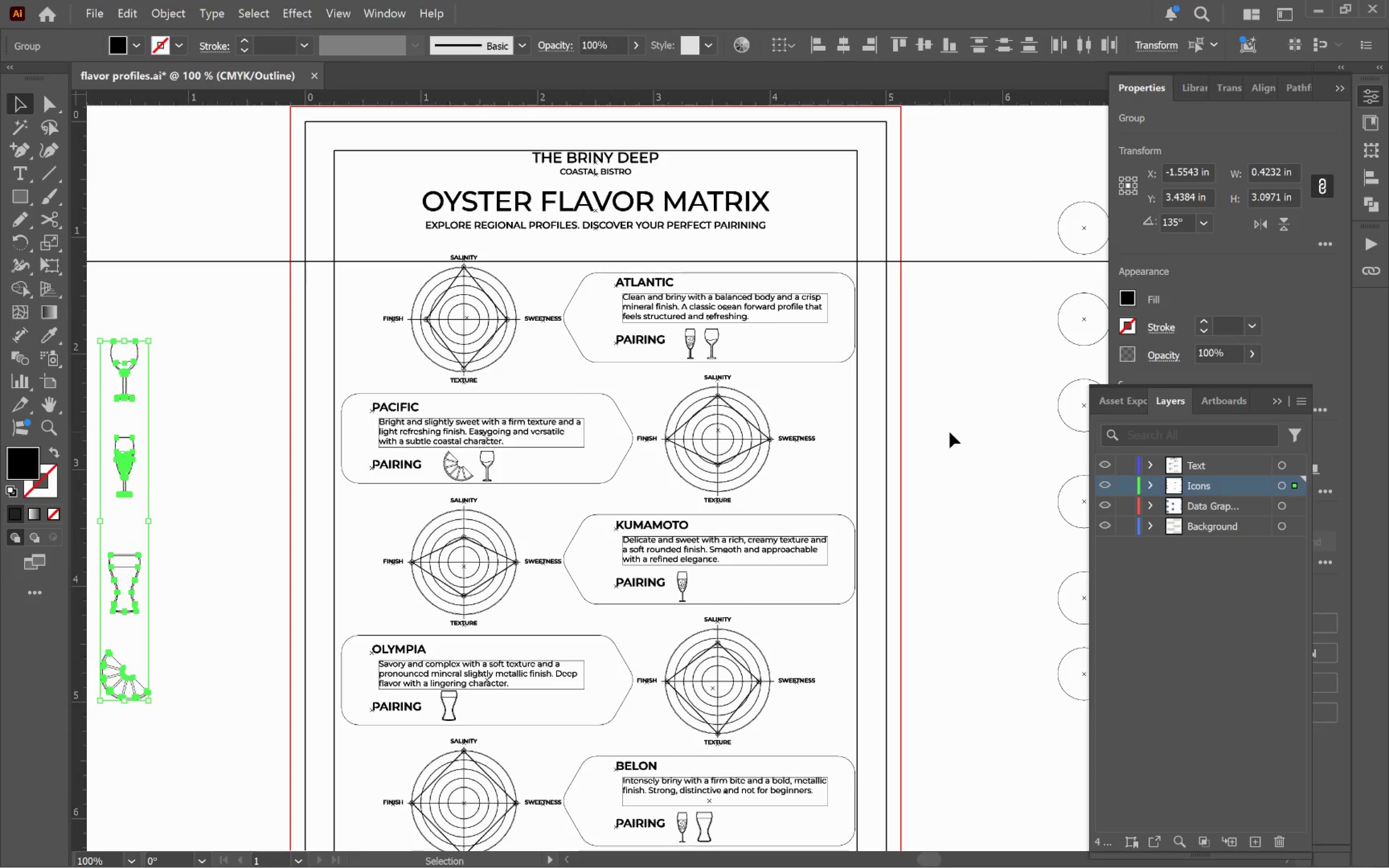 
left_click_drag(start_coordinate=[653, 415], to_coordinate=[654, 455])
 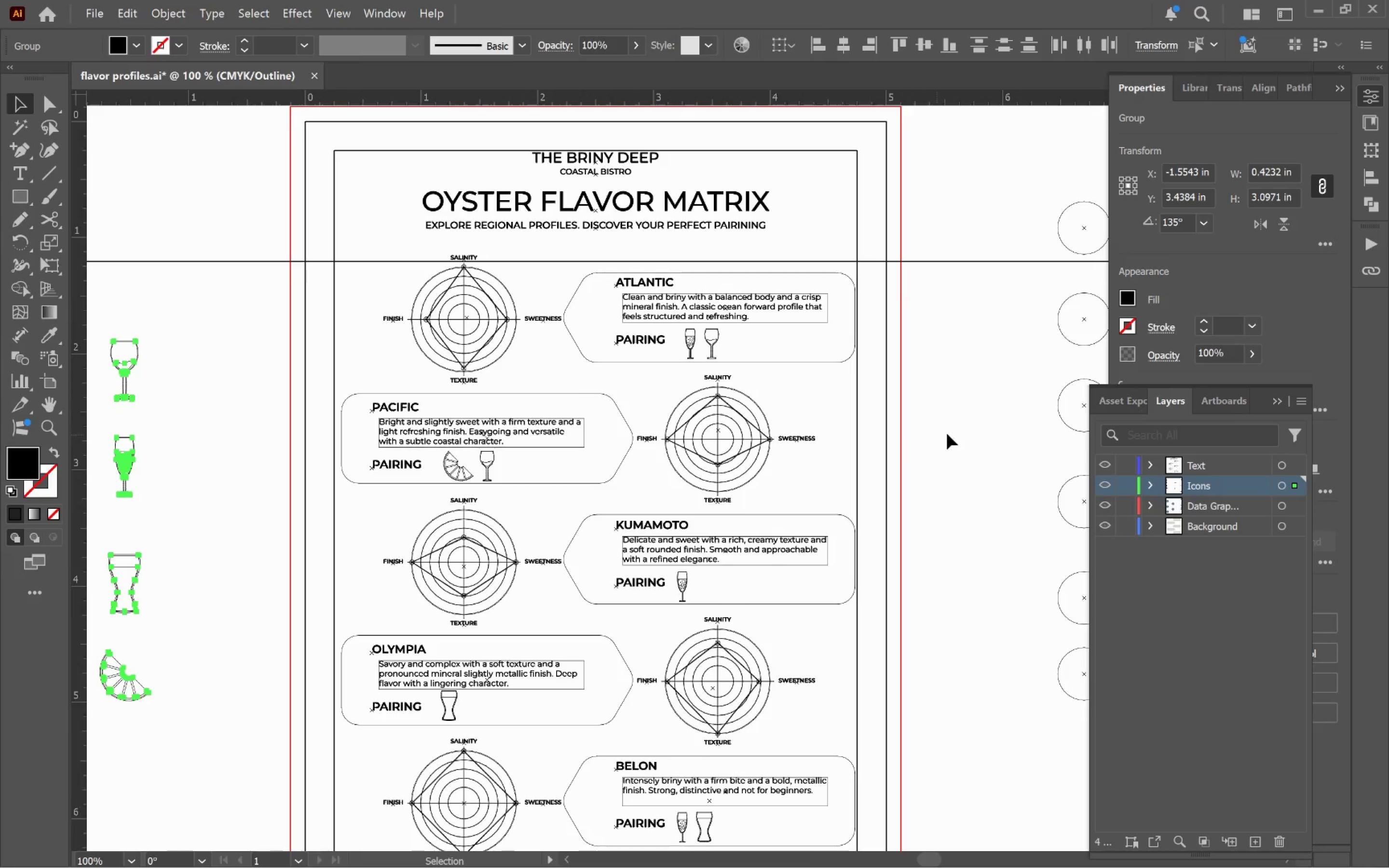 
left_click([950, 432])
 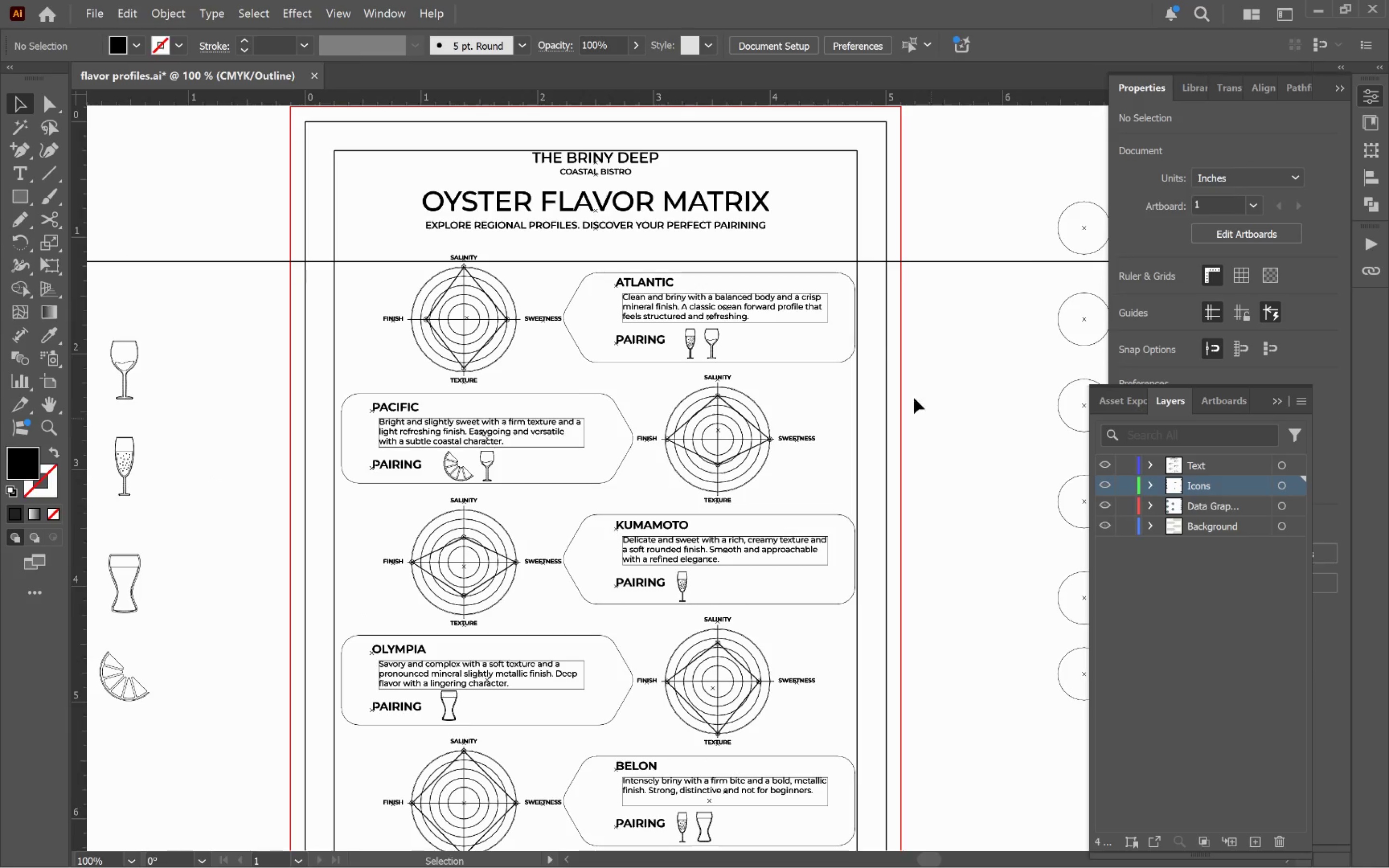 
left_click_drag(start_coordinate=[963, 239], to_coordinate=[971, 272])
 